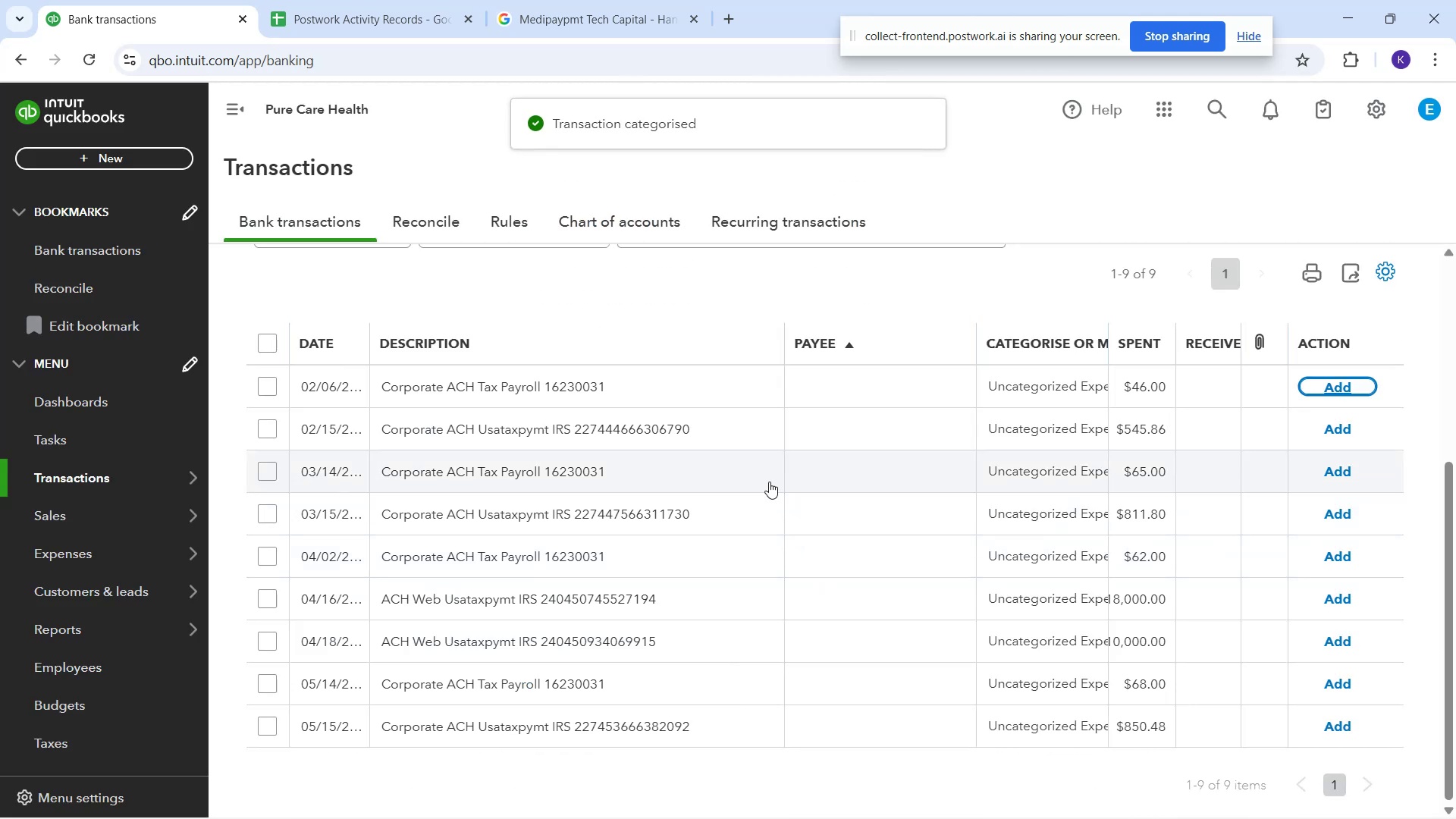 
wait(8.62)
 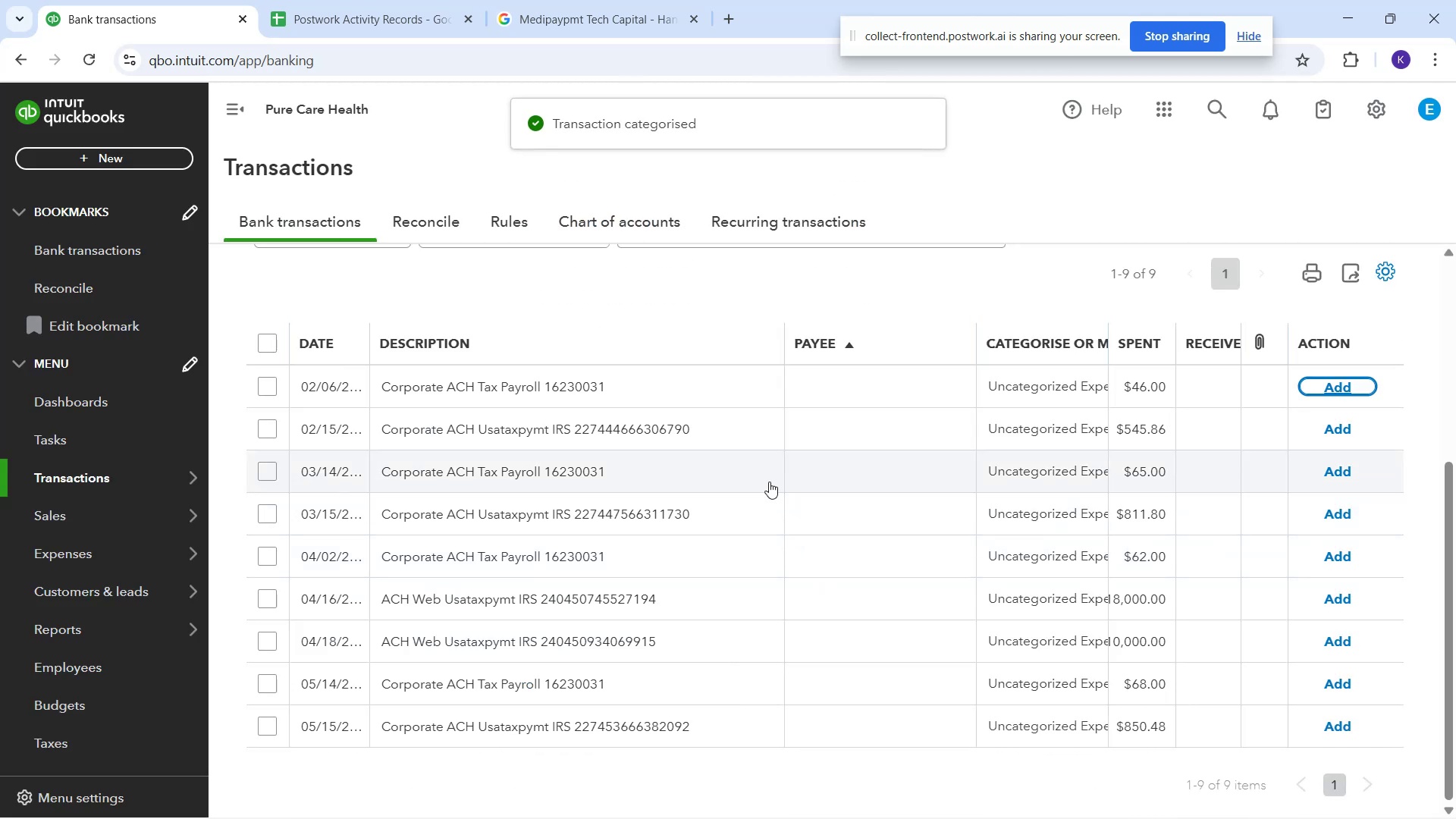 
left_click([776, 431])
 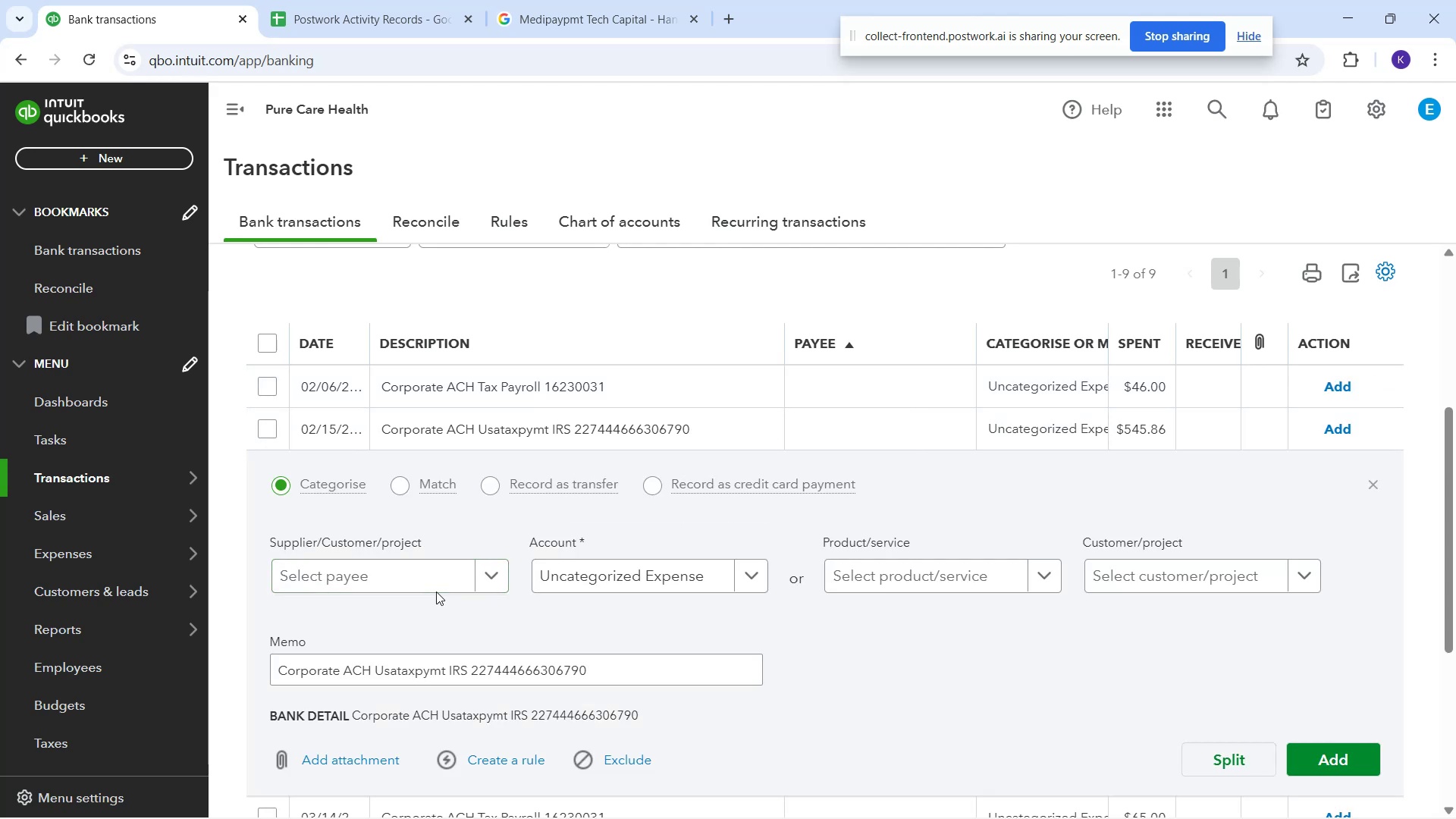 
type(irsi)
 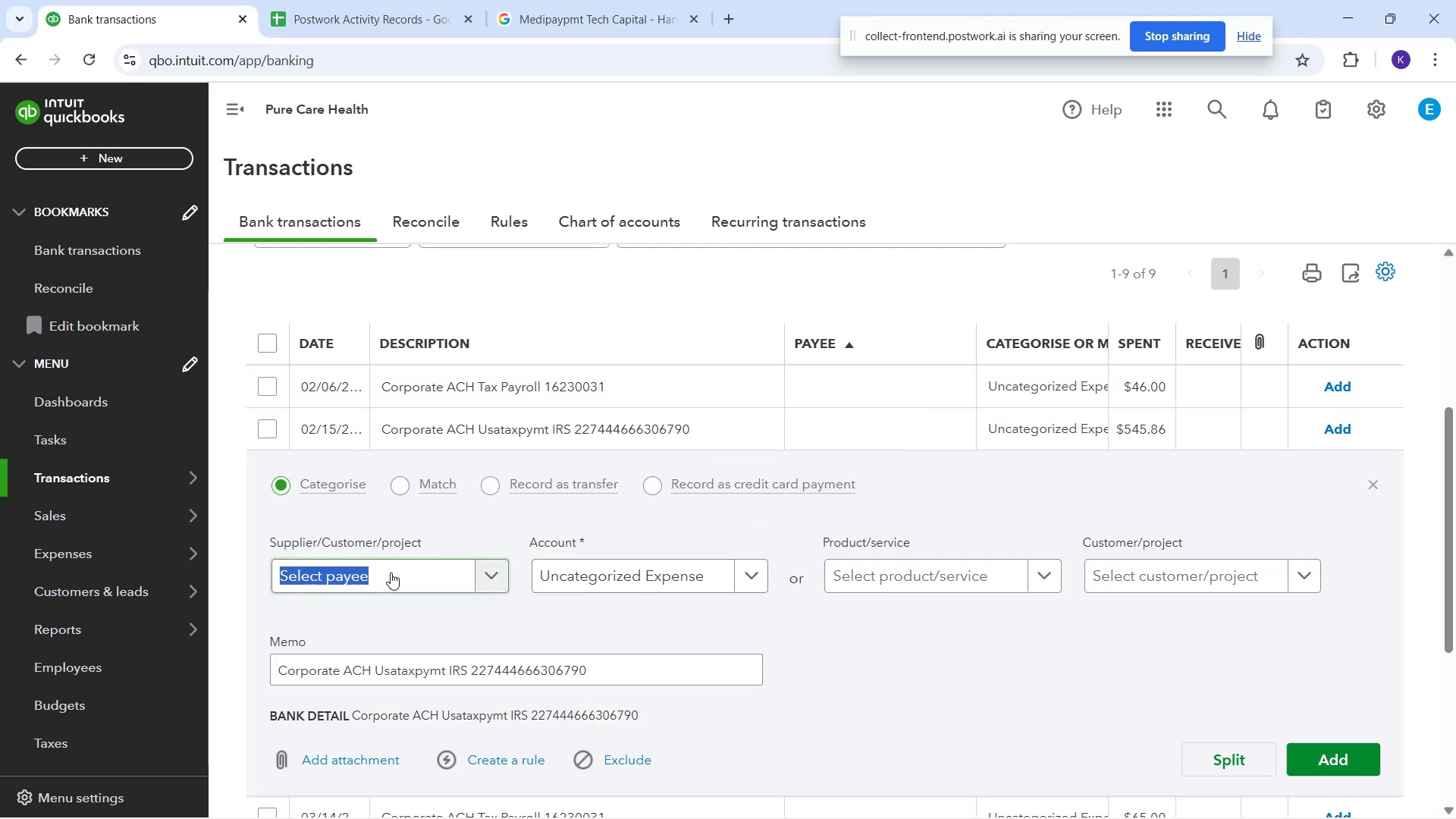 
left_click([391, 573])
 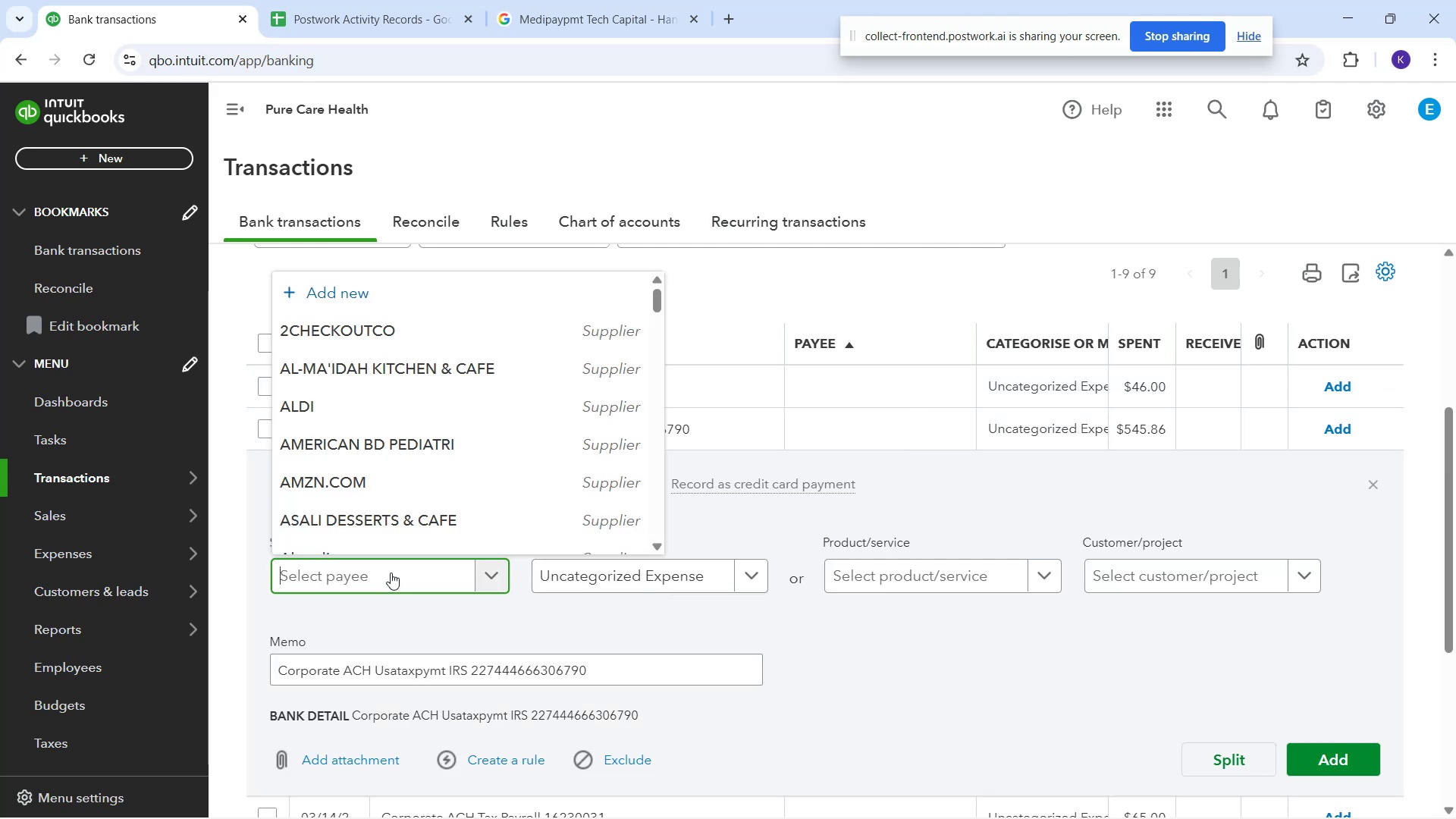 
type(irs)
 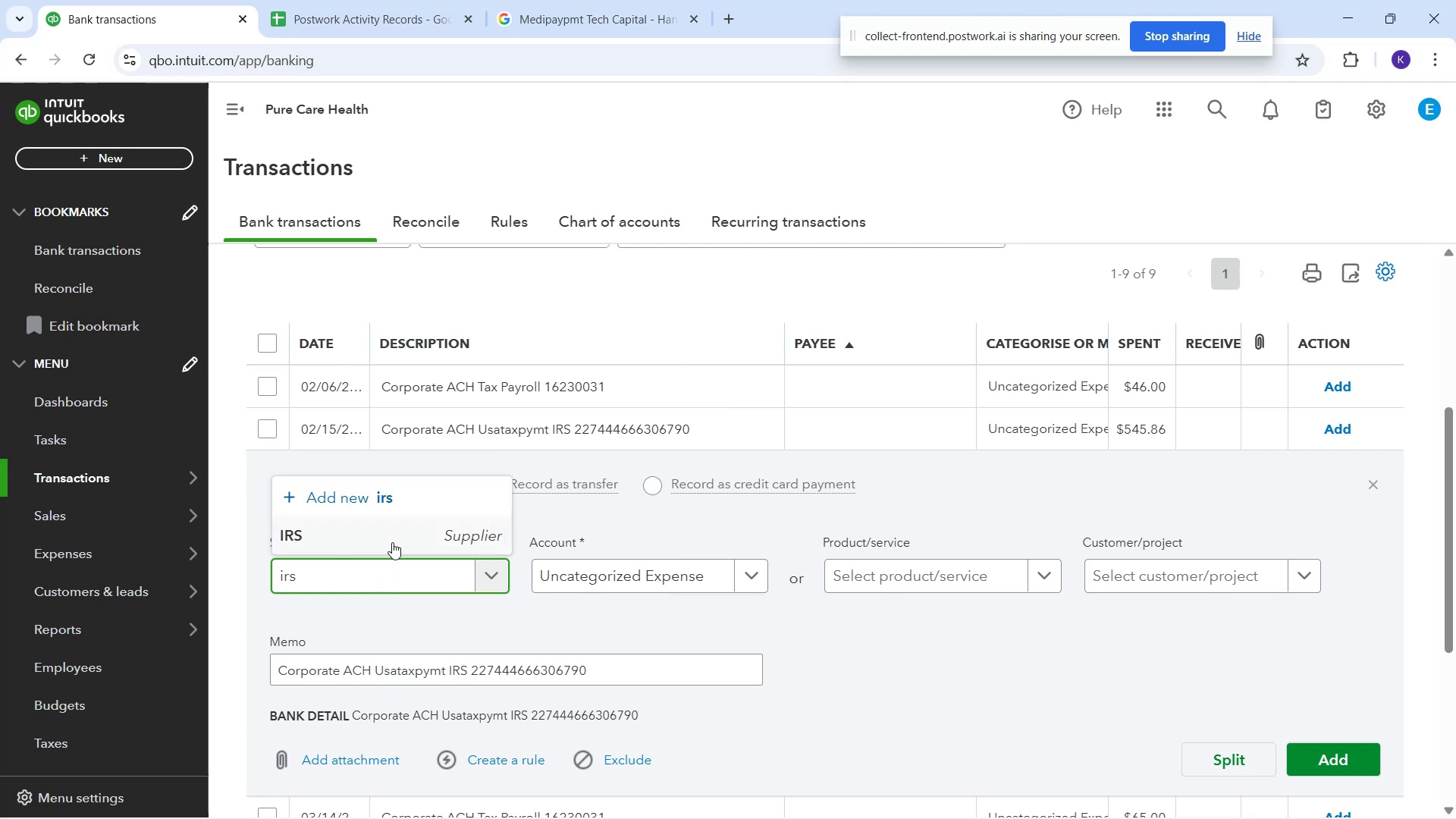 
left_click([394, 538])
 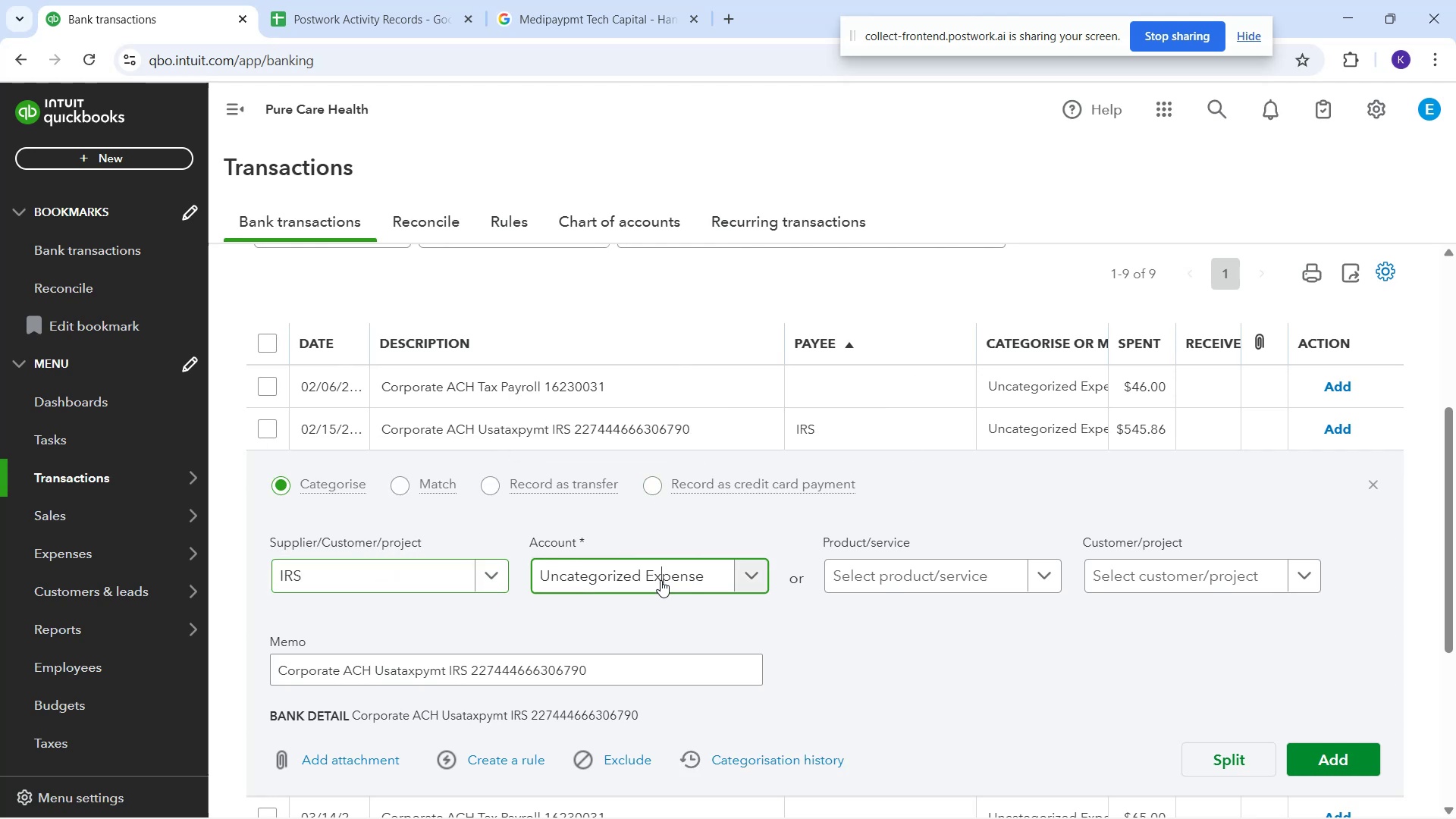 
type(tax)
 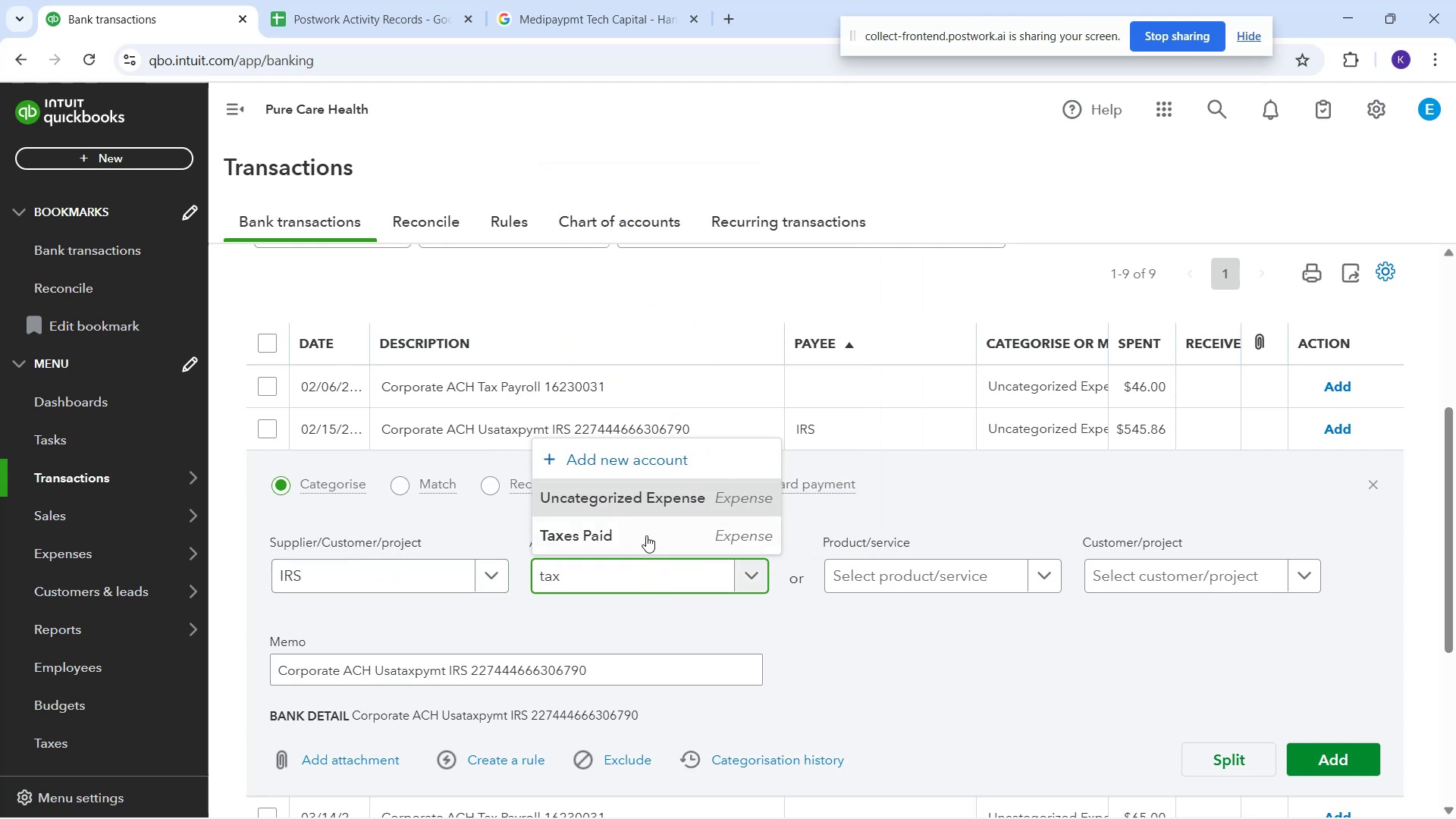 
left_click([646, 535])
 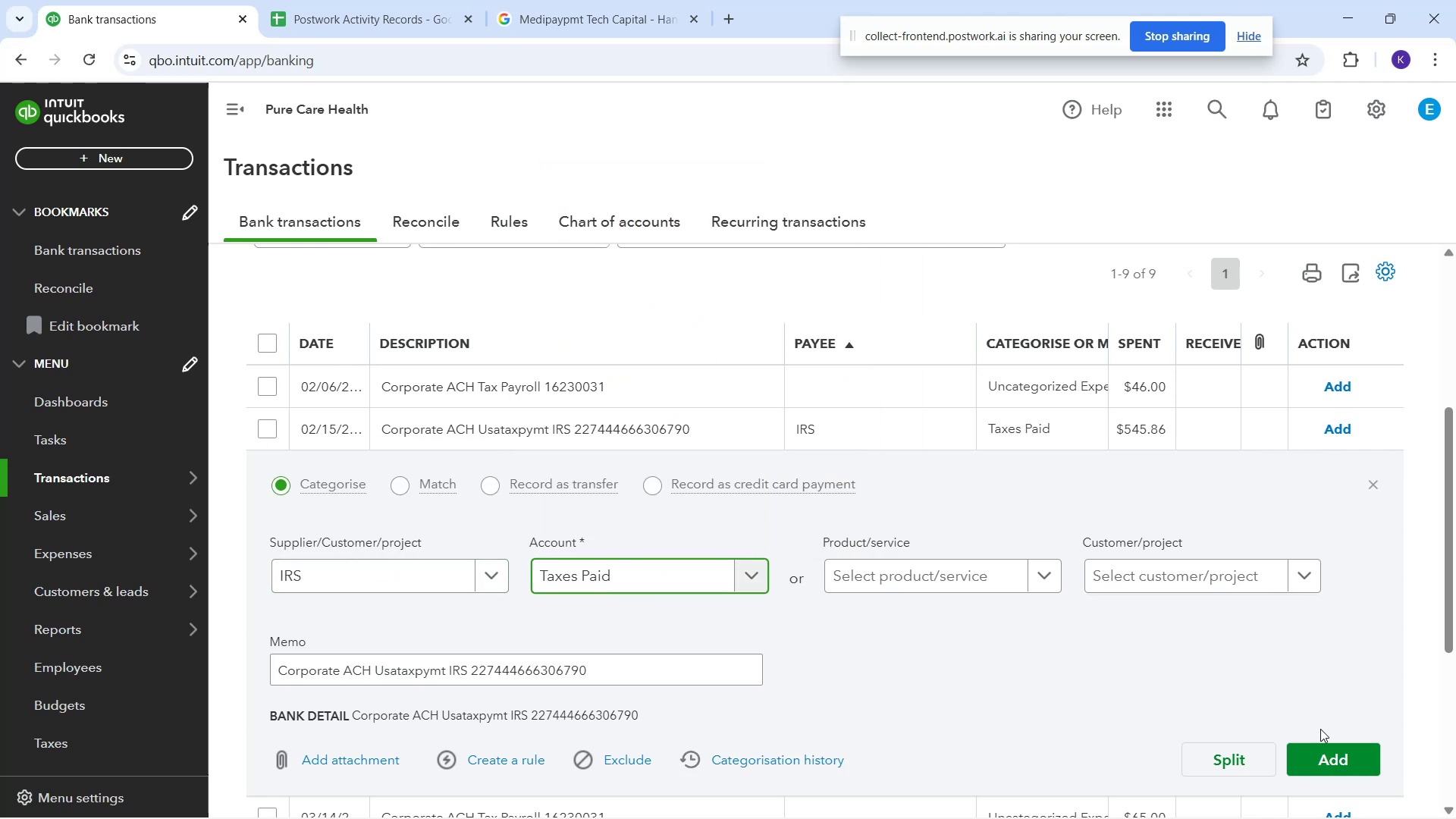 
left_click([1328, 771])
 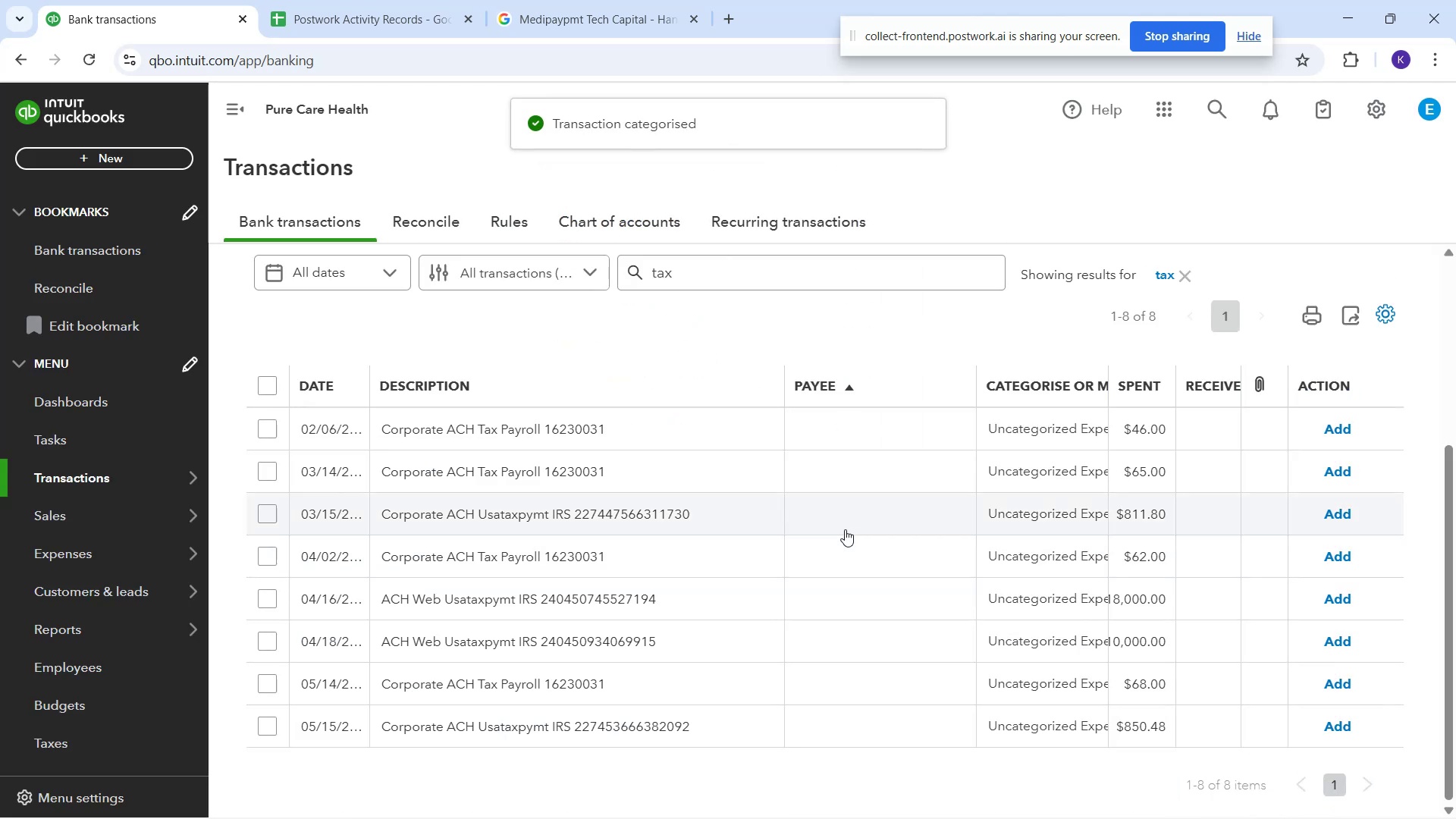 
left_click([856, 511])
 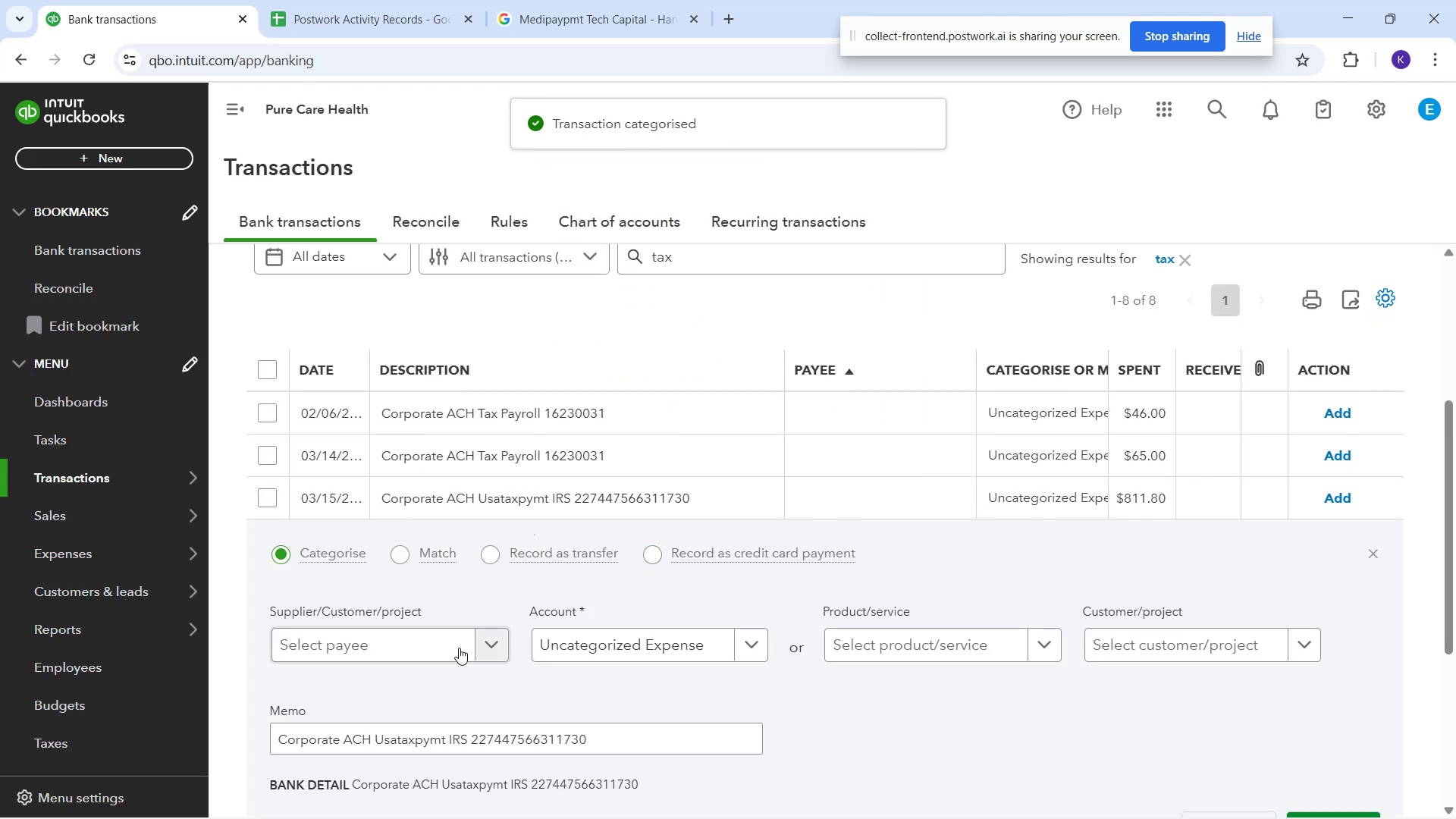 
left_click([460, 651])
 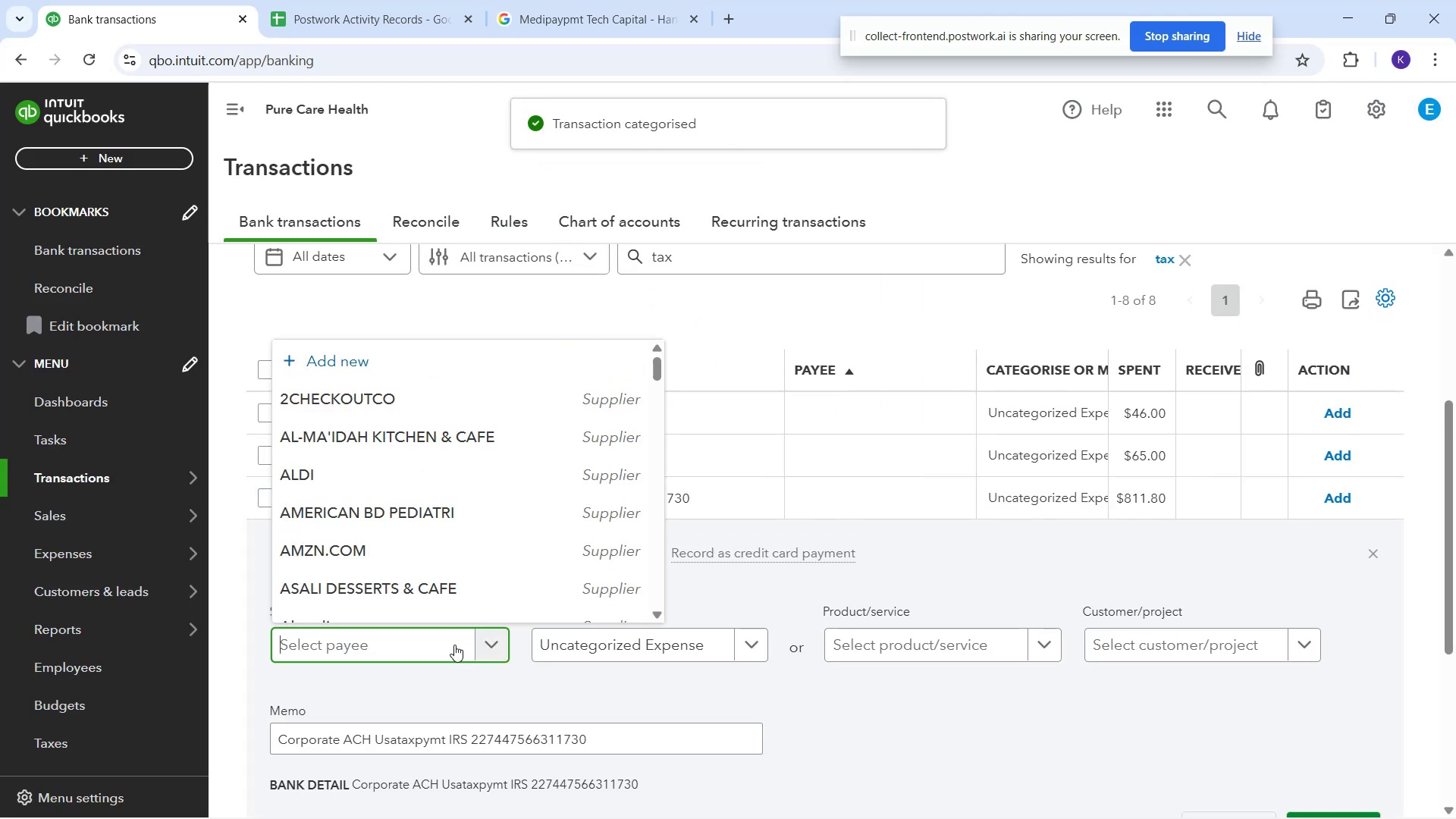 
type(irs)
 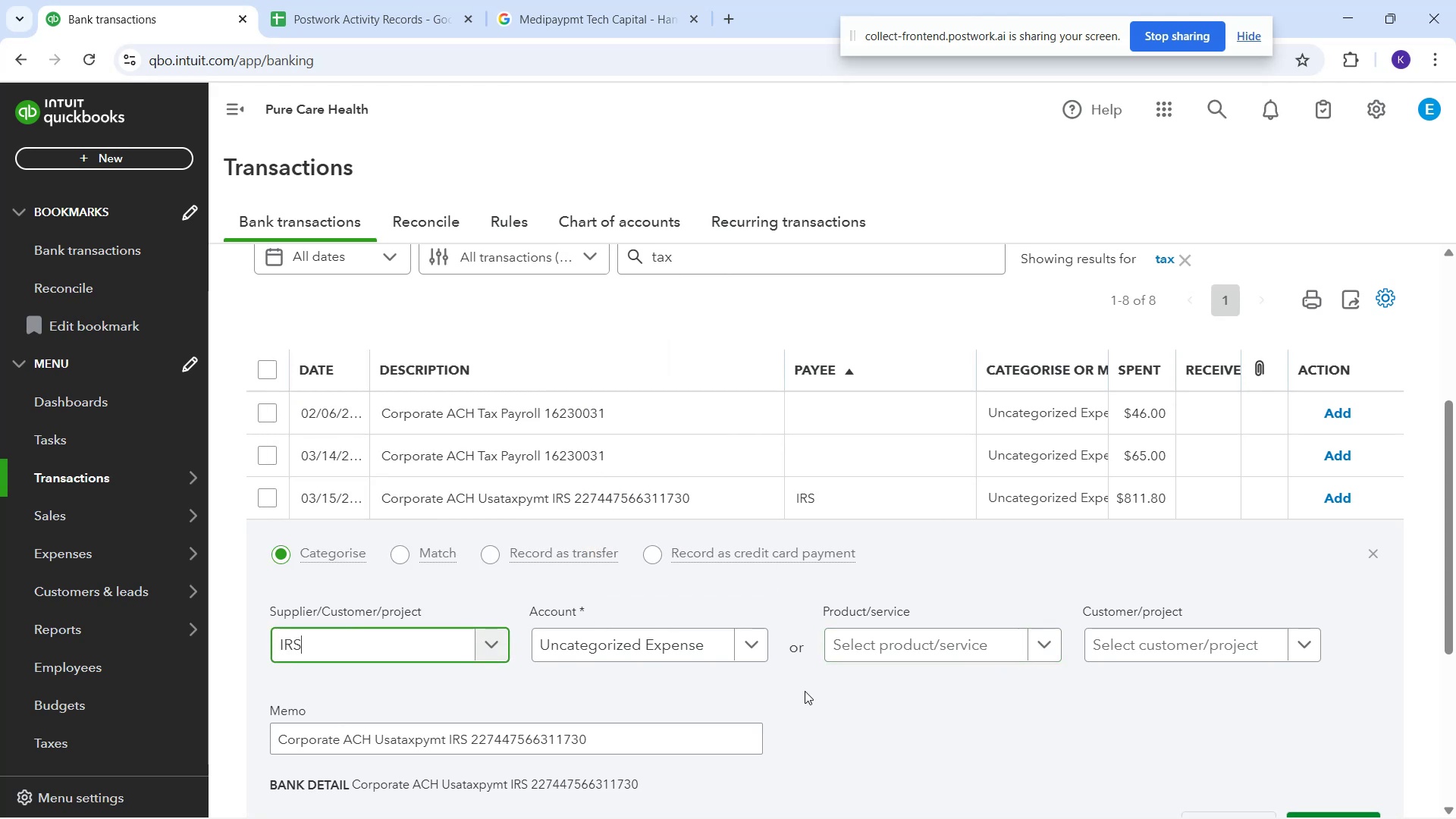 
left_click([641, 649])
 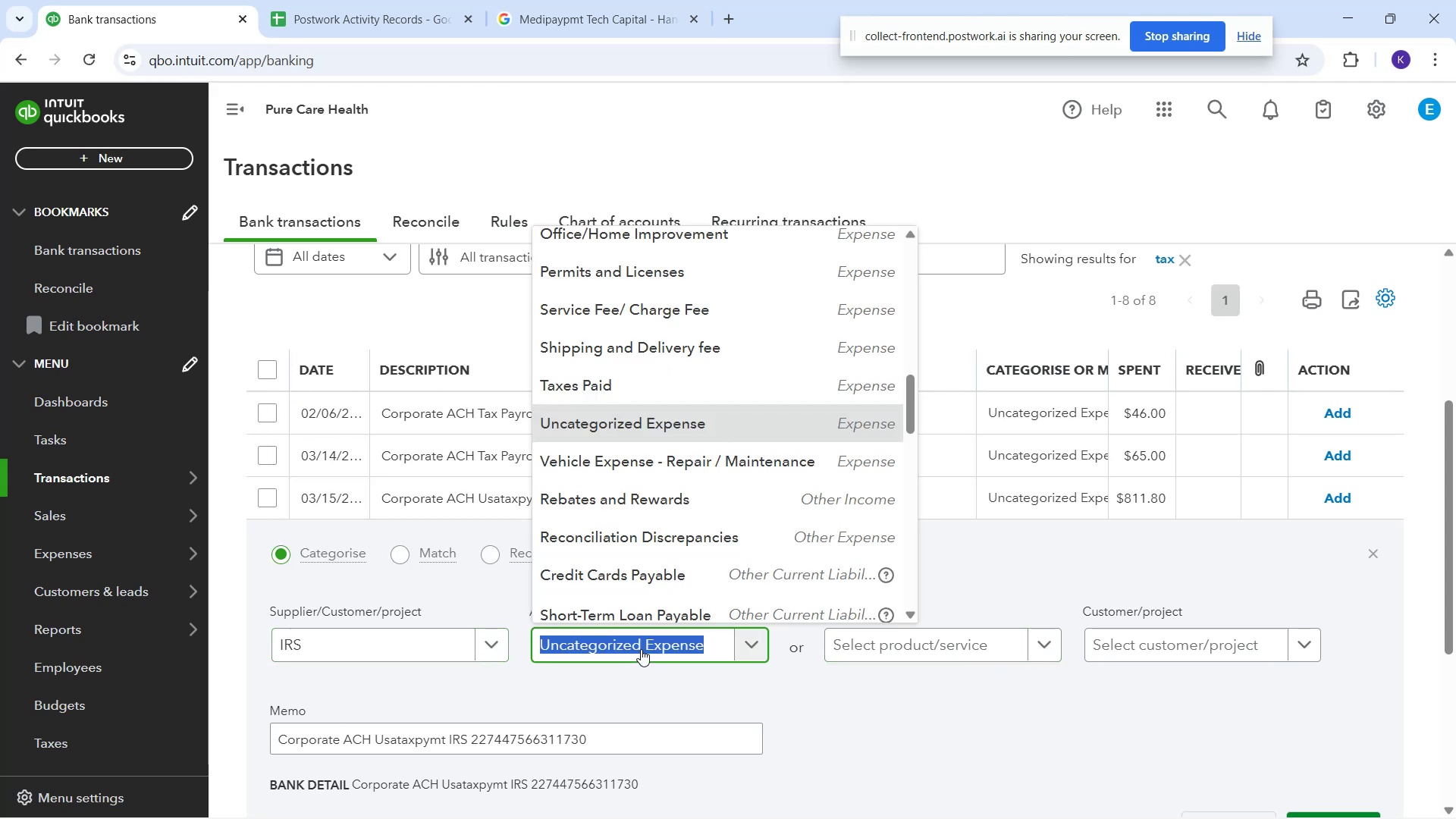 
type(tax)
 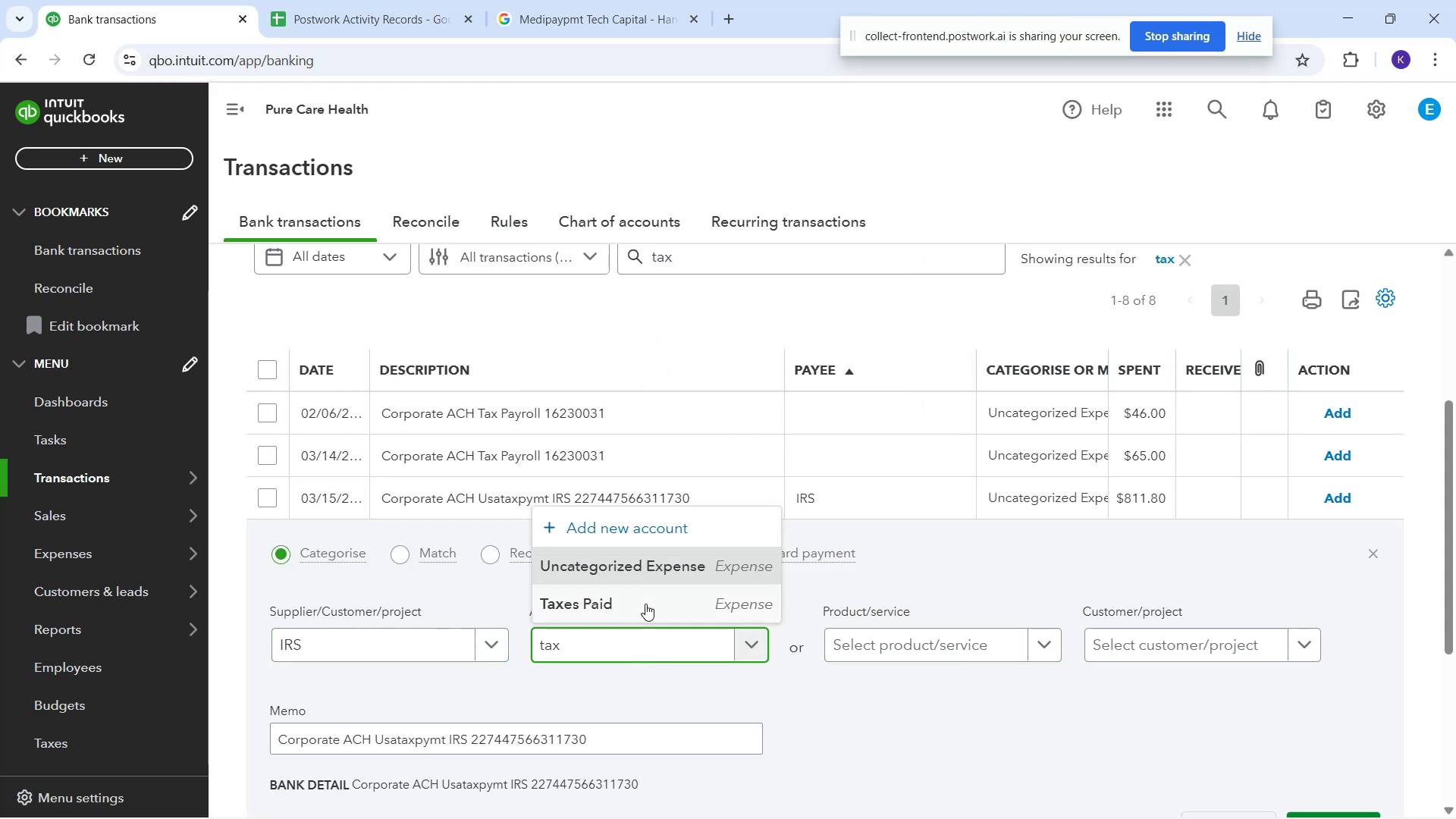 
left_click([645, 603])
 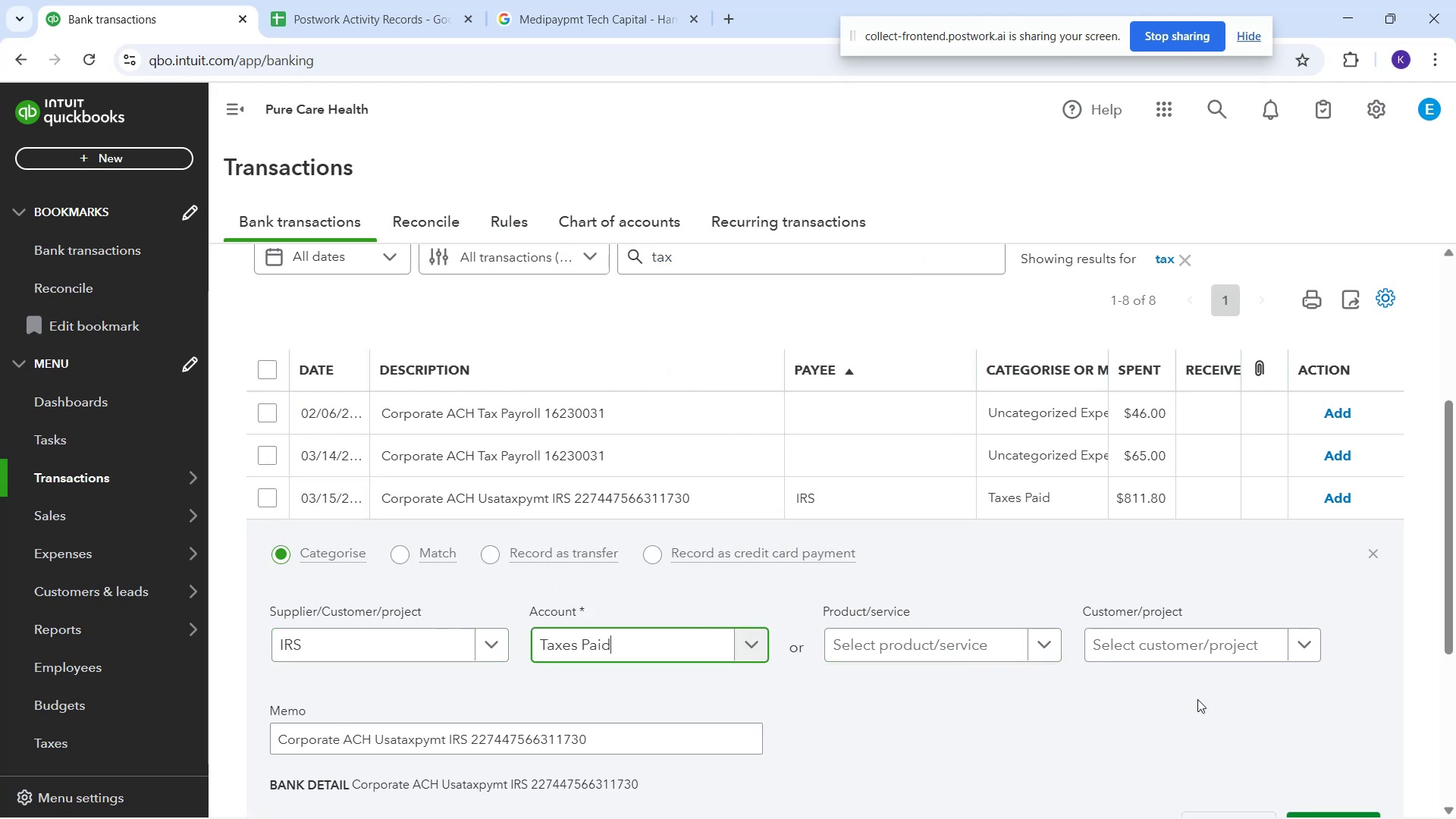 
scroll: coordinate [1296, 647], scroll_direction: down, amount: 1.0
 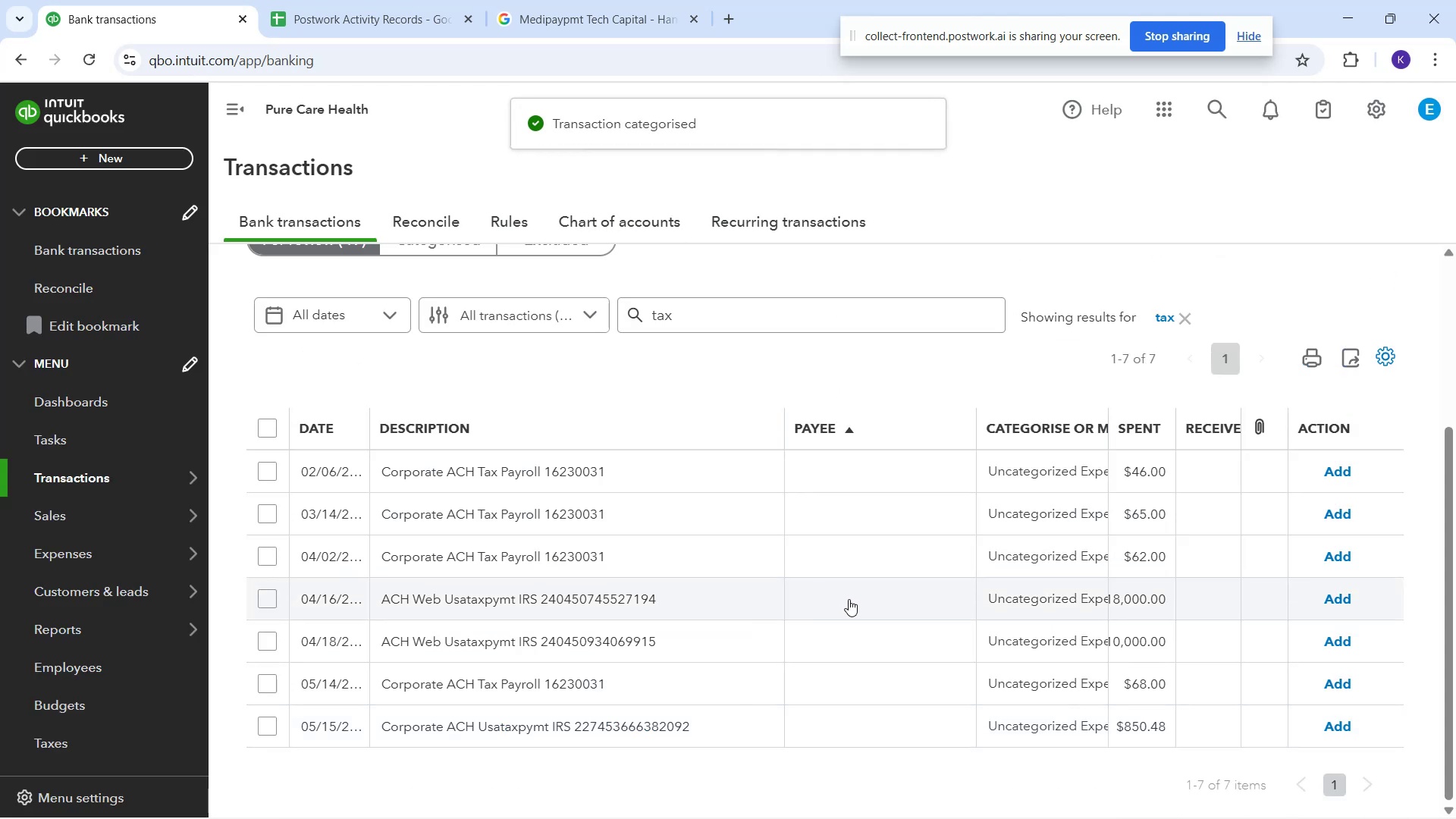 
wait(5.03)
 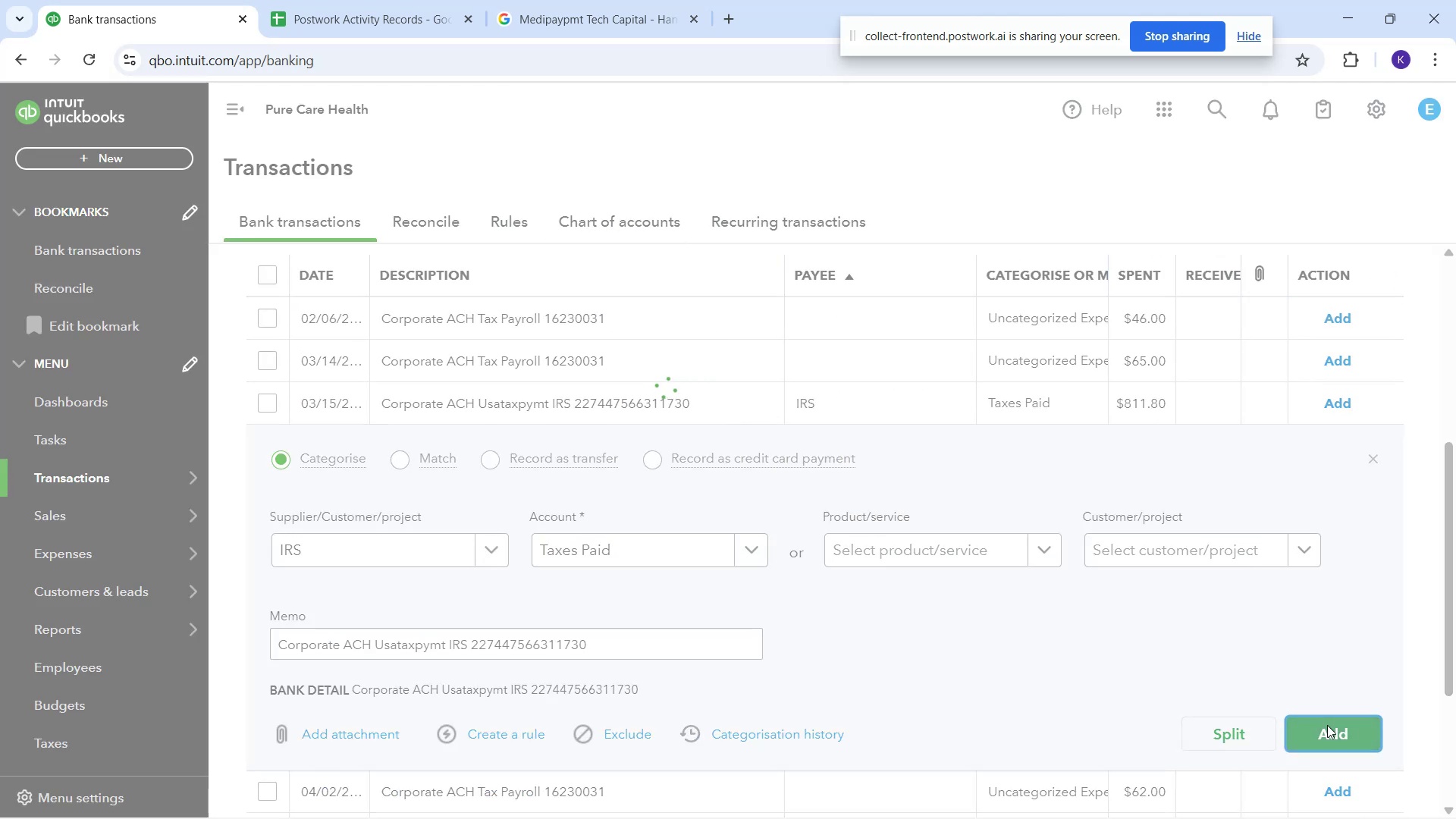 
left_click([438, 648])
 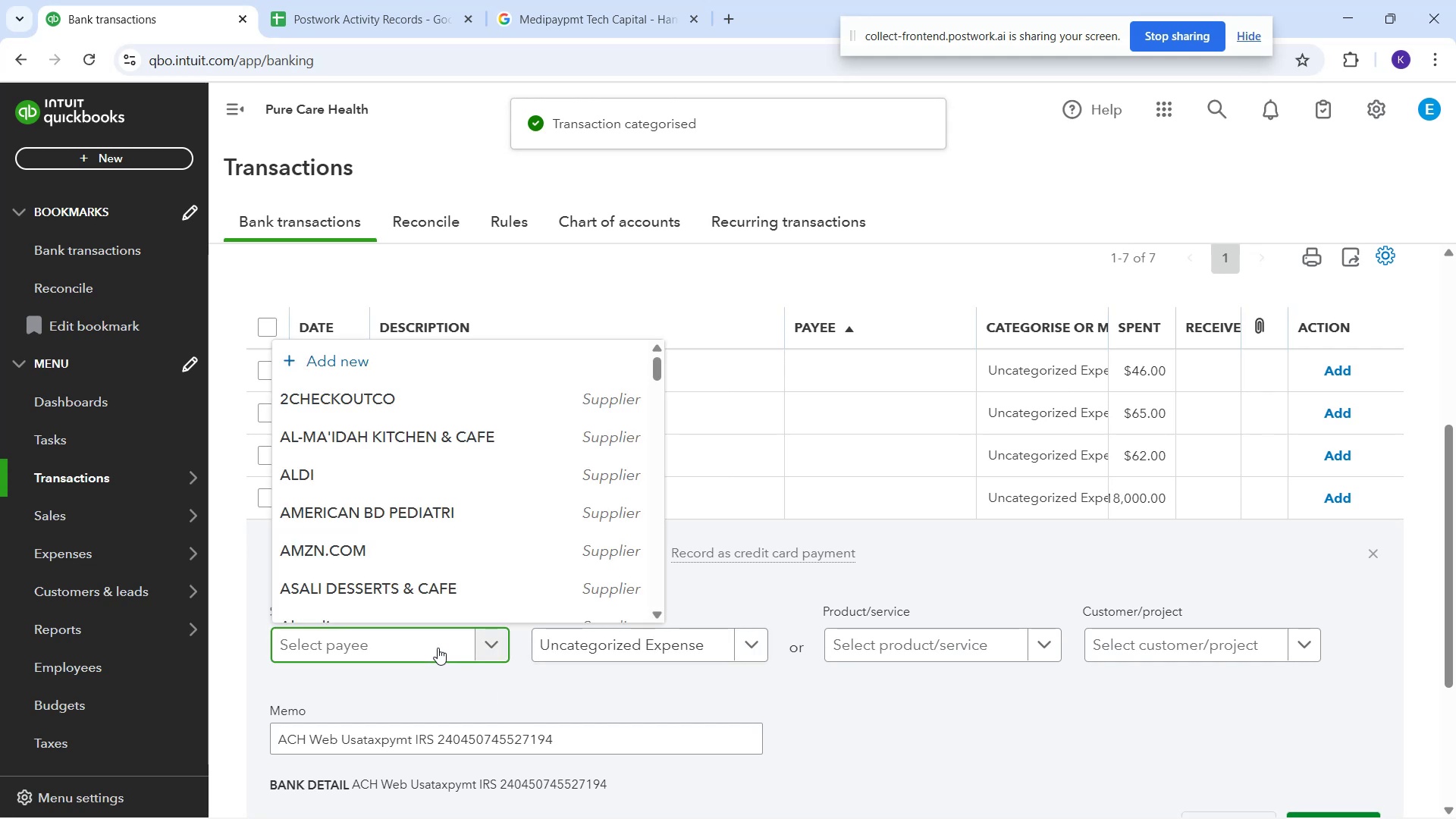 
type(irs)
 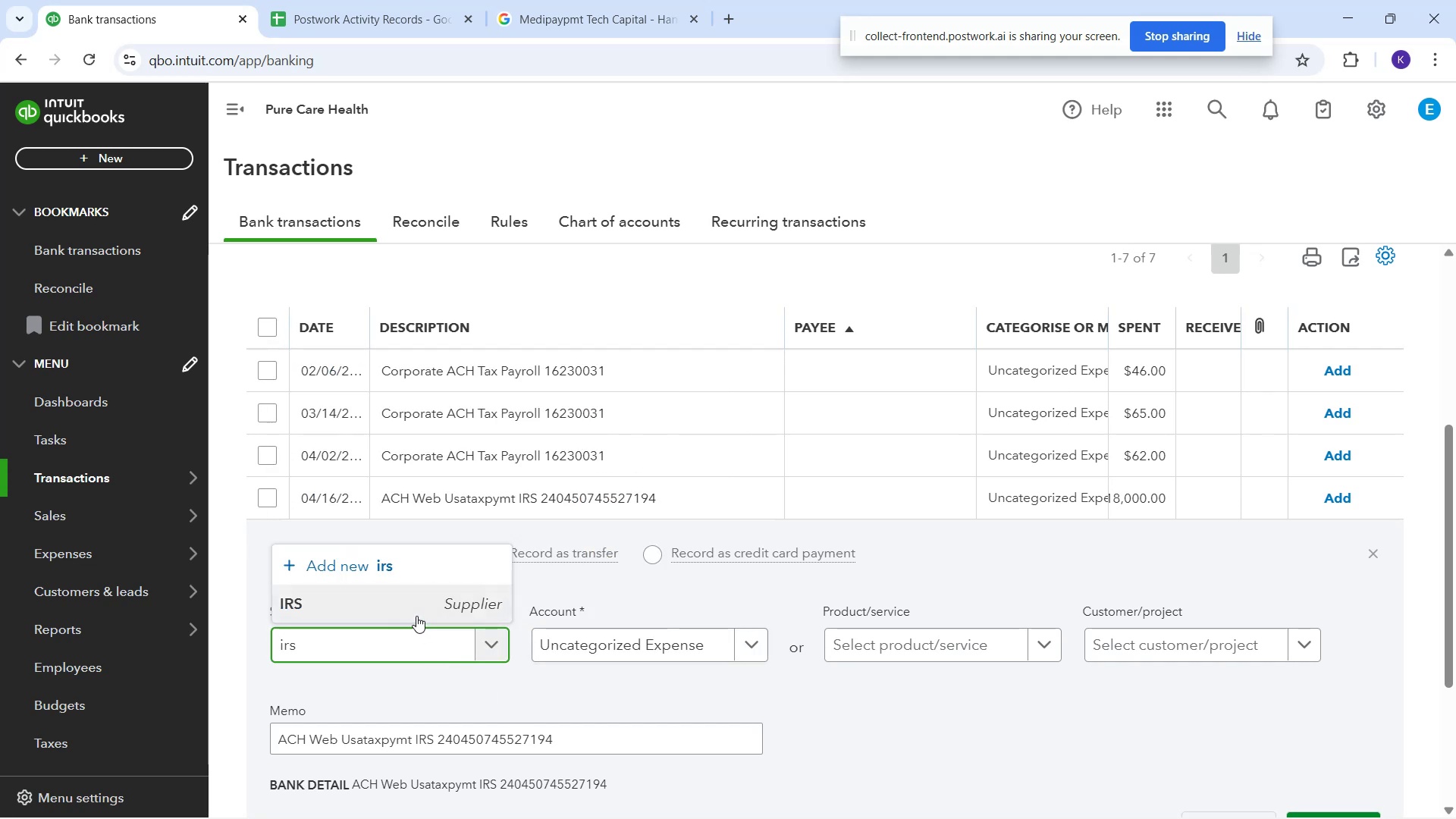 
left_click([415, 615])
 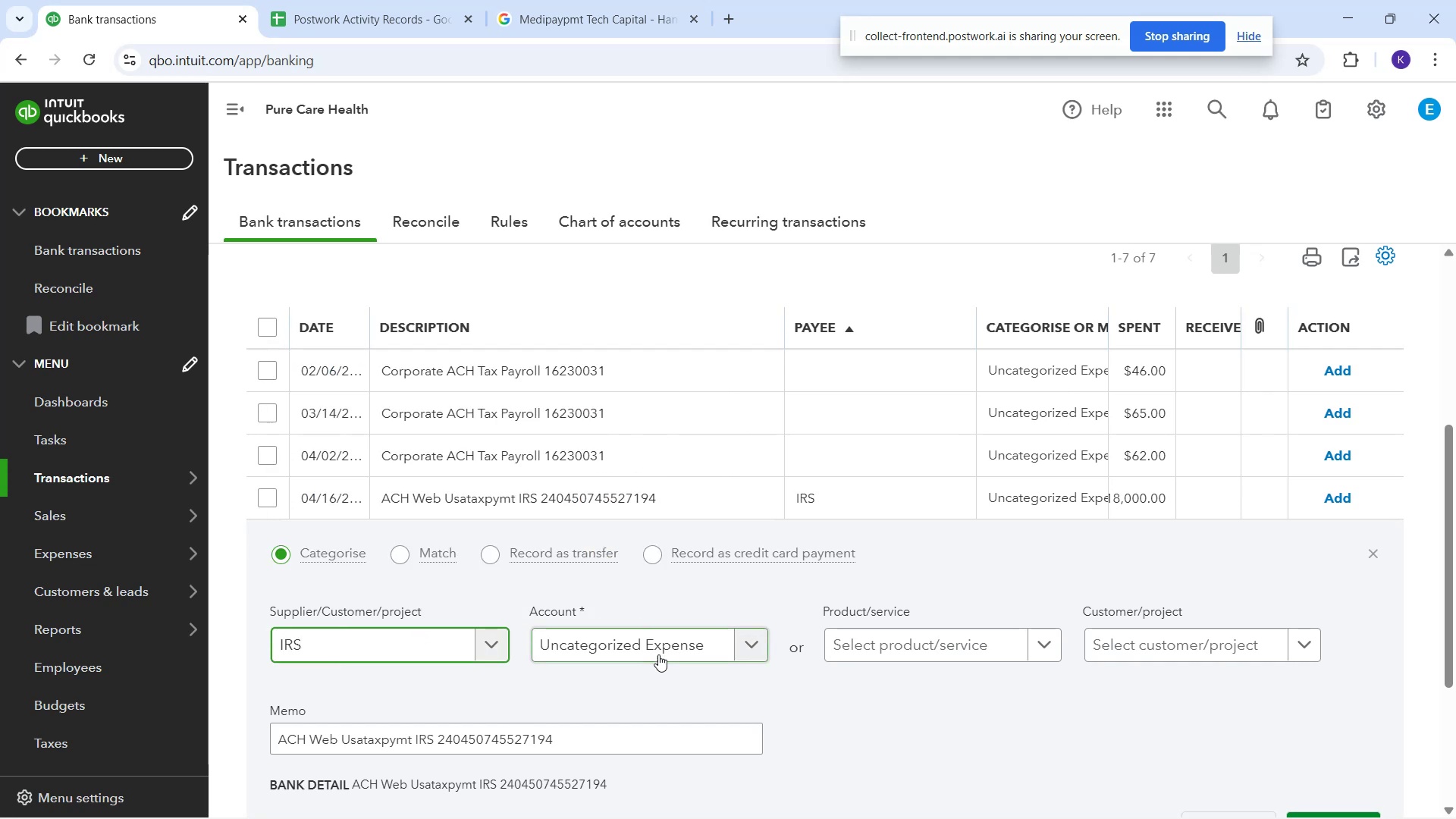 
left_click([658, 657])
 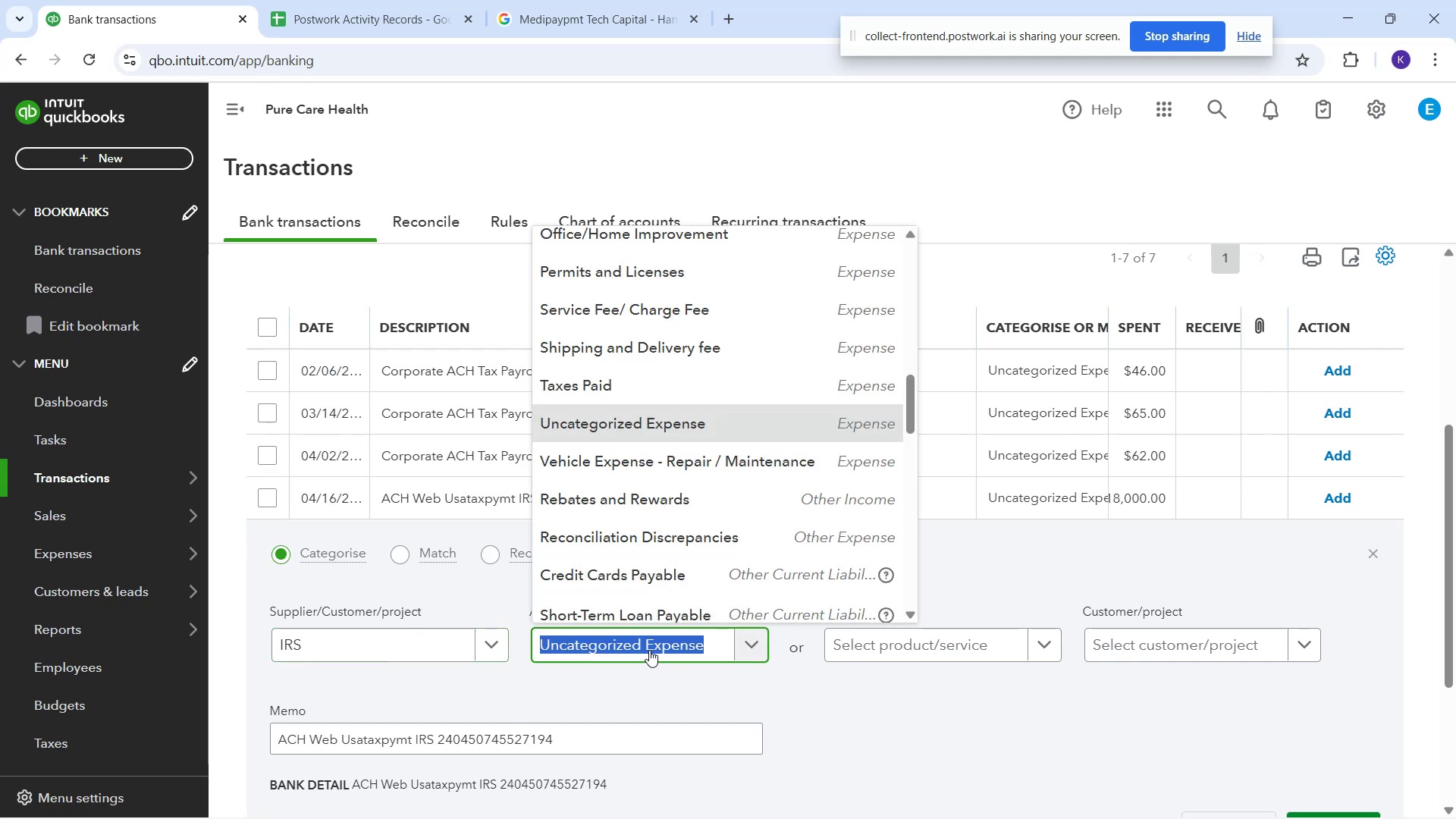 
type(tax)
 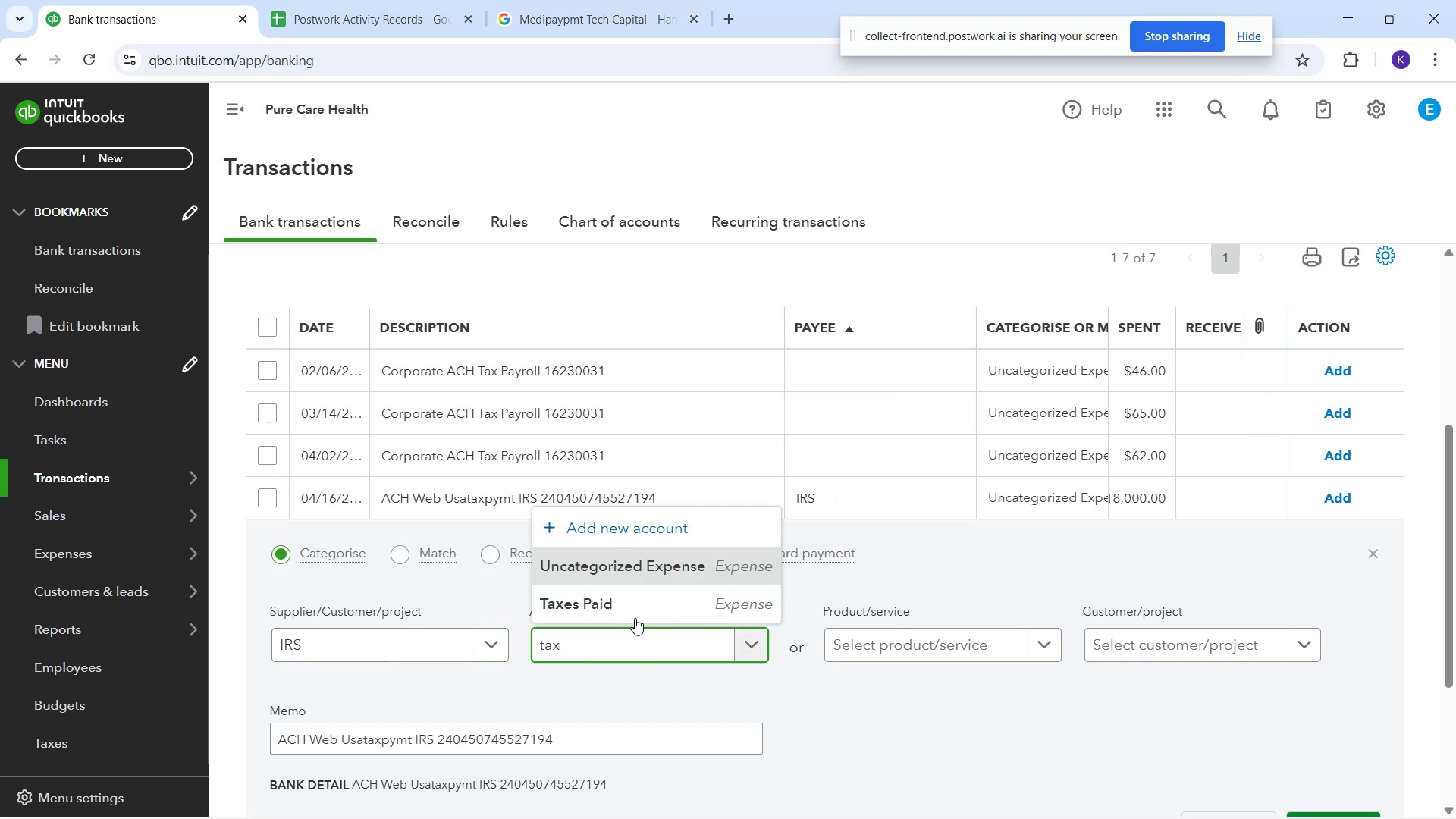 
left_click([634, 613])
 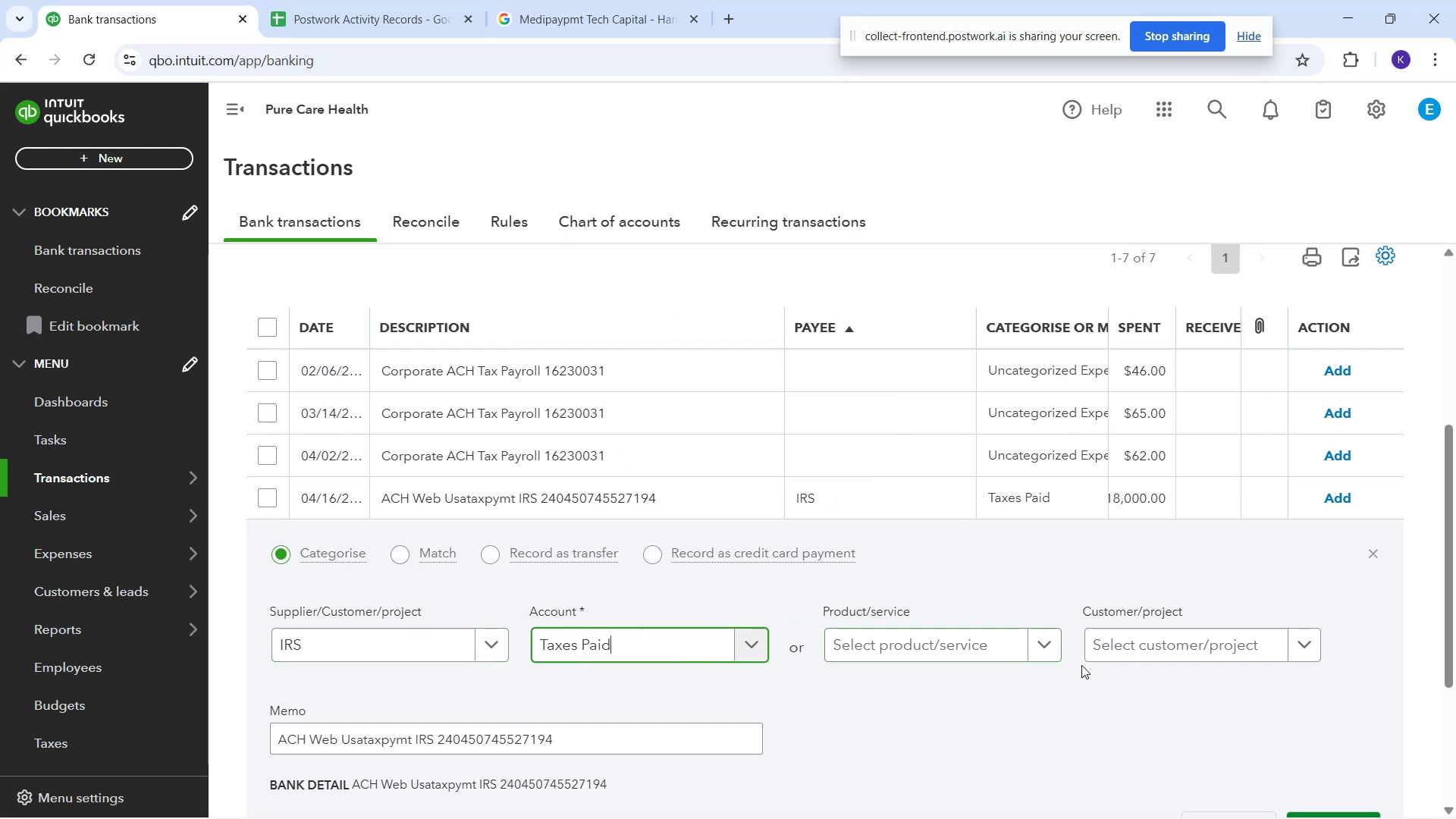 
scroll: coordinate [1200, 689], scroll_direction: down, amount: 1.0
 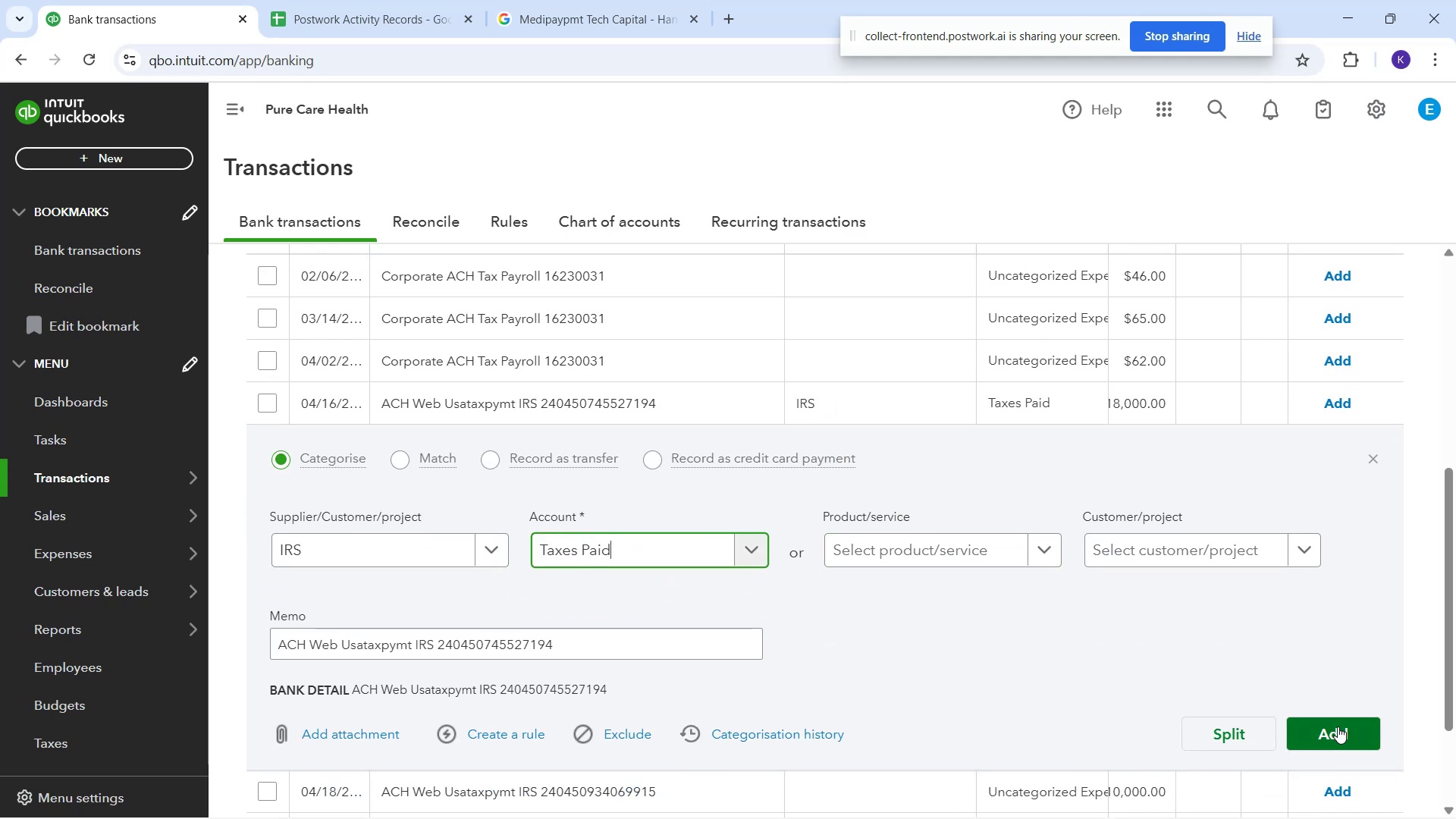 
left_click([1338, 726])
 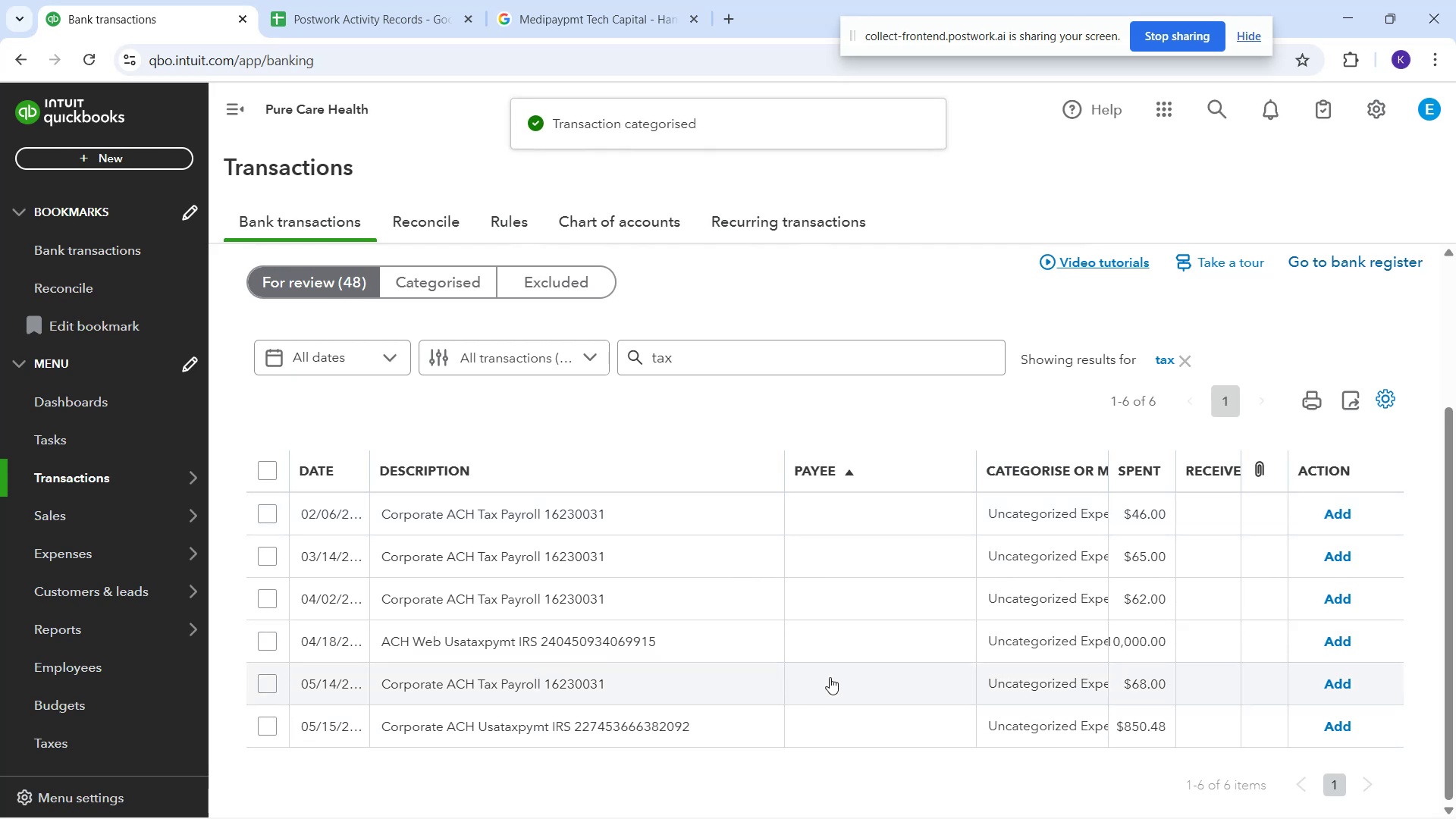 
left_click([830, 648])
 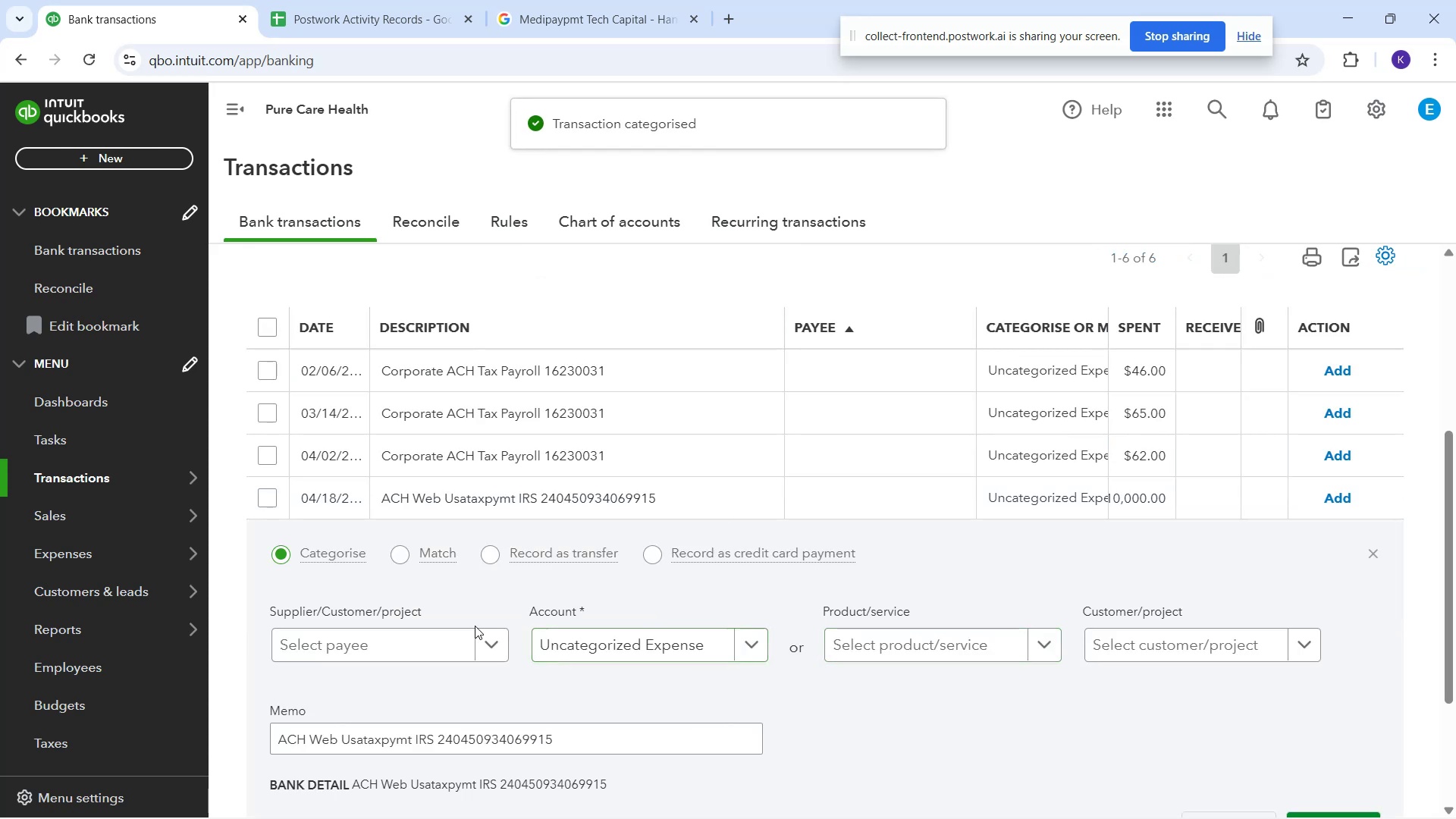 
left_click_drag(start_coordinate=[445, 626], to_coordinate=[439, 648])
 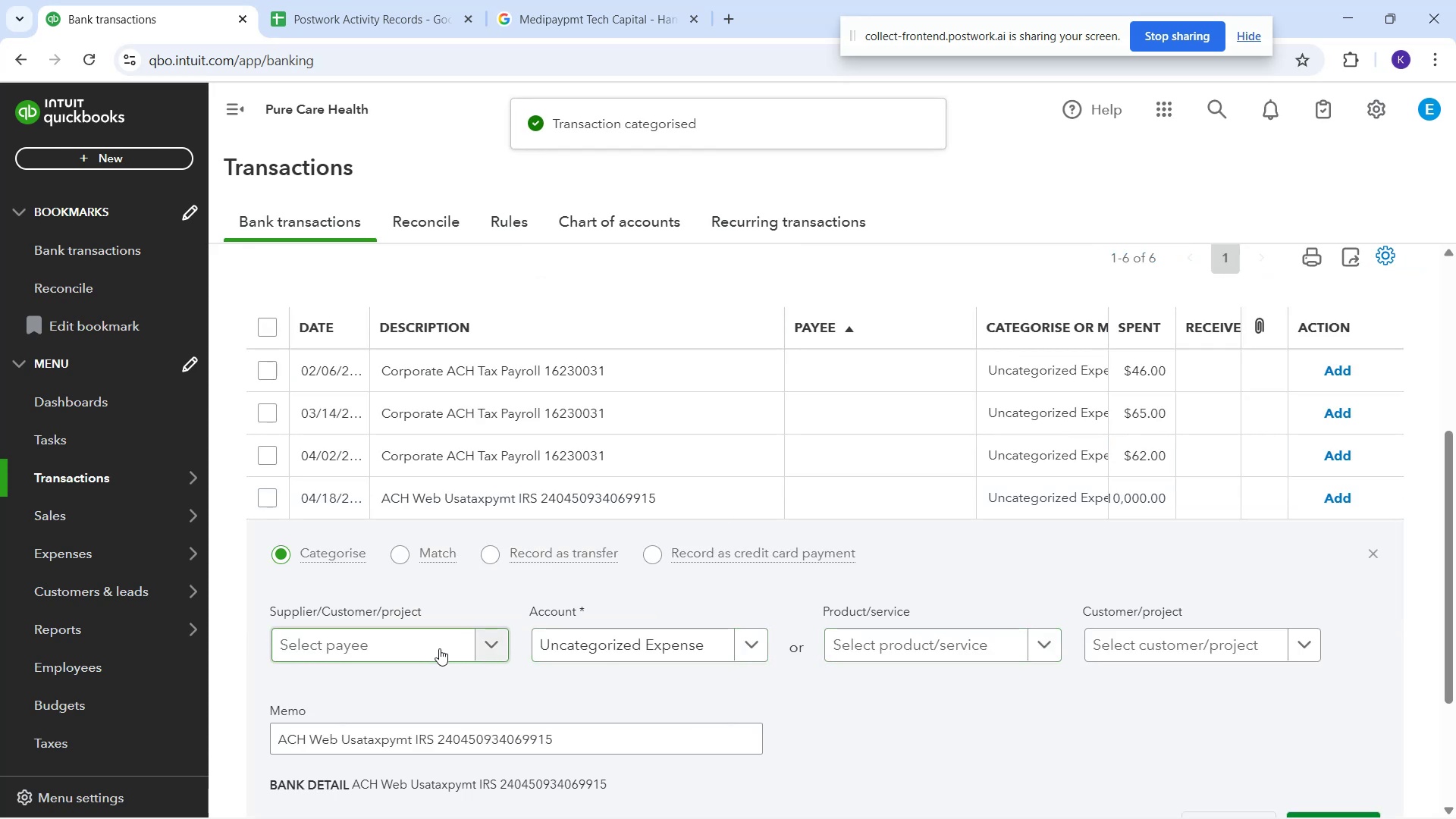 
double_click([439, 648])
 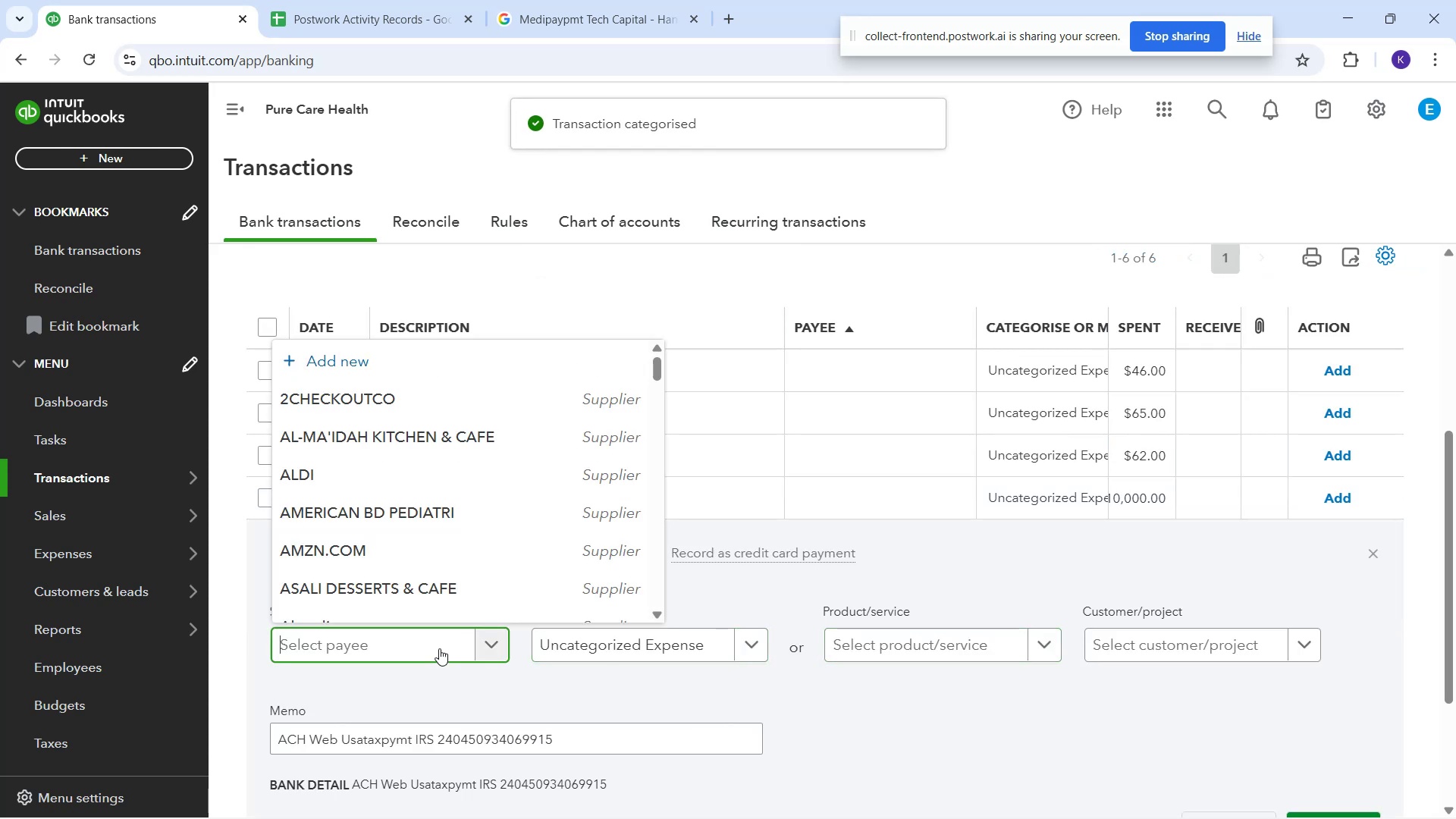 
type(irs)
 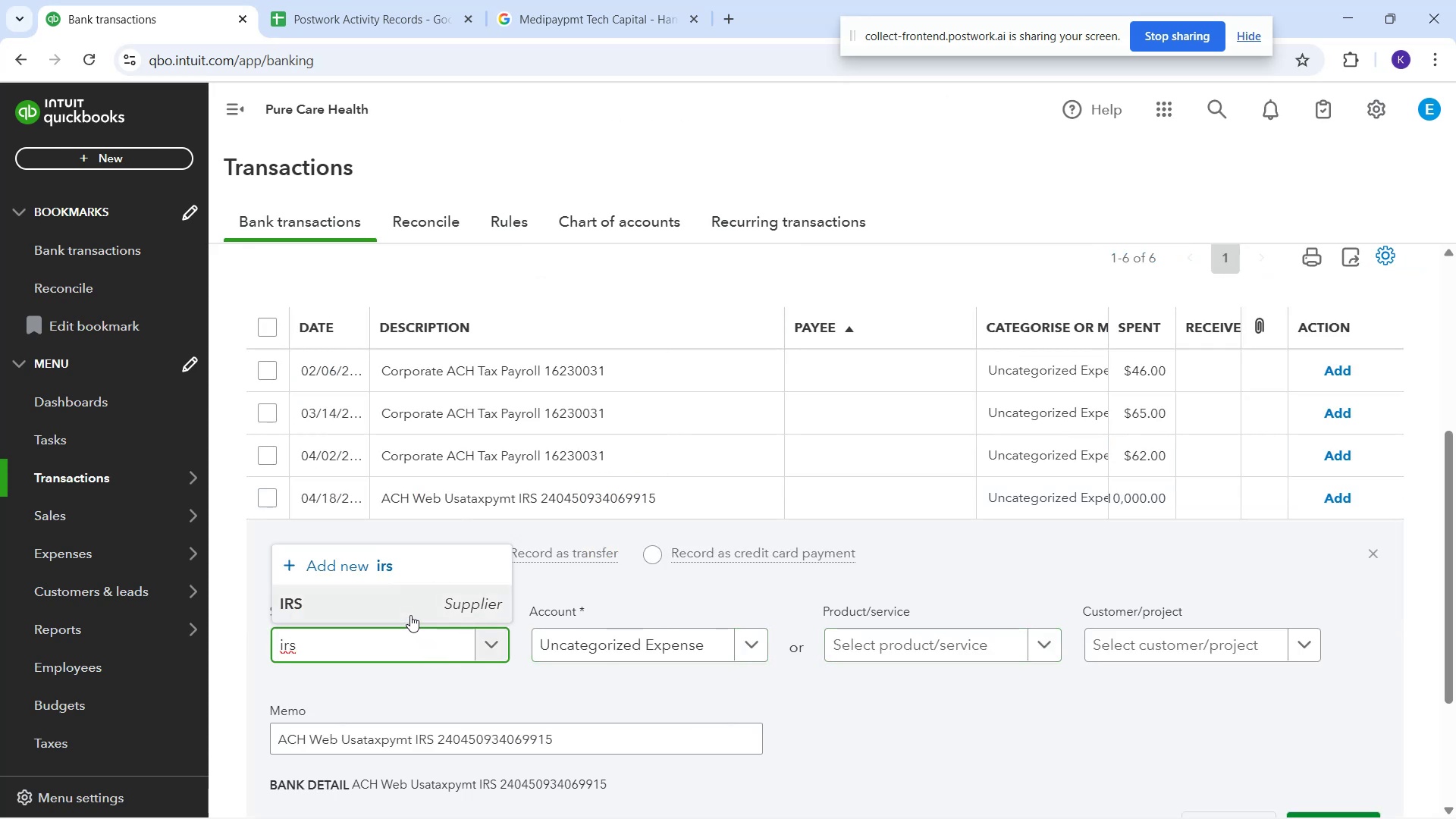 
left_click([410, 615])
 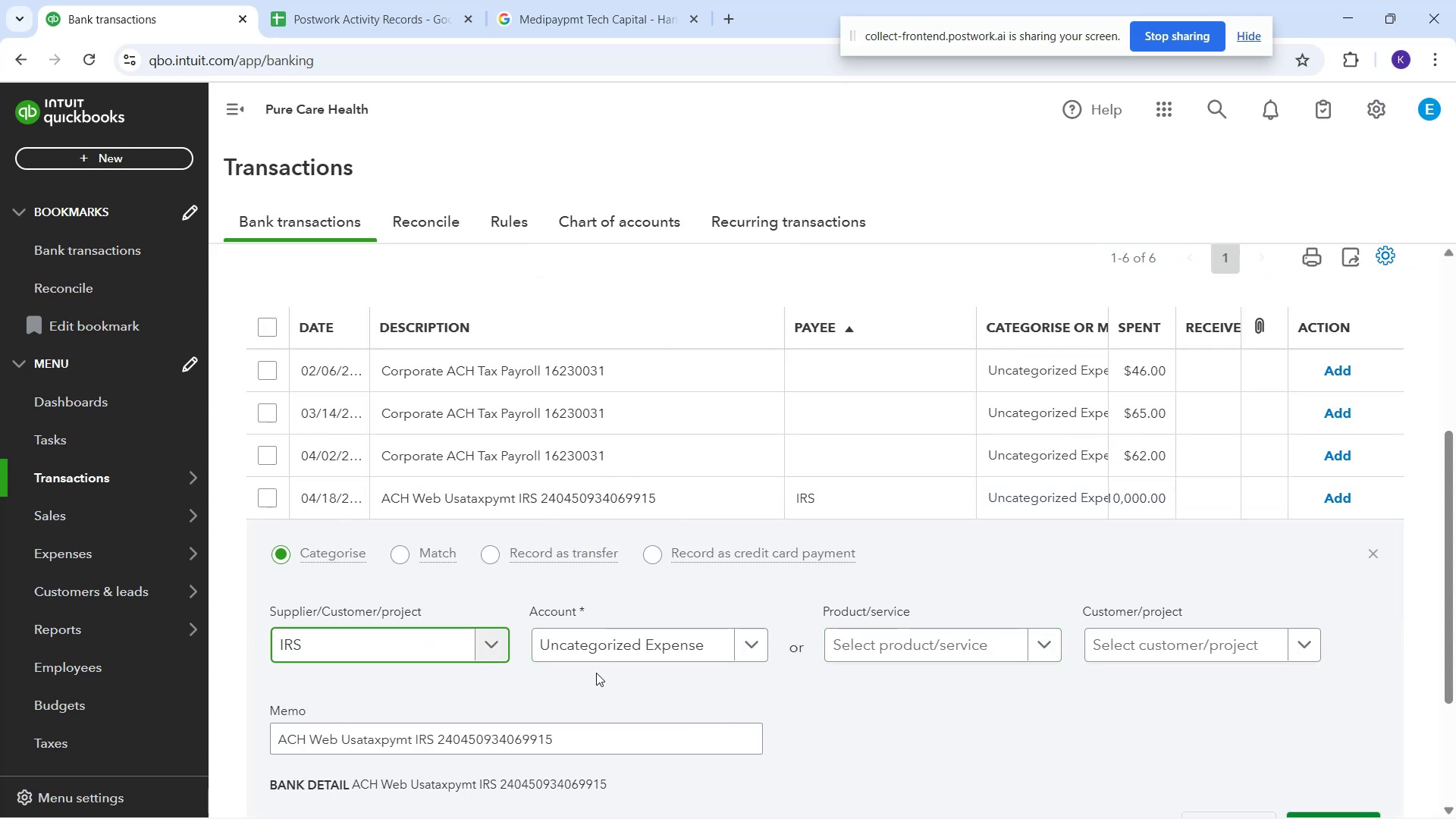 
left_click([579, 648])
 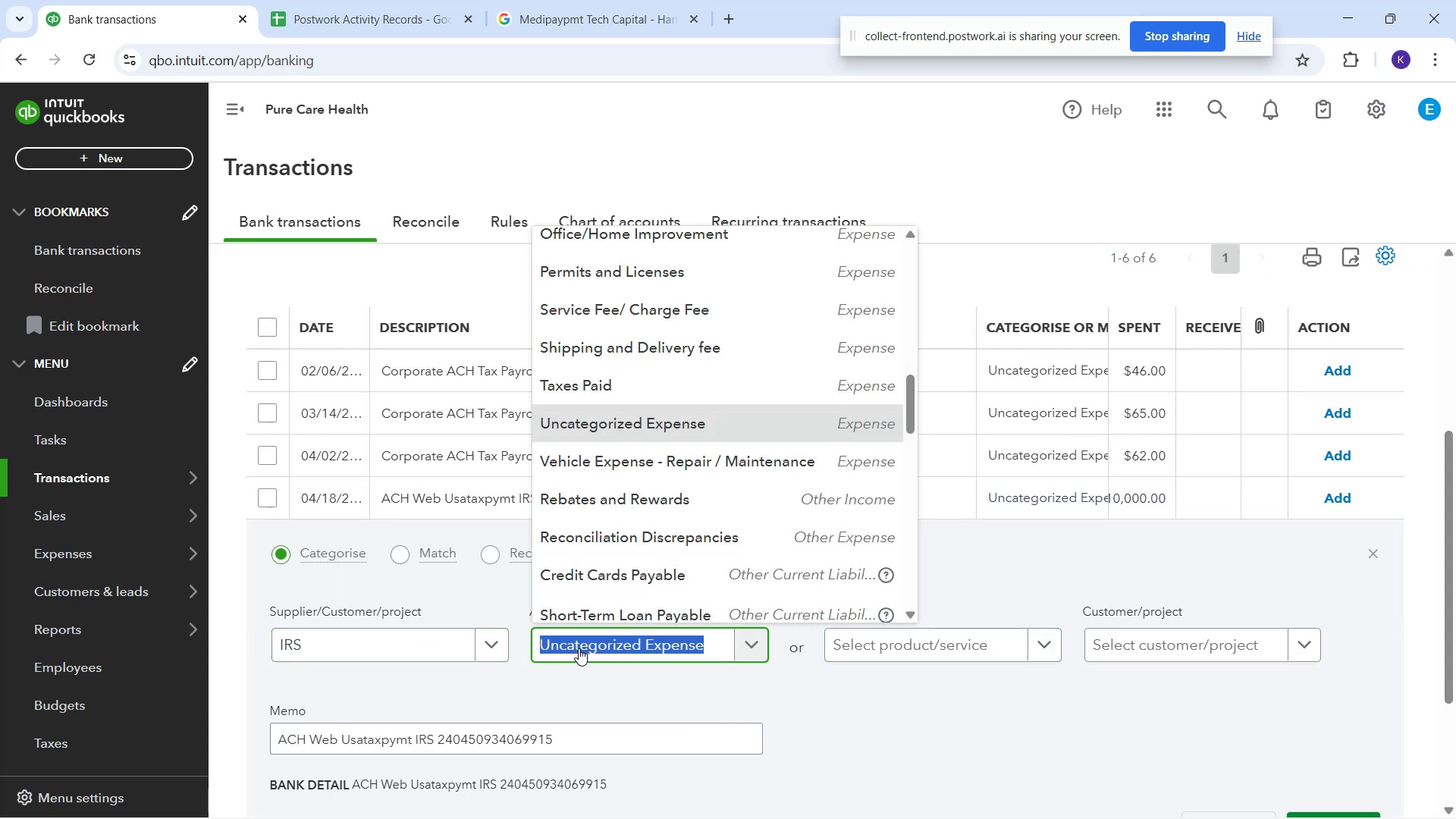 
type(tax)
 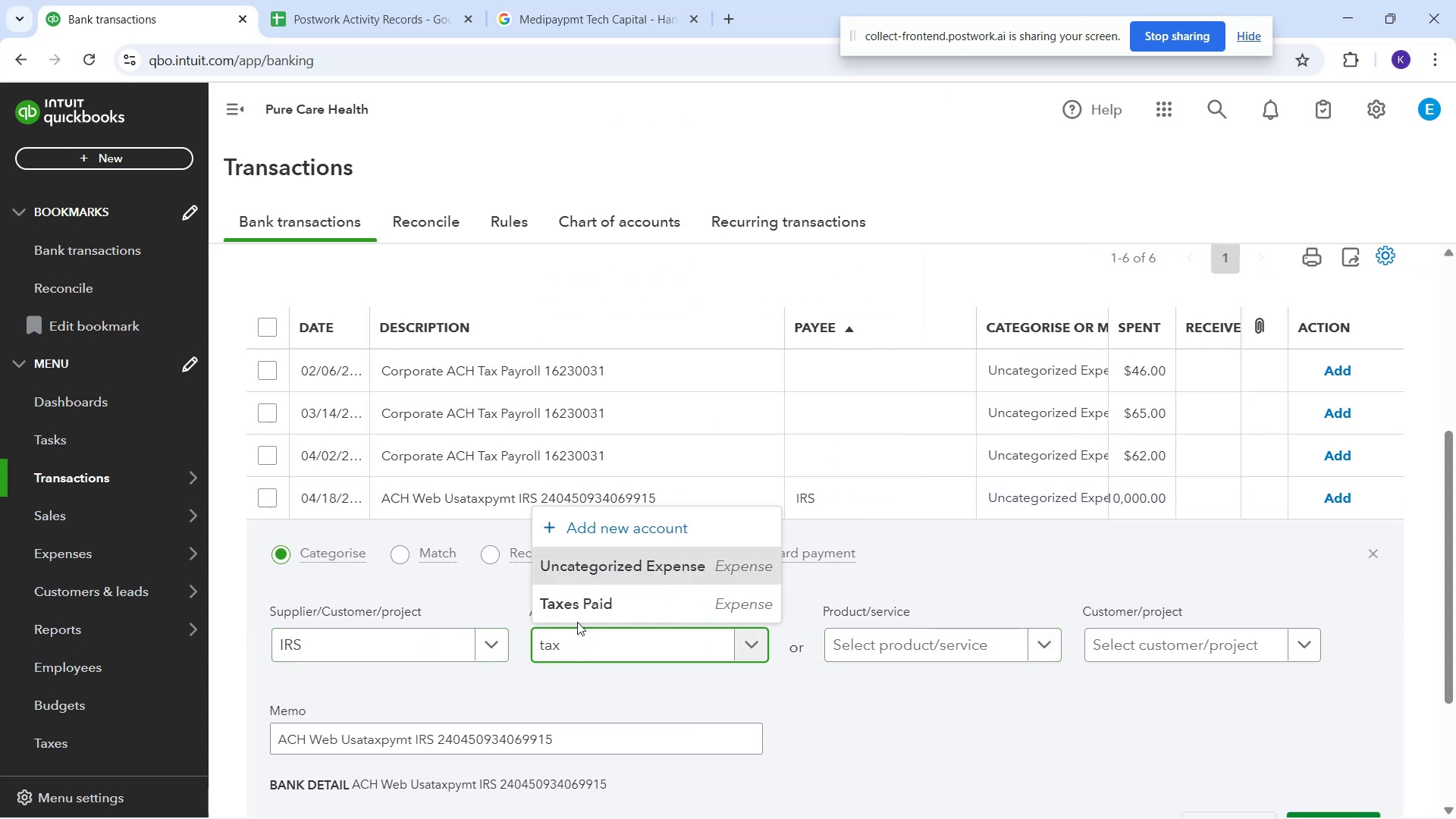 
left_click([578, 619])
 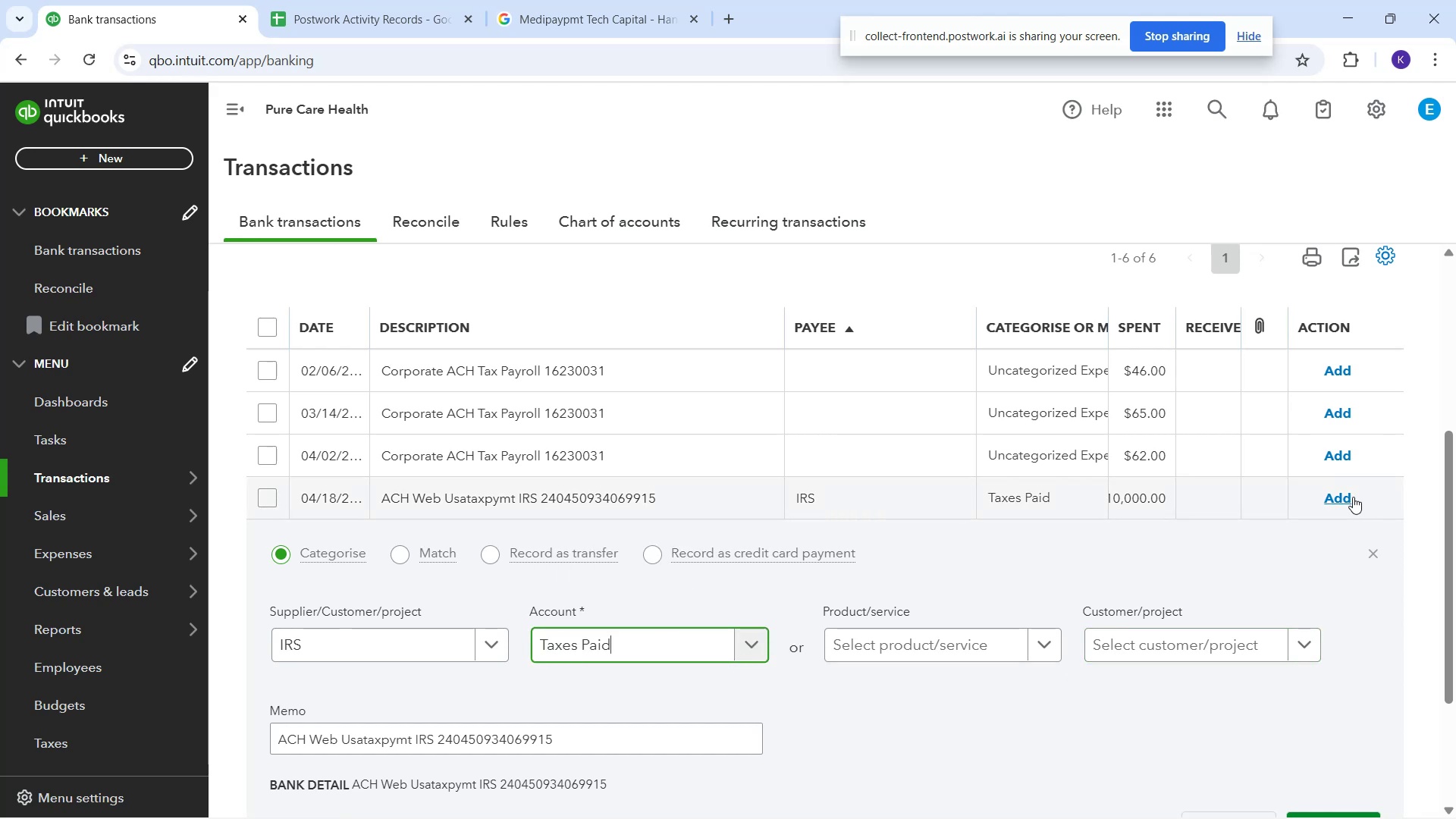 
left_click([1353, 497])
 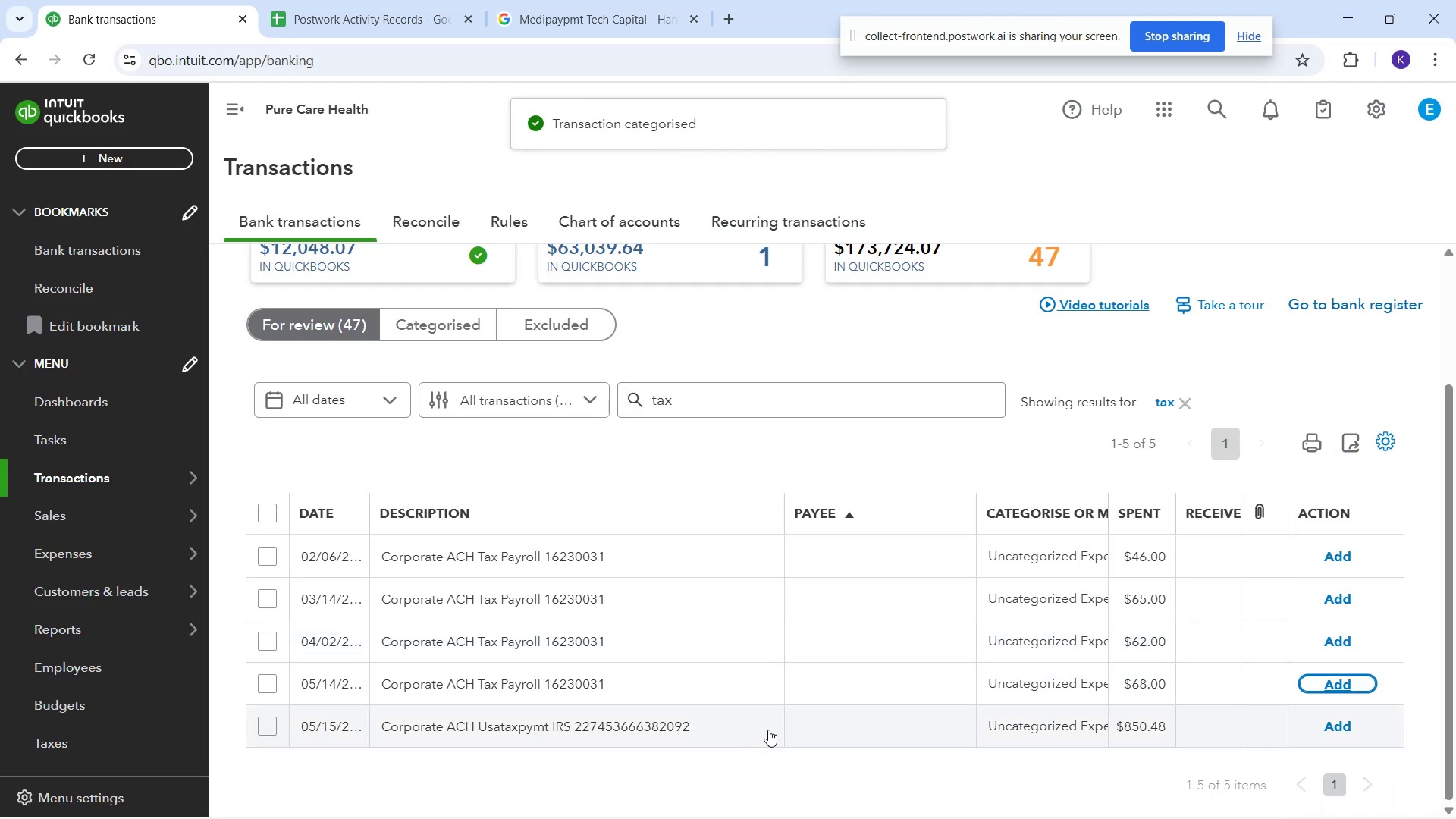 
left_click([821, 732])
 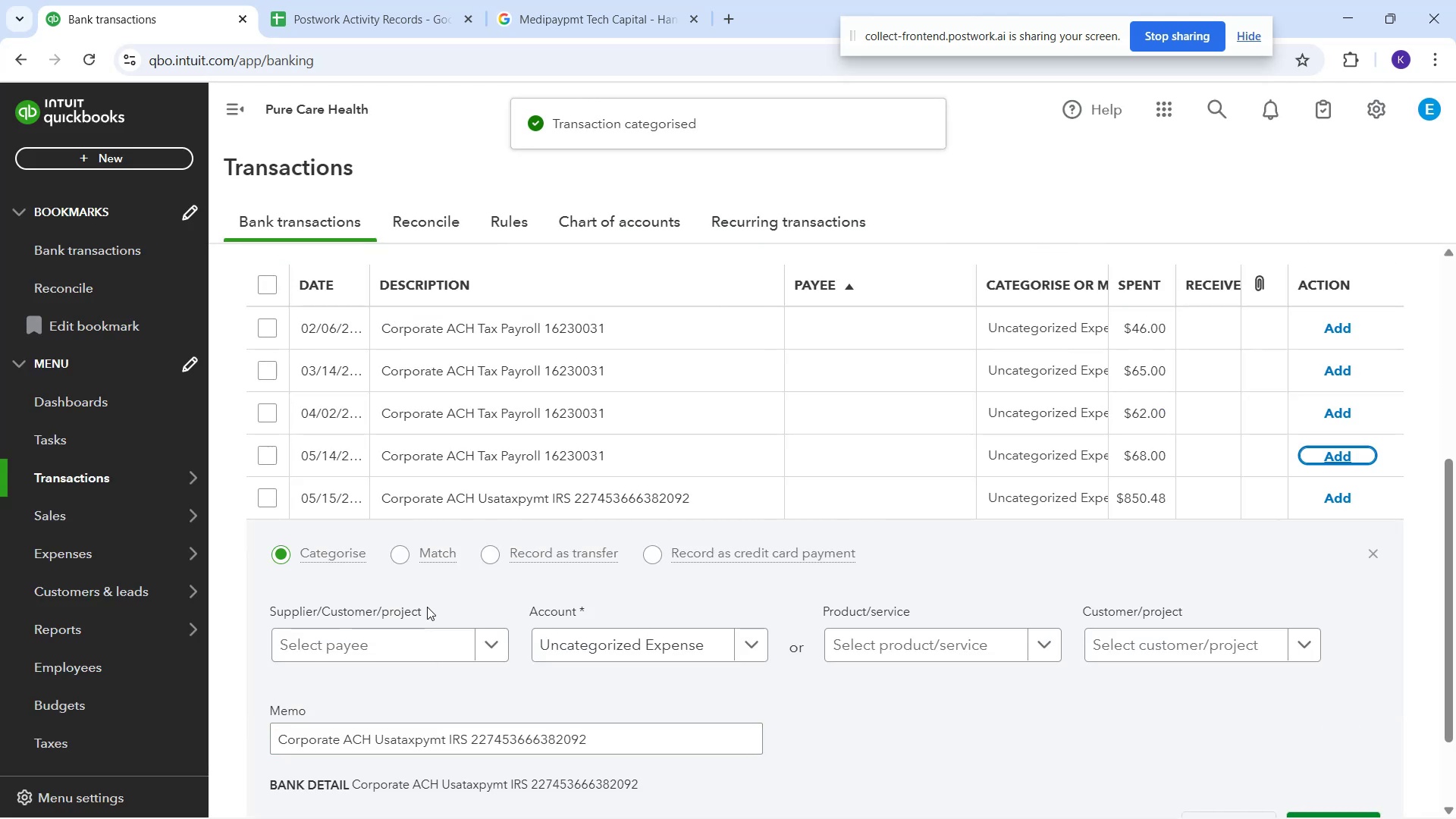 
left_click([446, 654])
 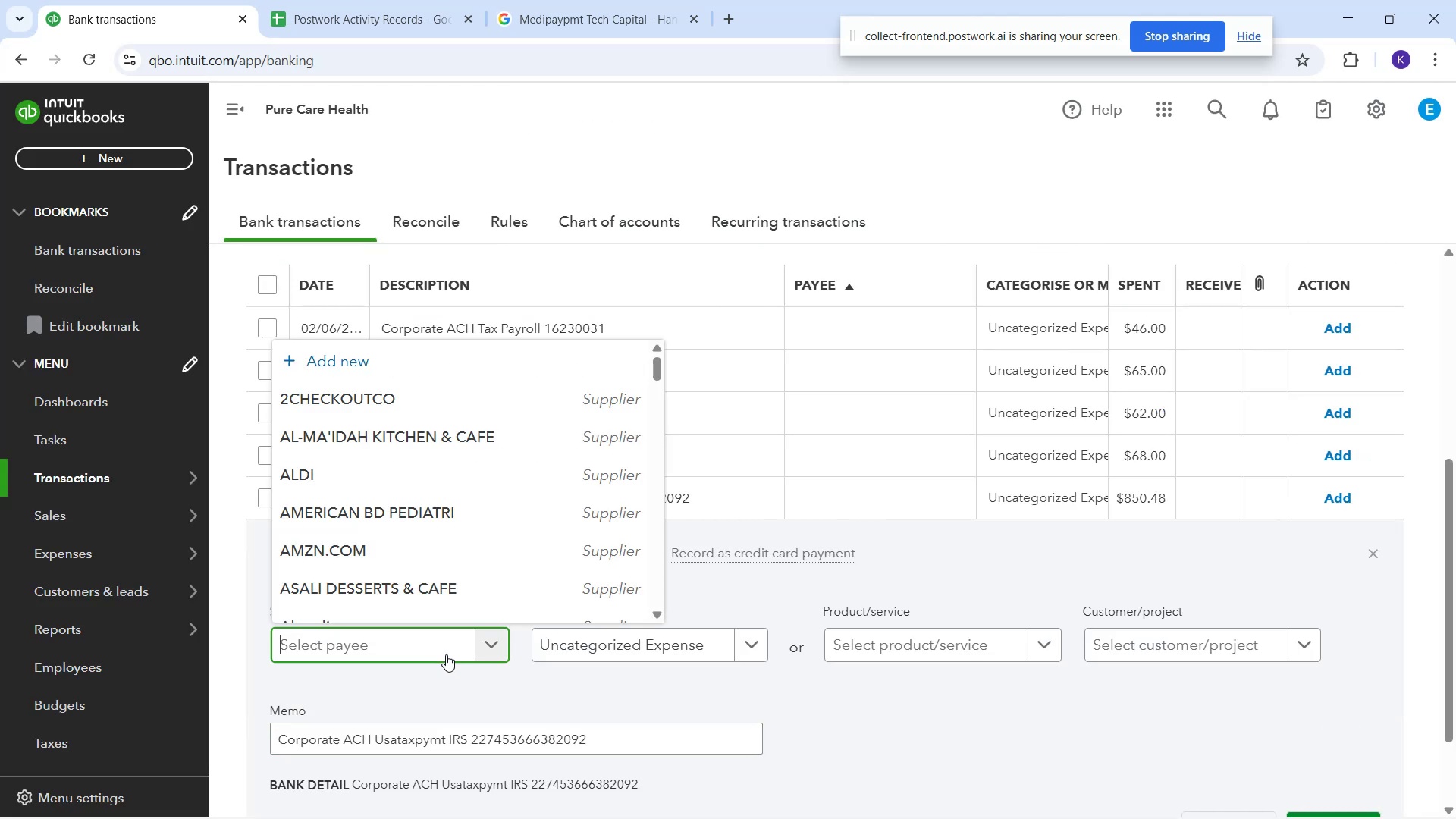 
type(irs)
 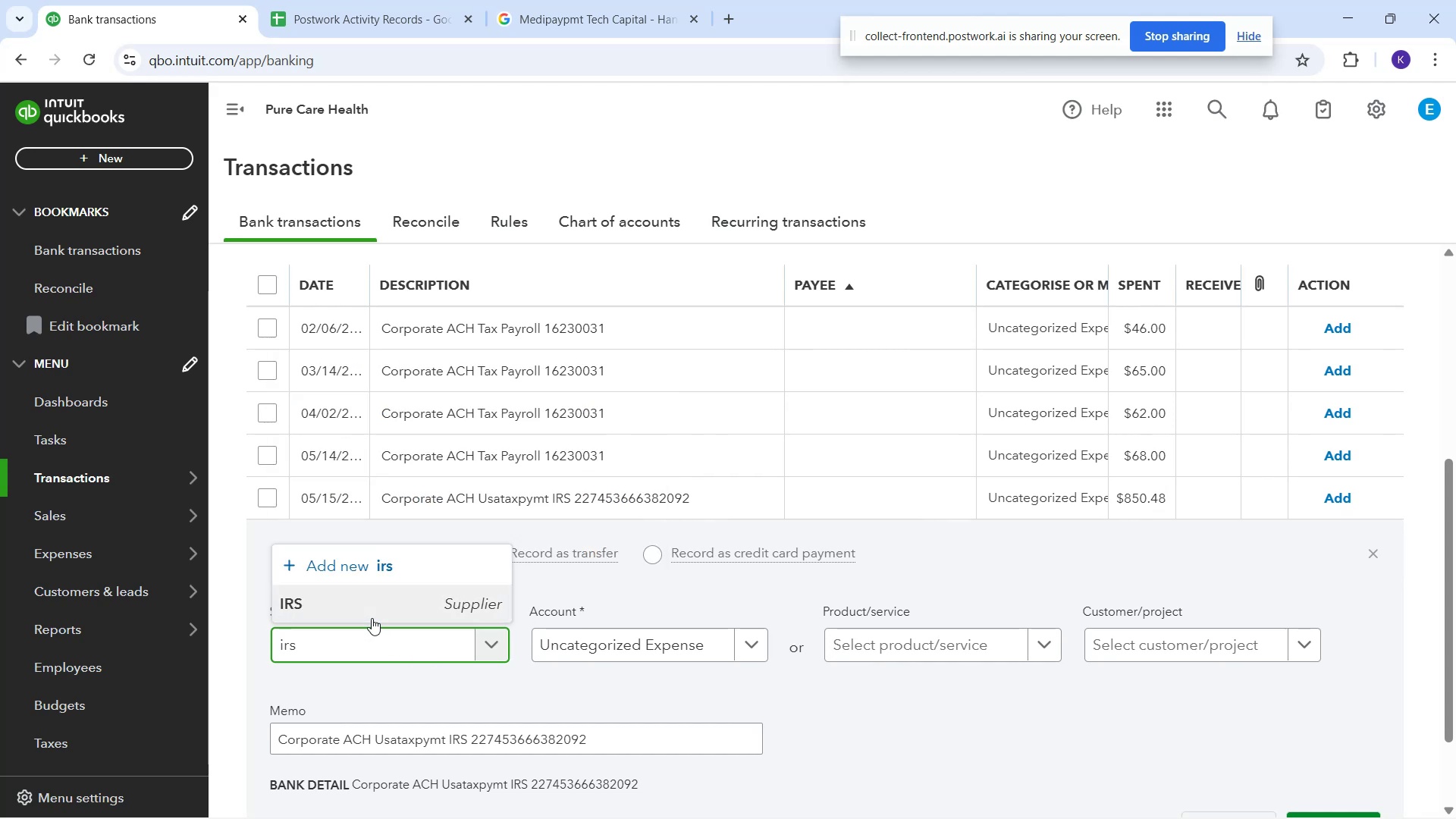 
left_click([372, 618])
 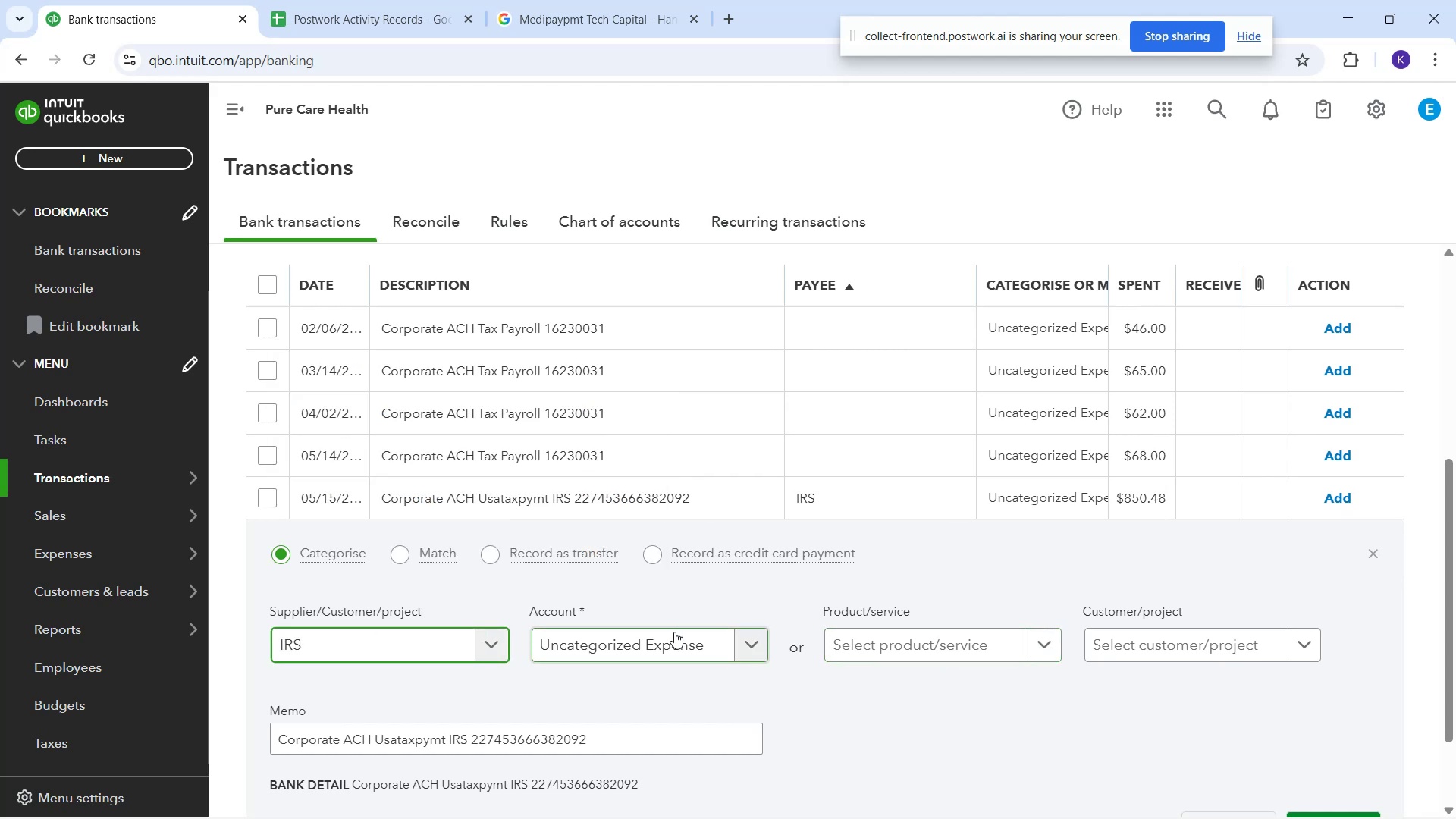 
type(tax)
 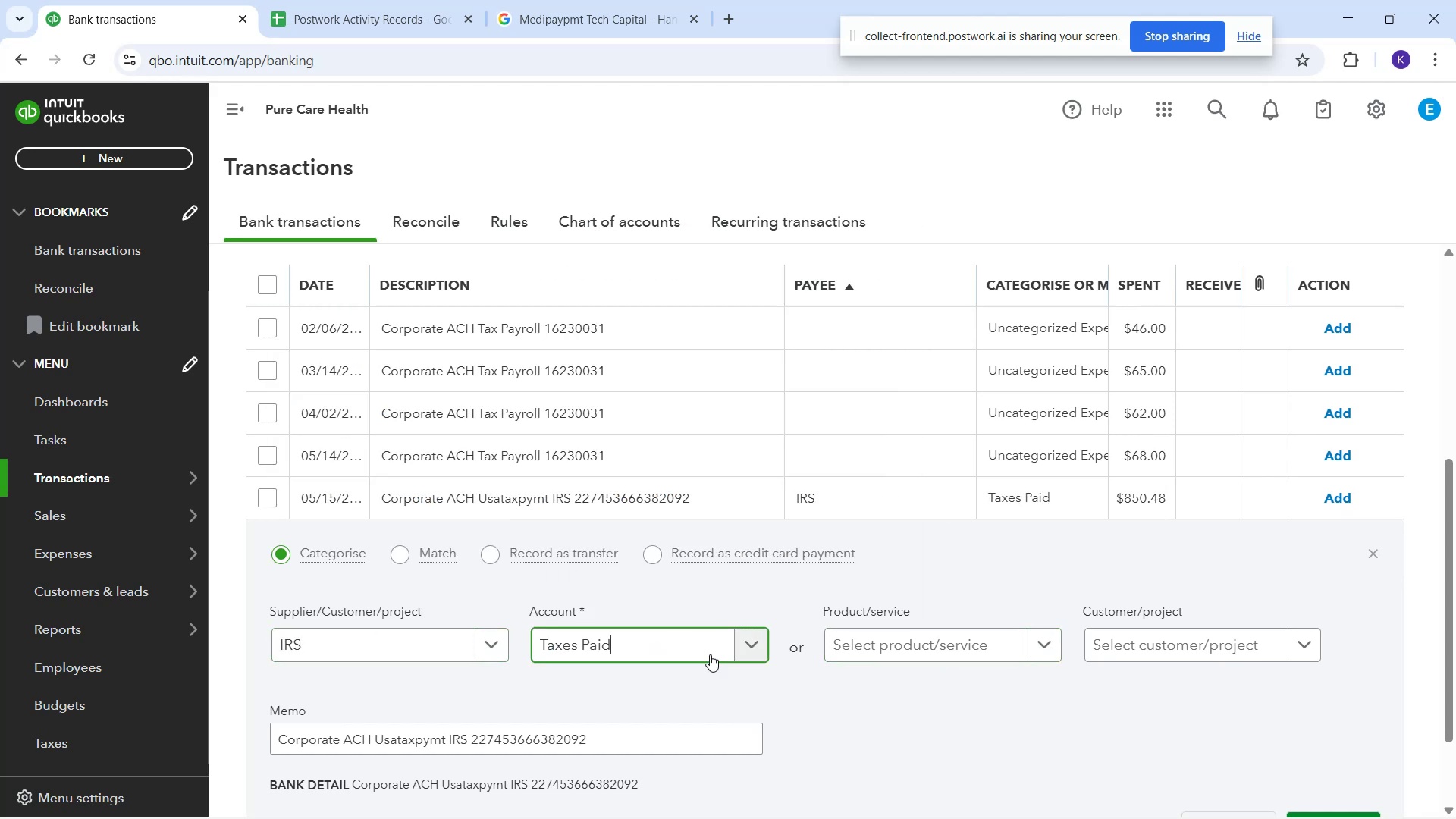 
scroll: coordinate [1040, 760], scroll_direction: down, amount: 1.0
 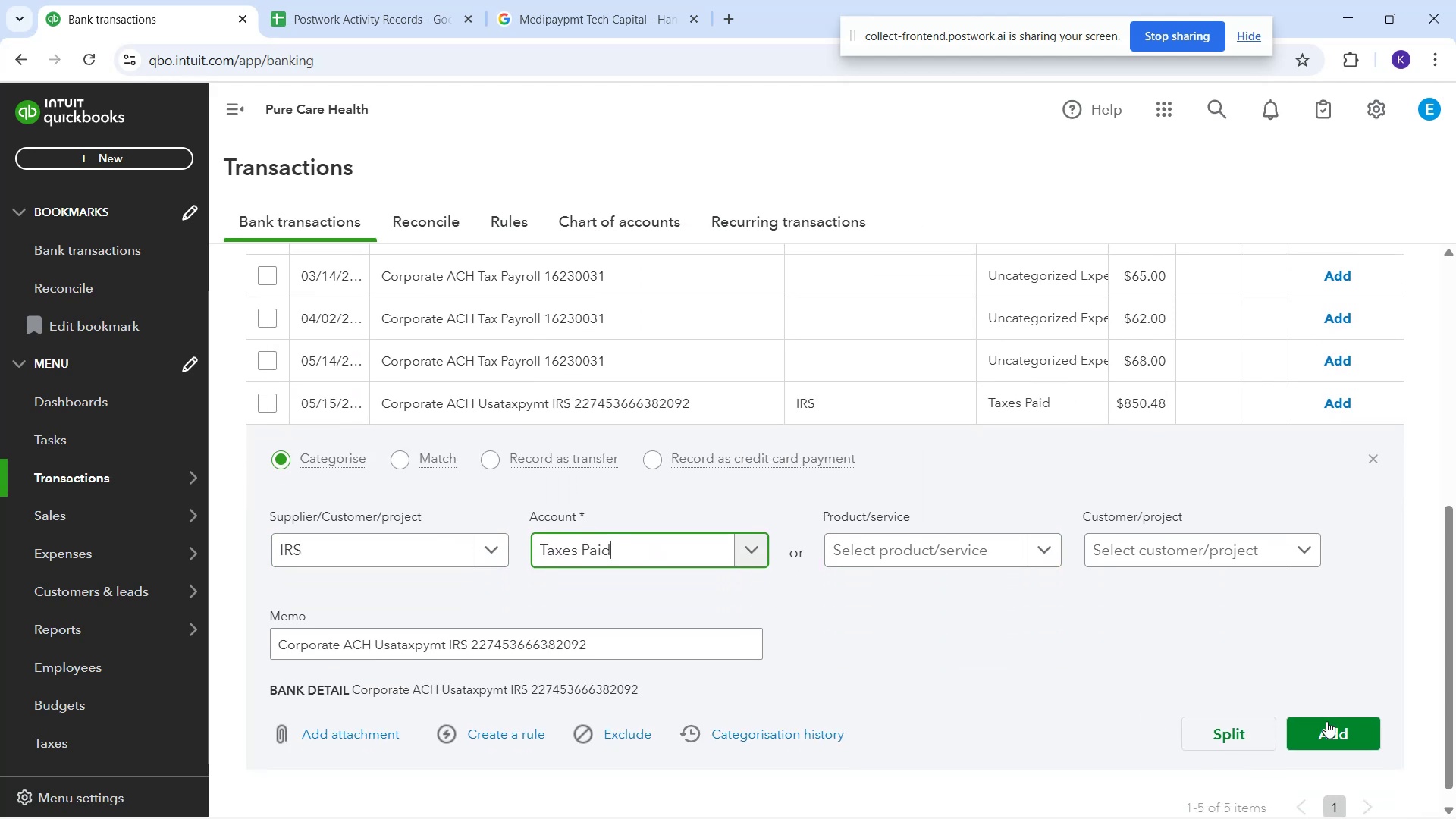 
left_click([1330, 729])
 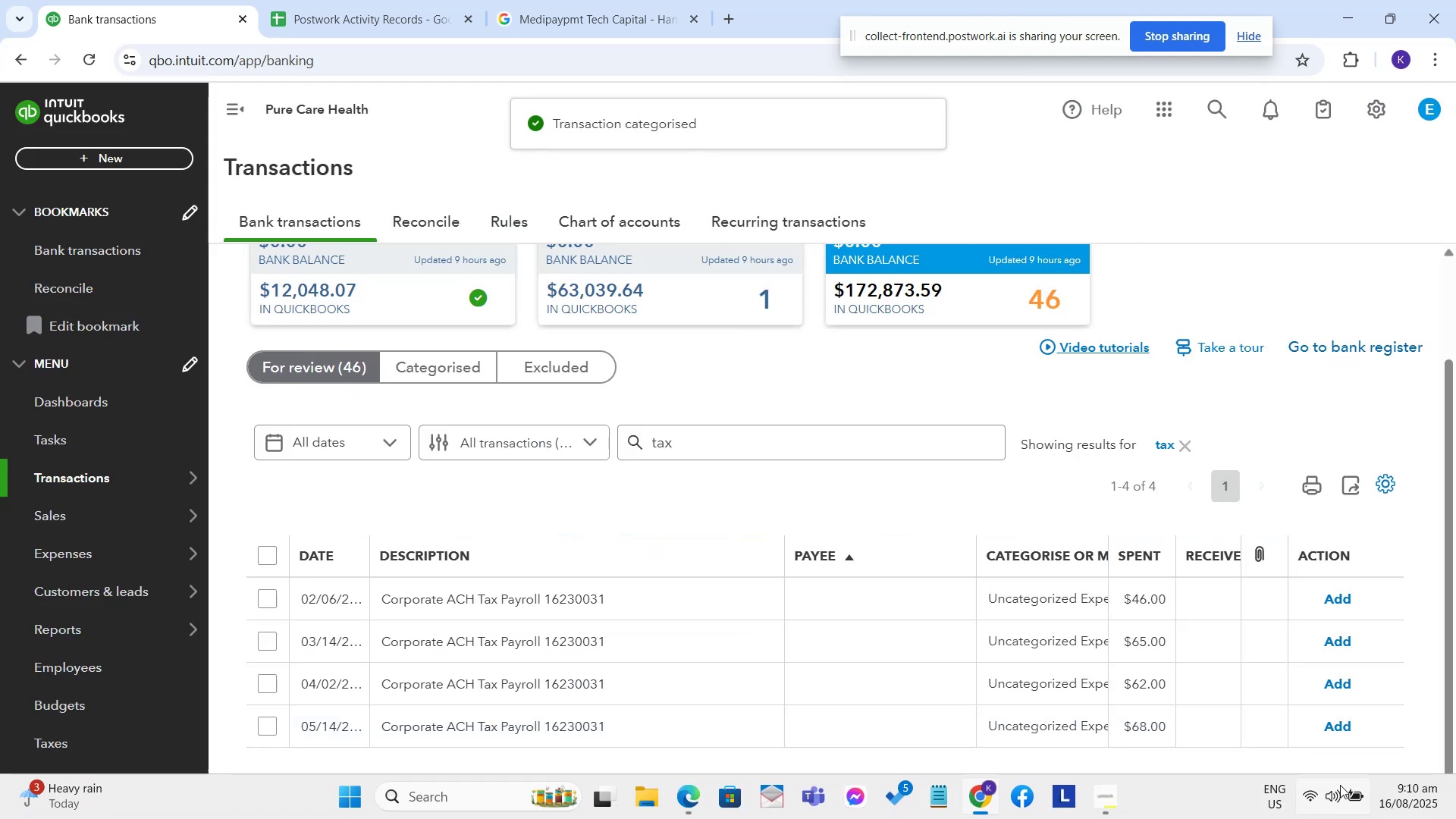 
scroll: coordinate [1379, 692], scroll_direction: down, amount: 1.0
 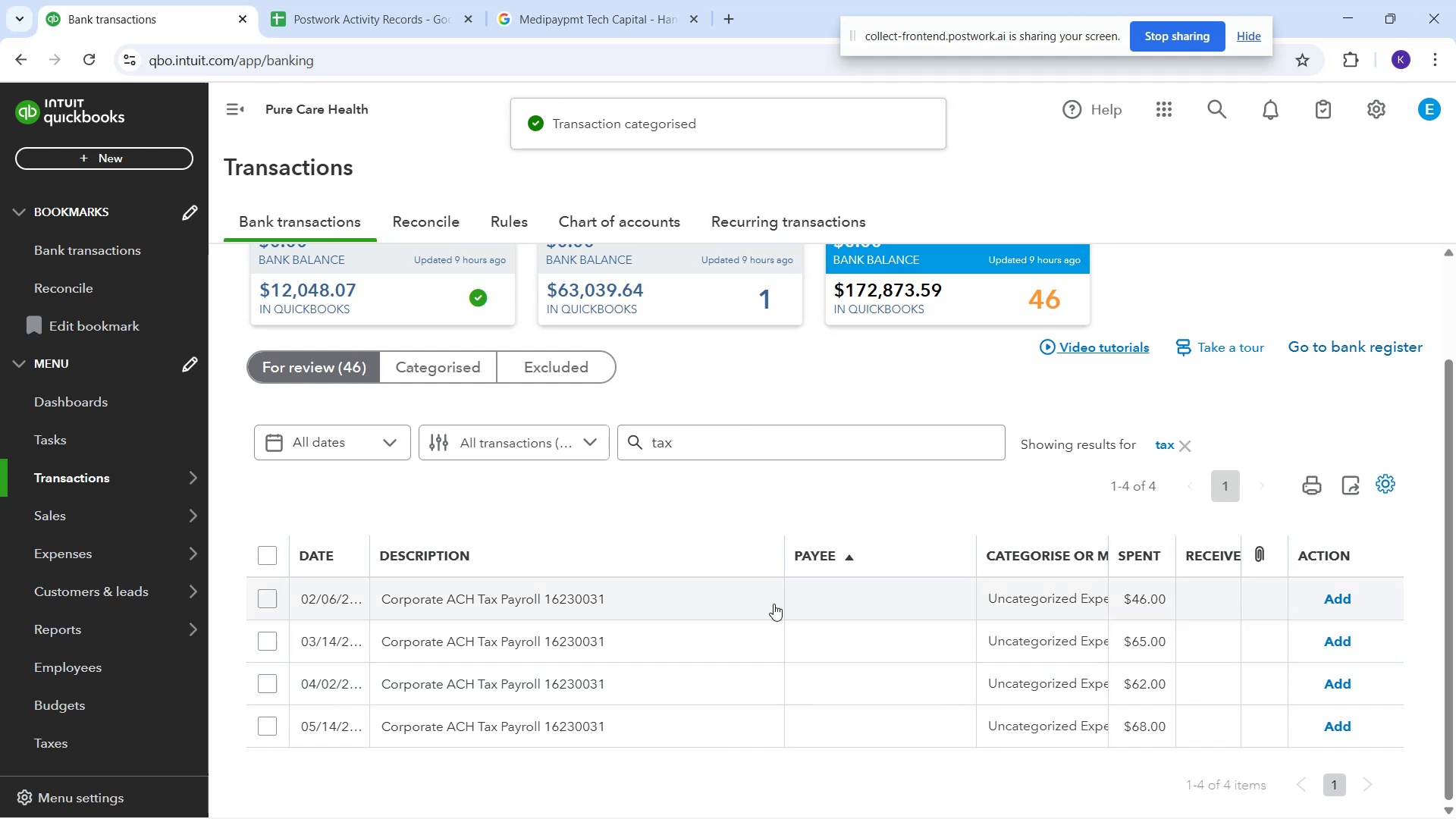 
left_click([864, 595])
 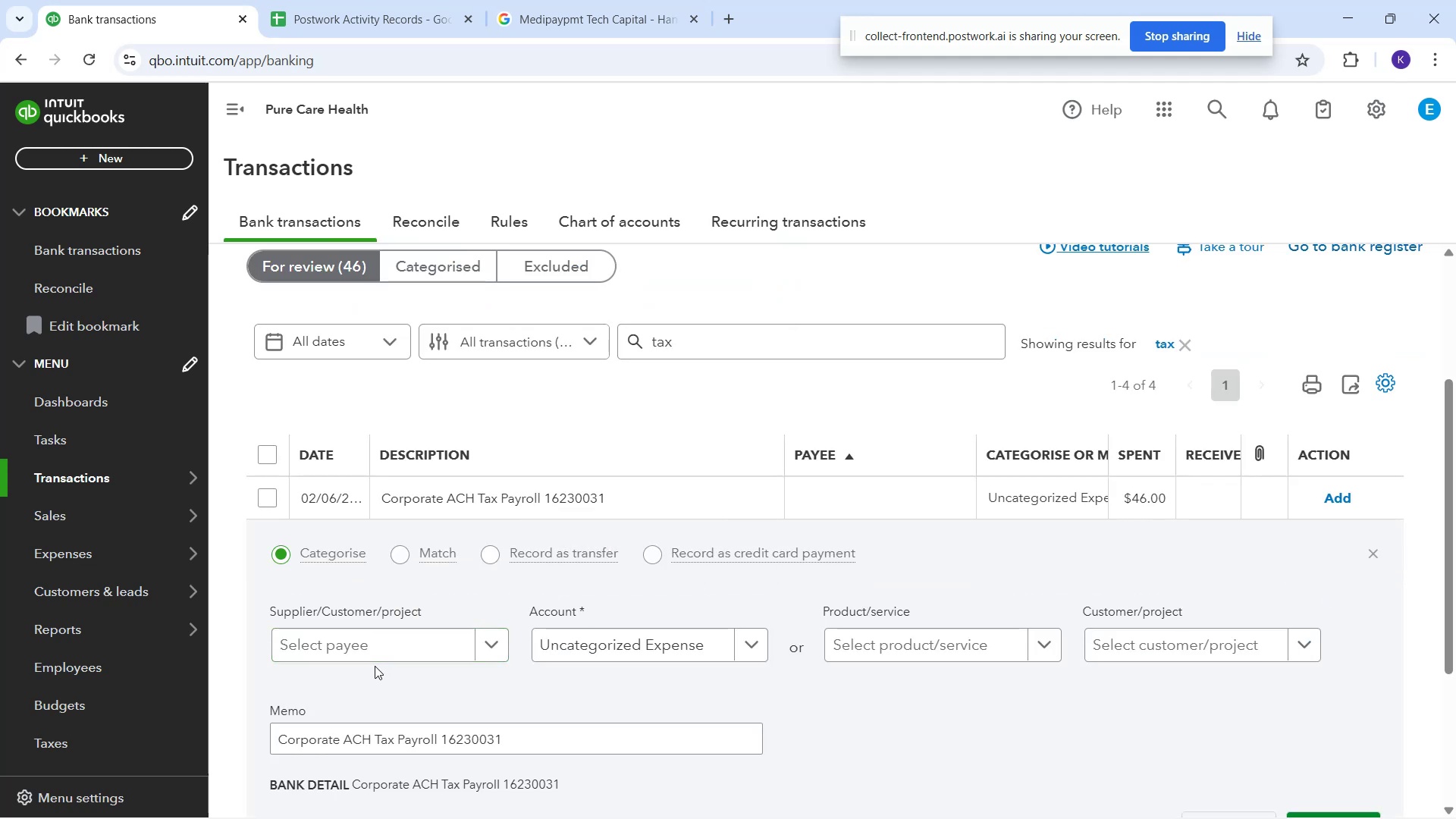 
left_click([355, 653])
 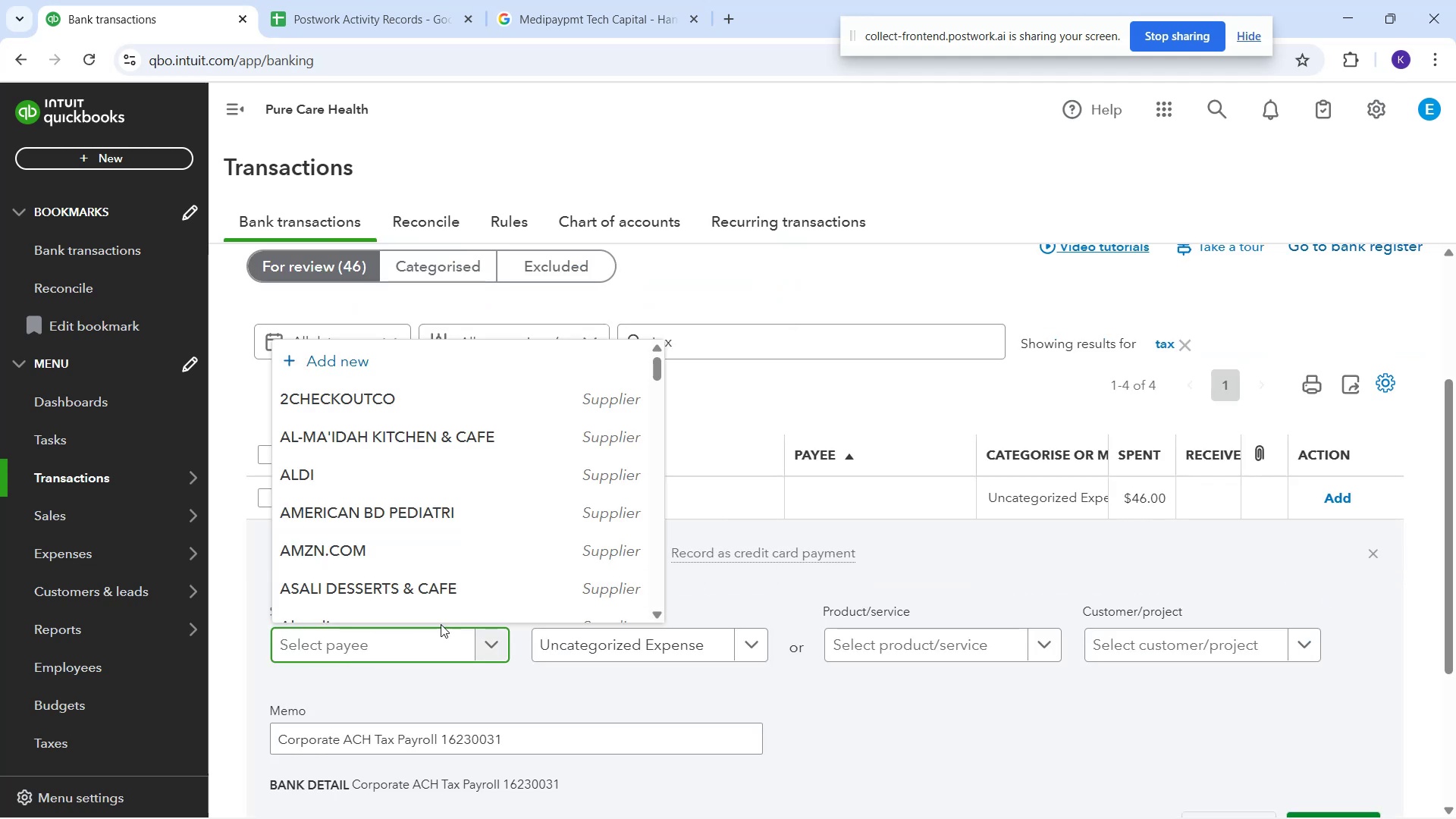 
scroll: coordinate [433, 501], scroll_direction: down, amount: 27.0
 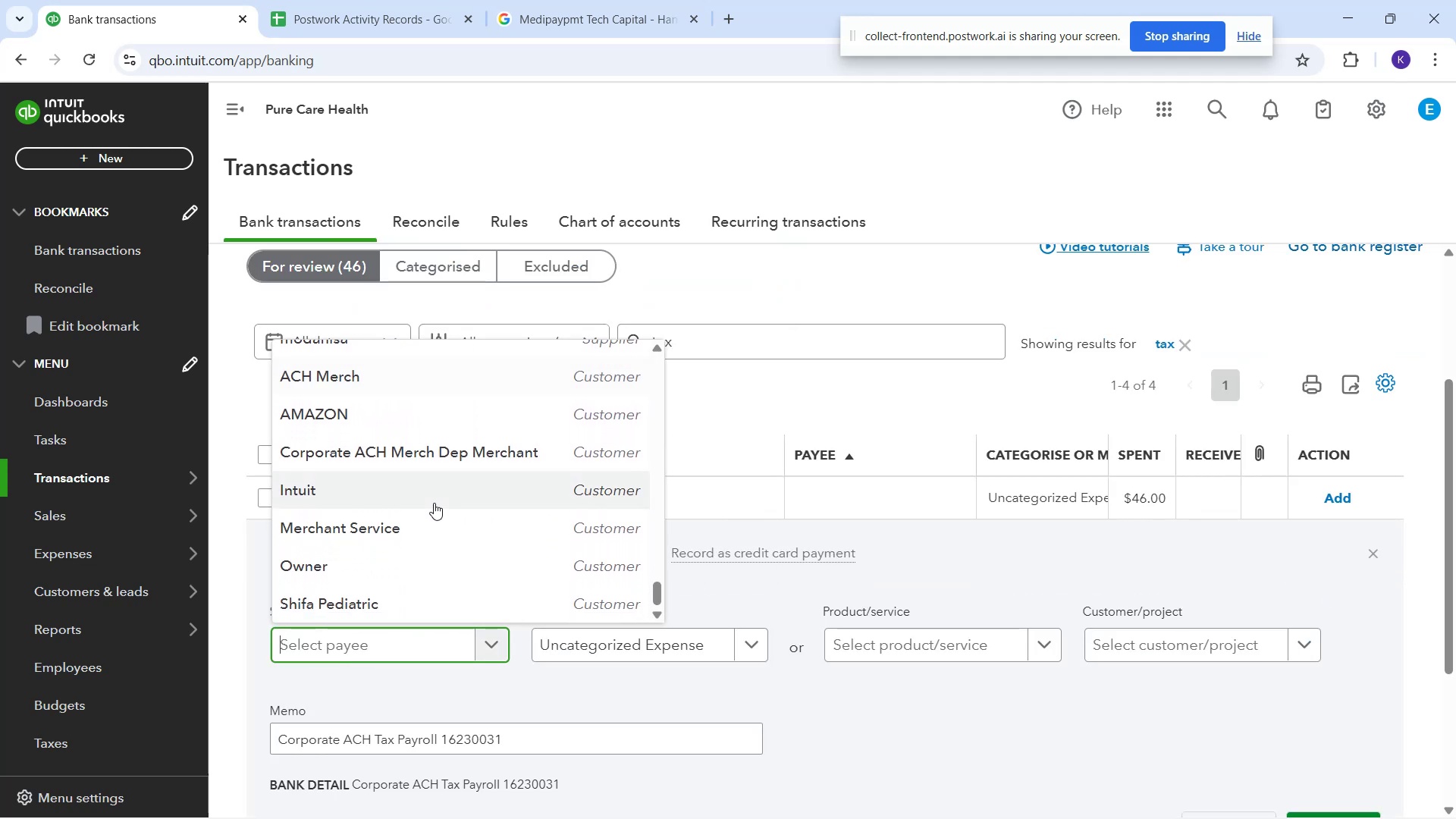 
scroll: coordinate [428, 535], scroll_direction: up, amount: 11.0
 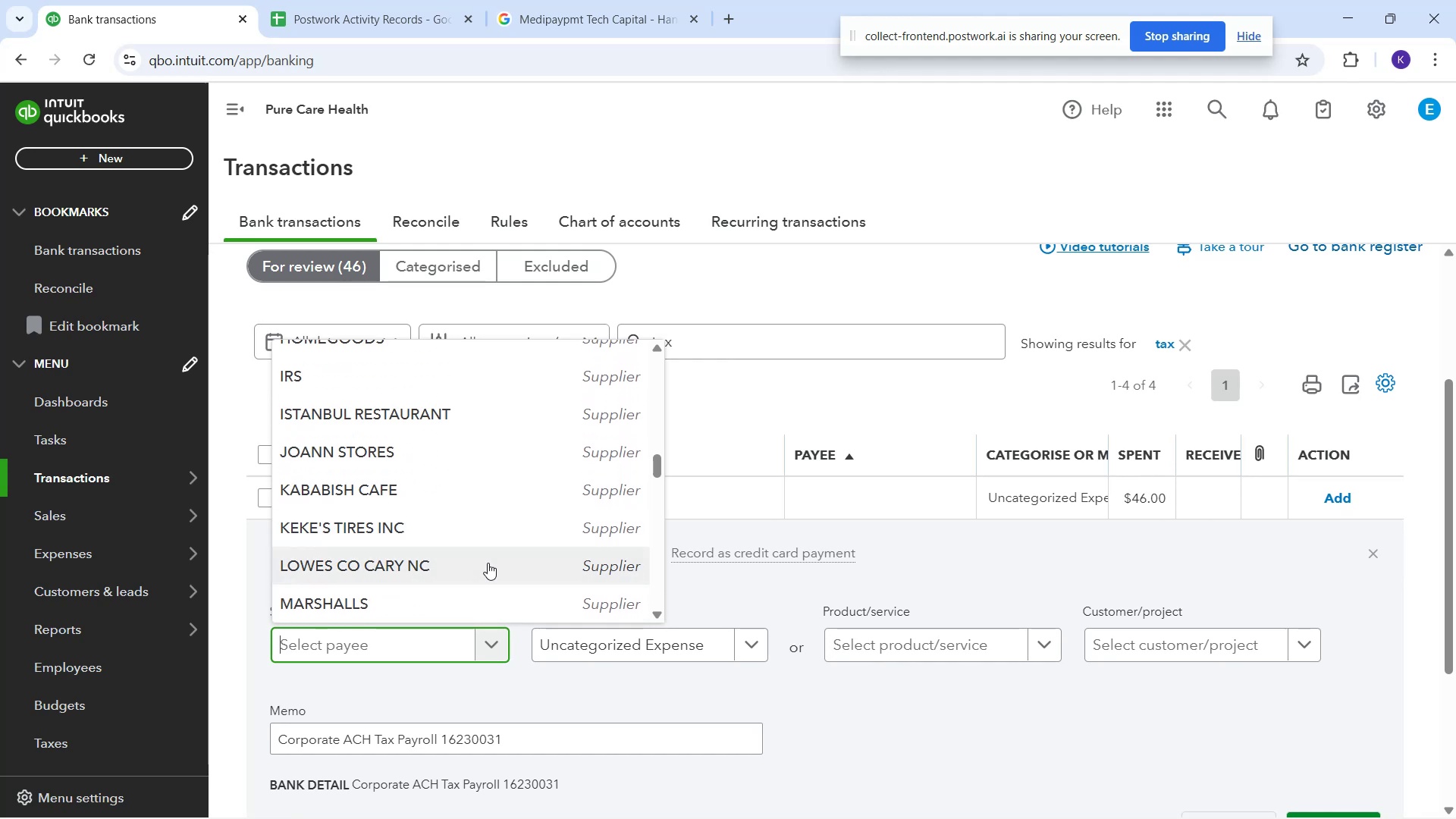 
type(pay)
 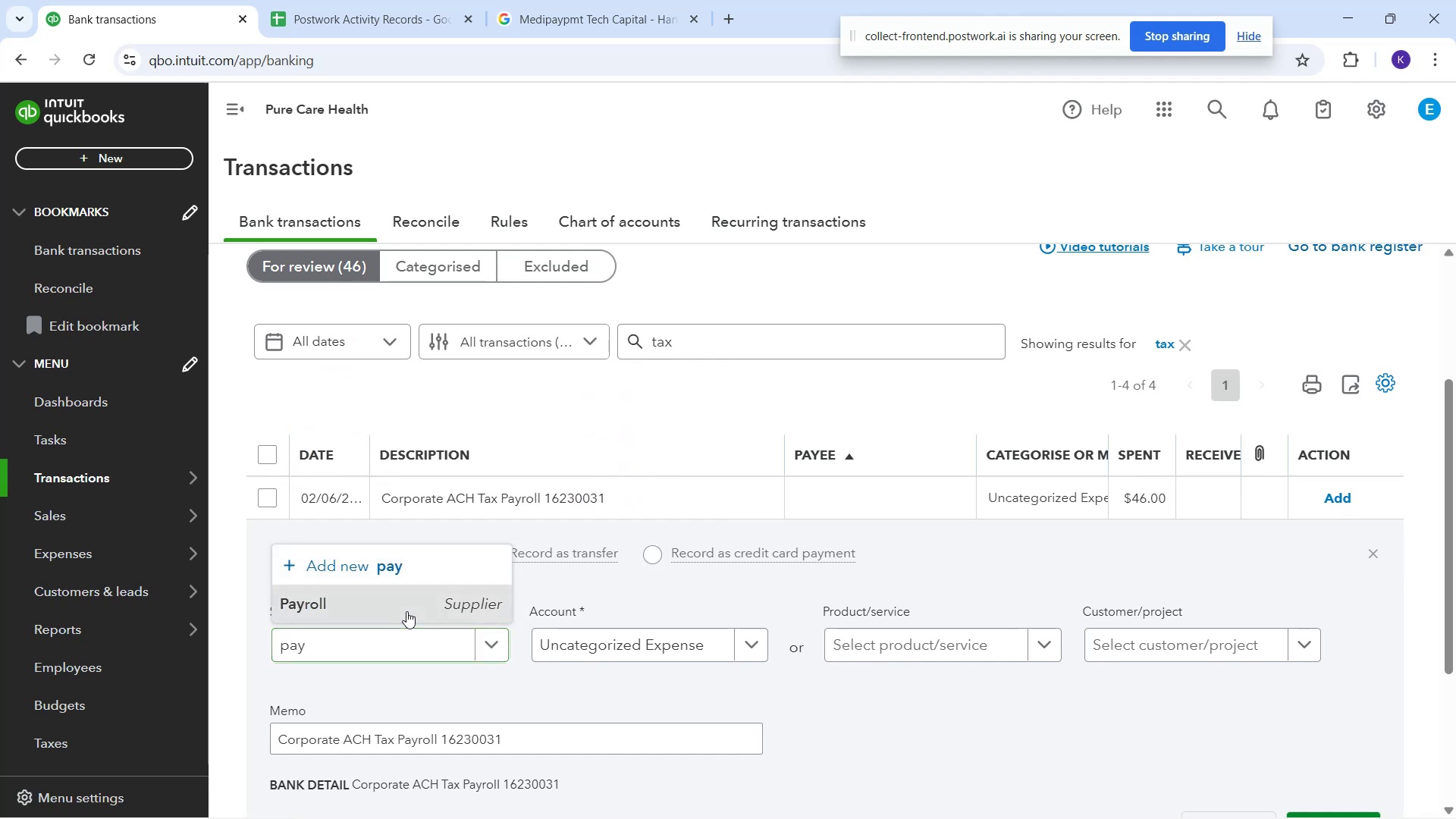 
scroll: coordinate [1076, 508], scroll_direction: down, amount: 3.0
 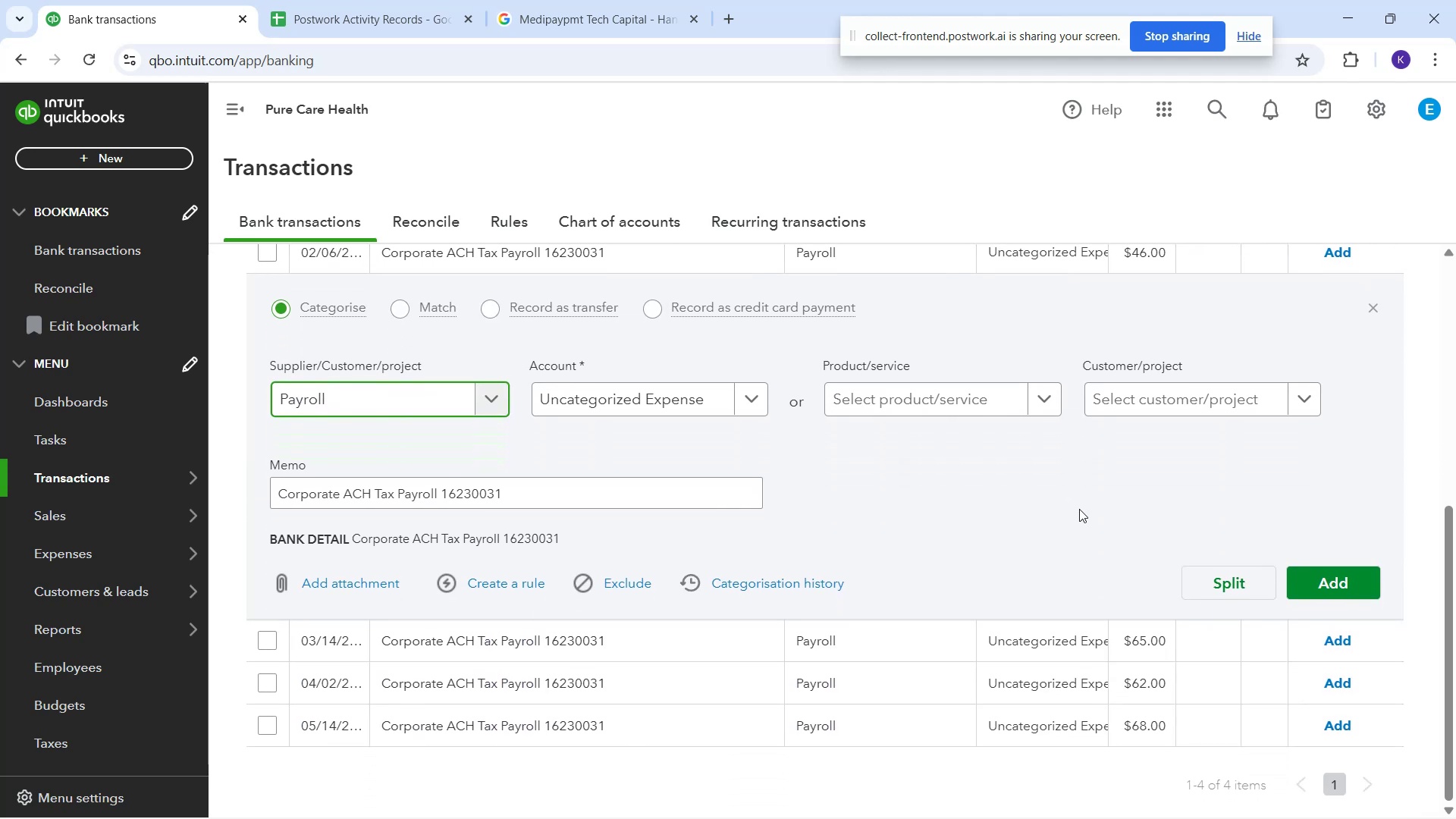 
scroll: coordinate [1081, 509], scroll_direction: up, amount: 1.0
 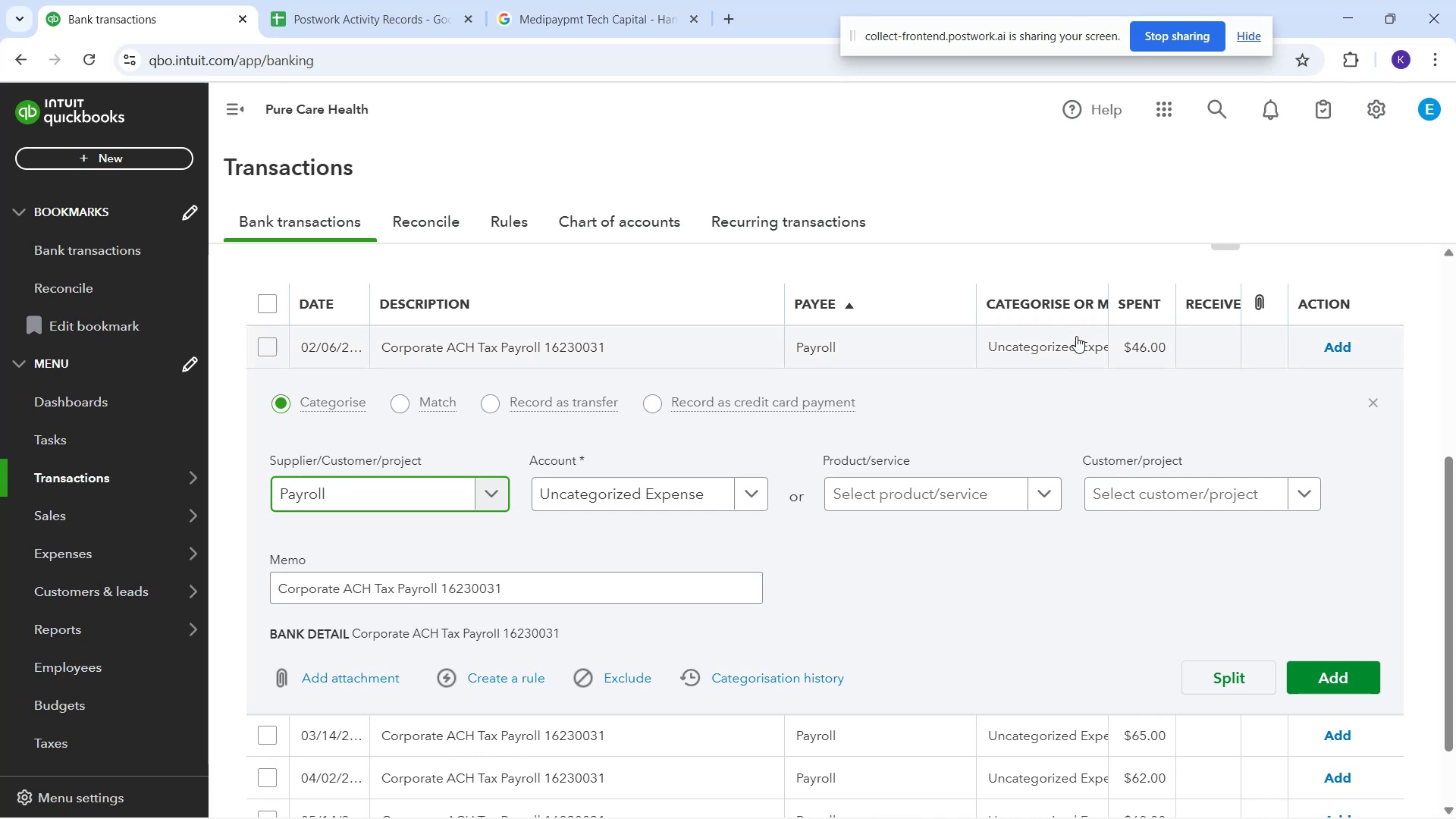 
left_click([1076, 336])
 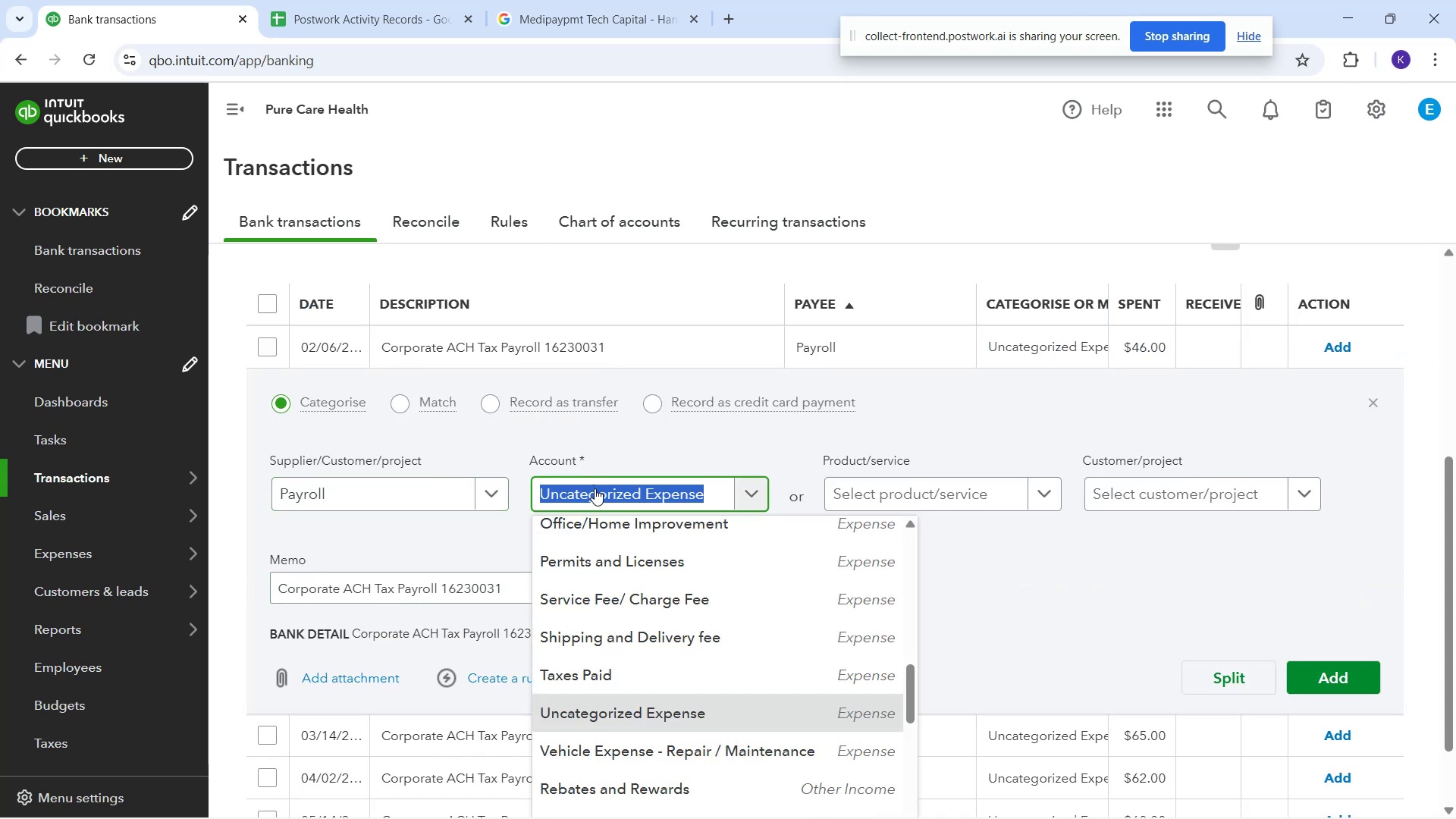 
wait(5.04)
 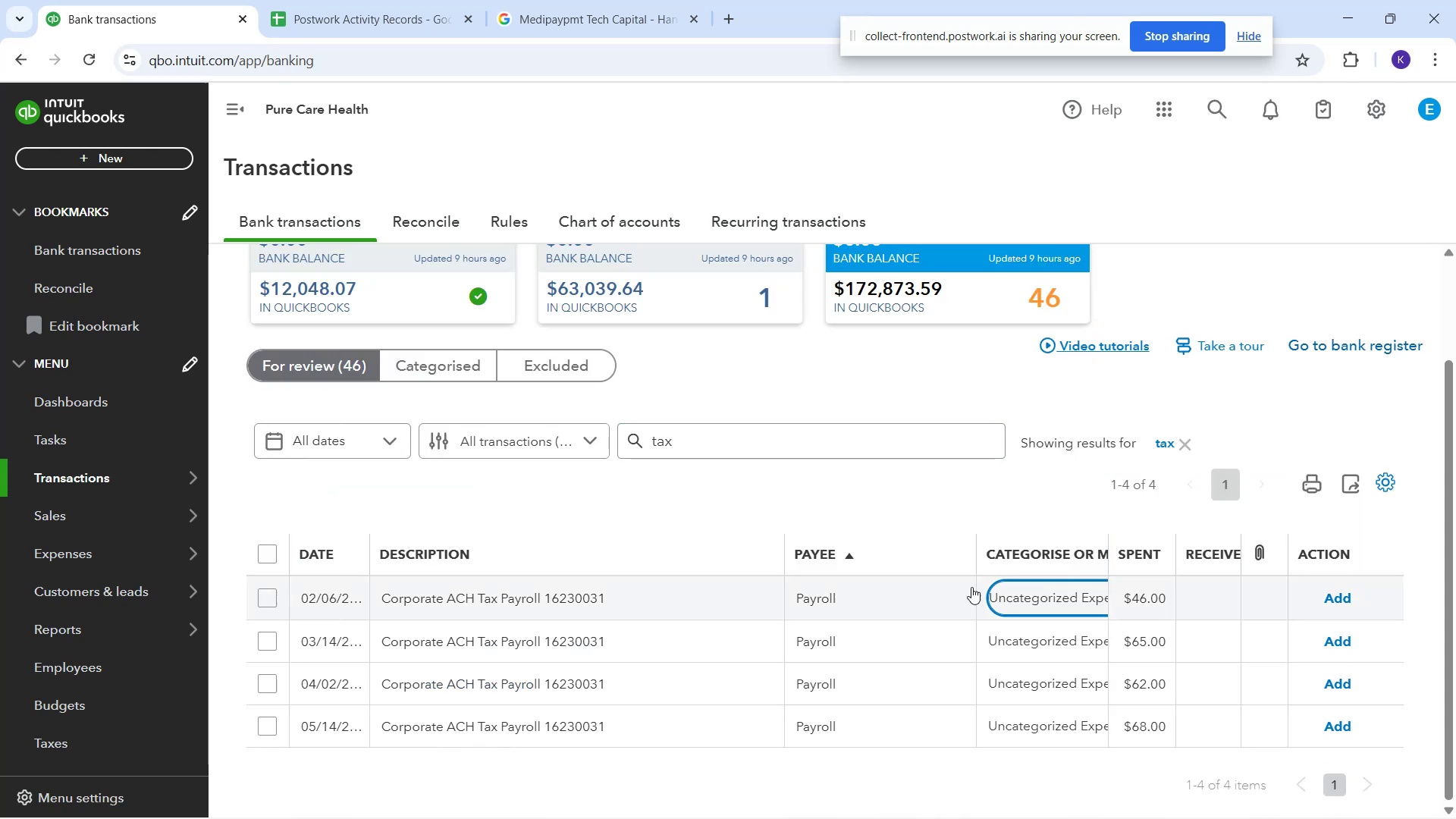 
type(ta)
 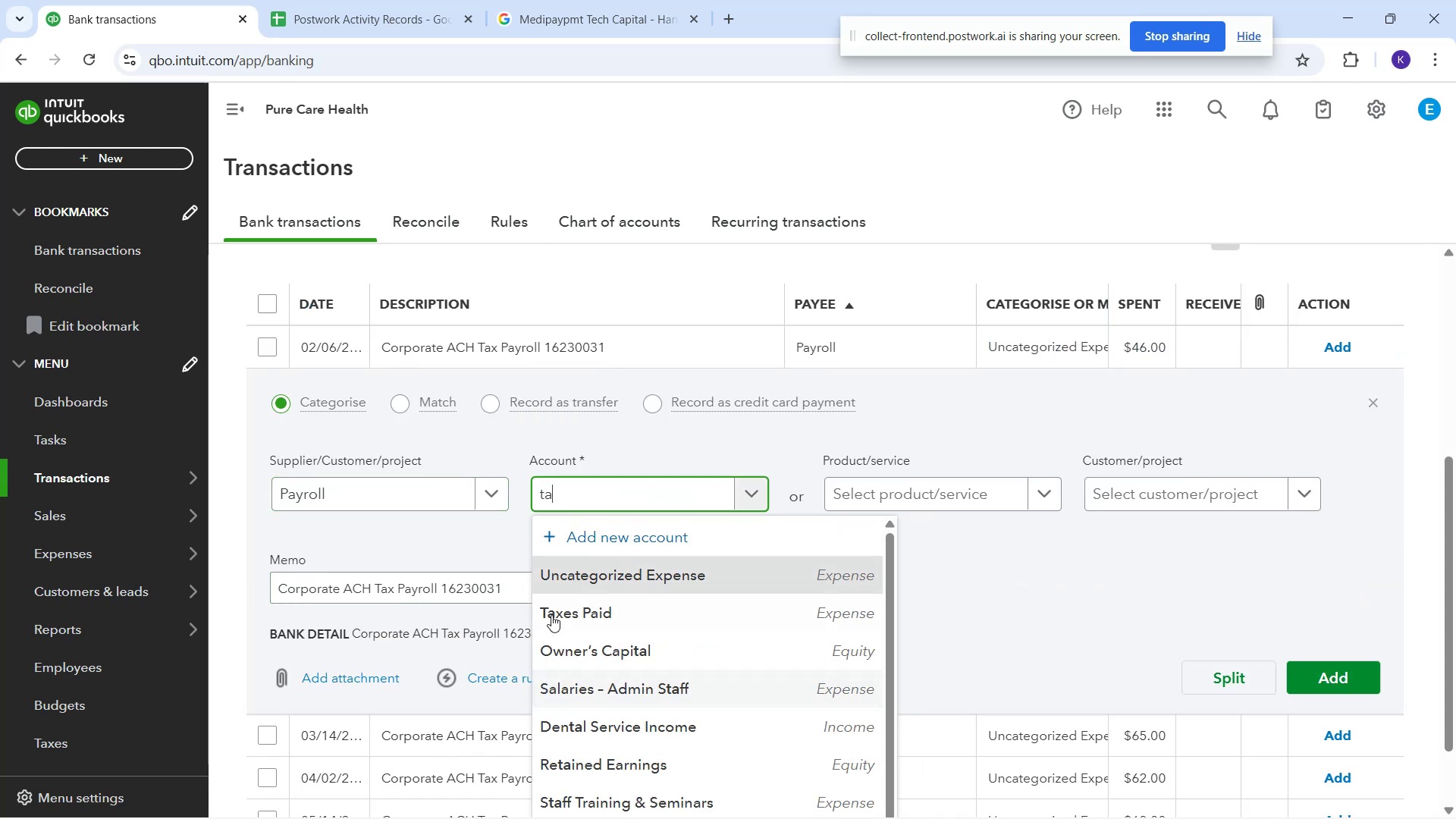 
left_click([556, 600])
 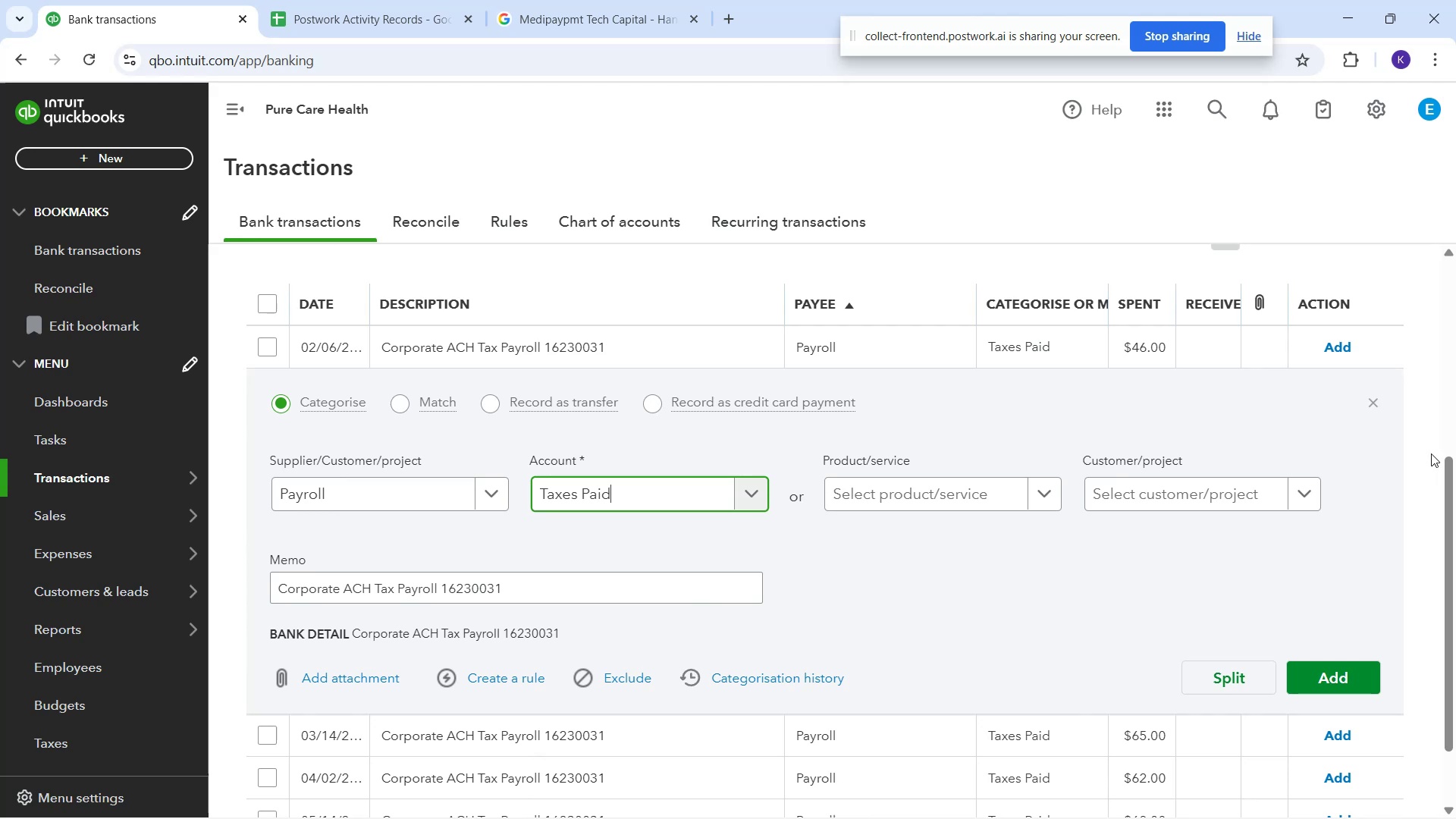 
left_click_drag(start_coordinate=[1192, 657], to_coordinate=[1187, 650])
 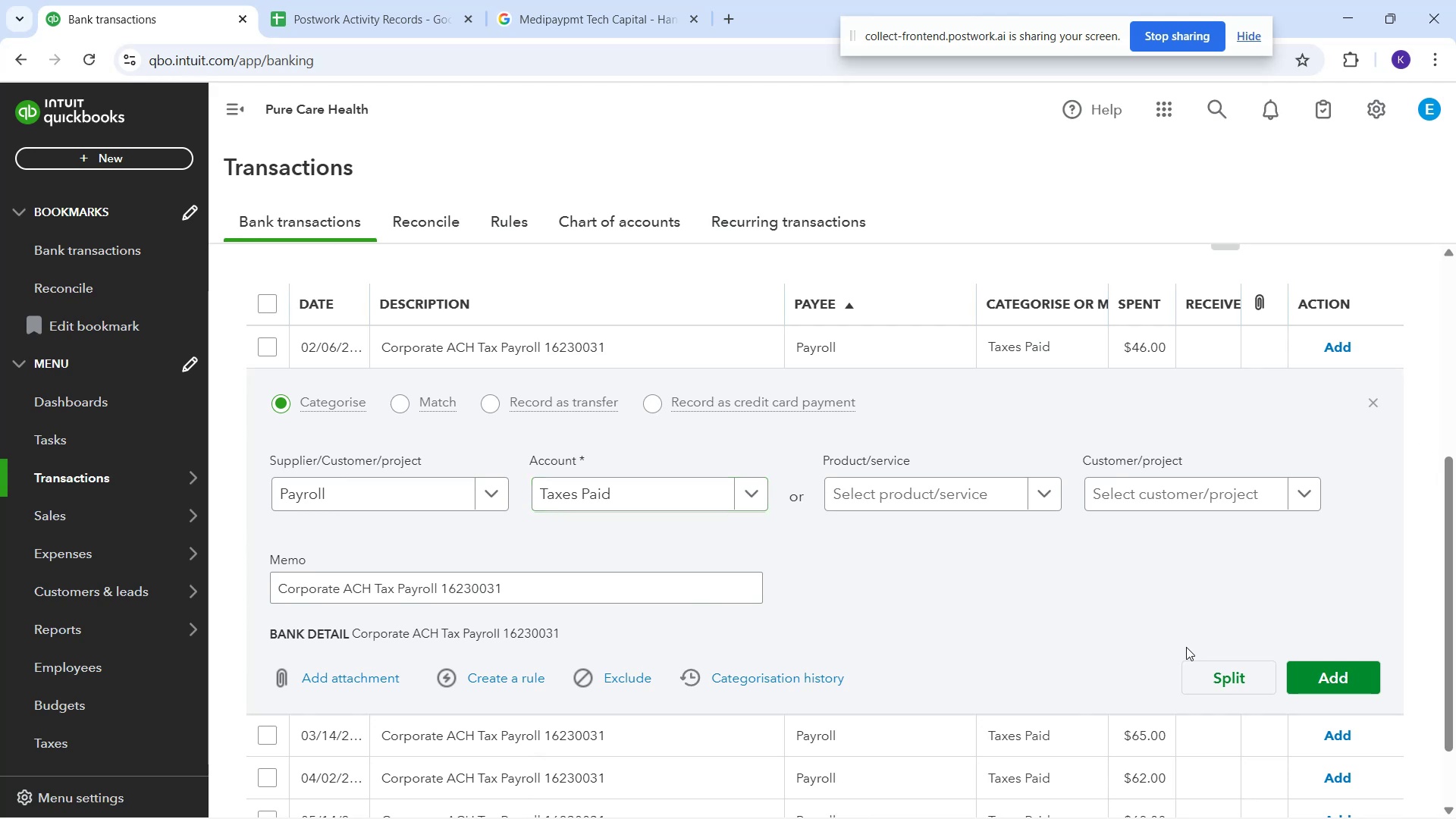 
scroll: coordinate [1200, 642], scroll_direction: down, amount: 1.0
 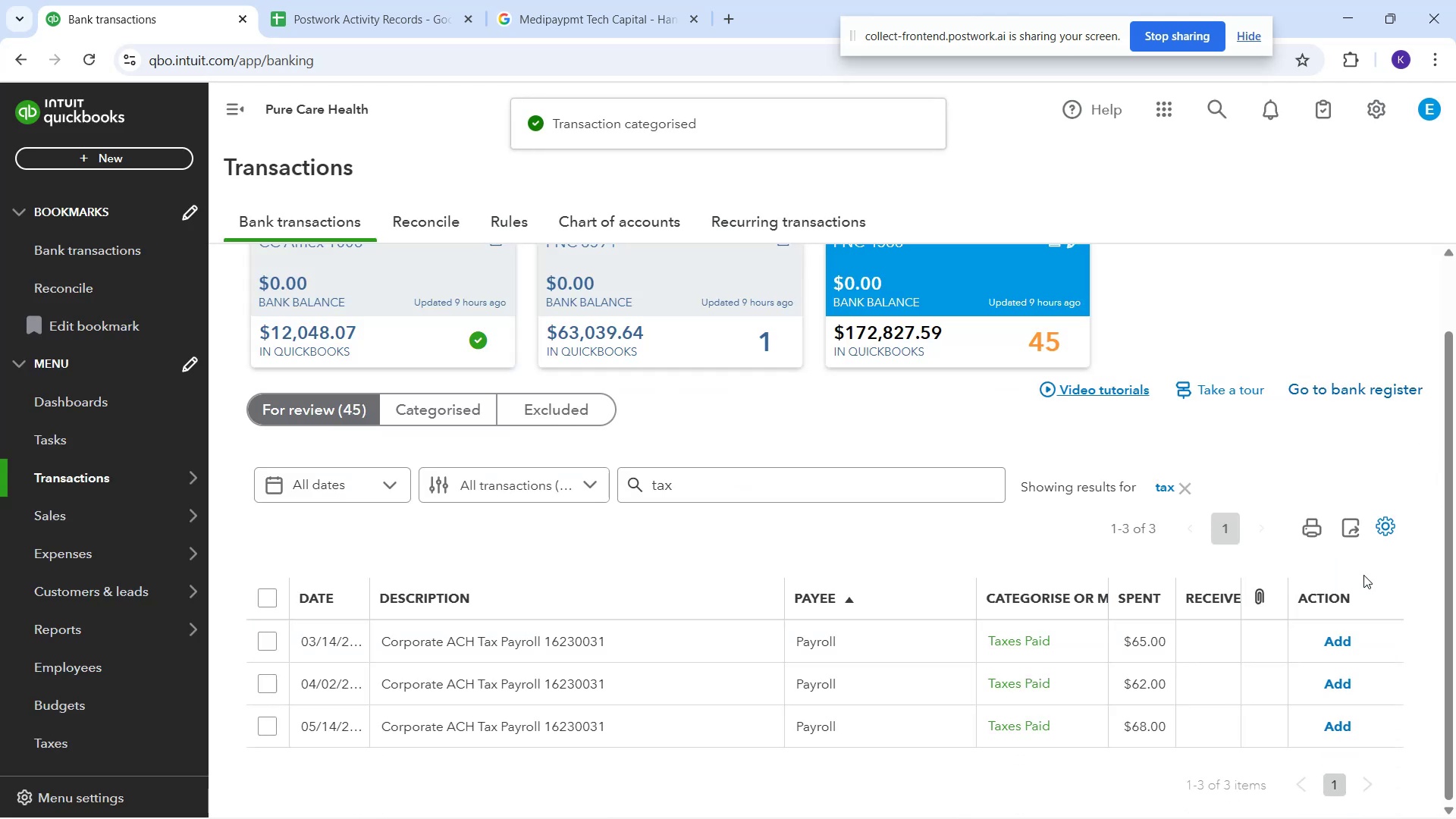 
wait(5.28)
 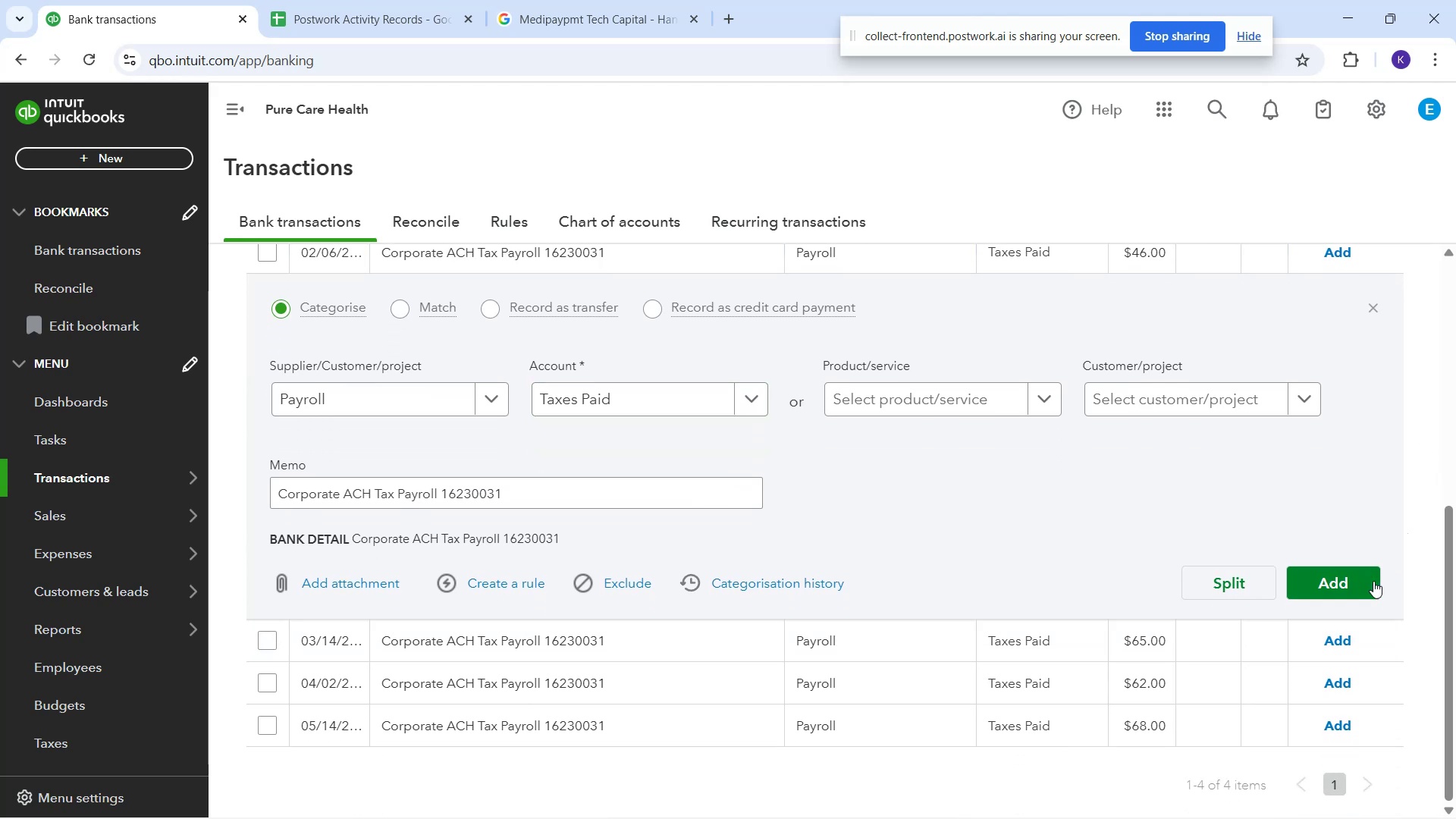 
left_click([1331, 626])
 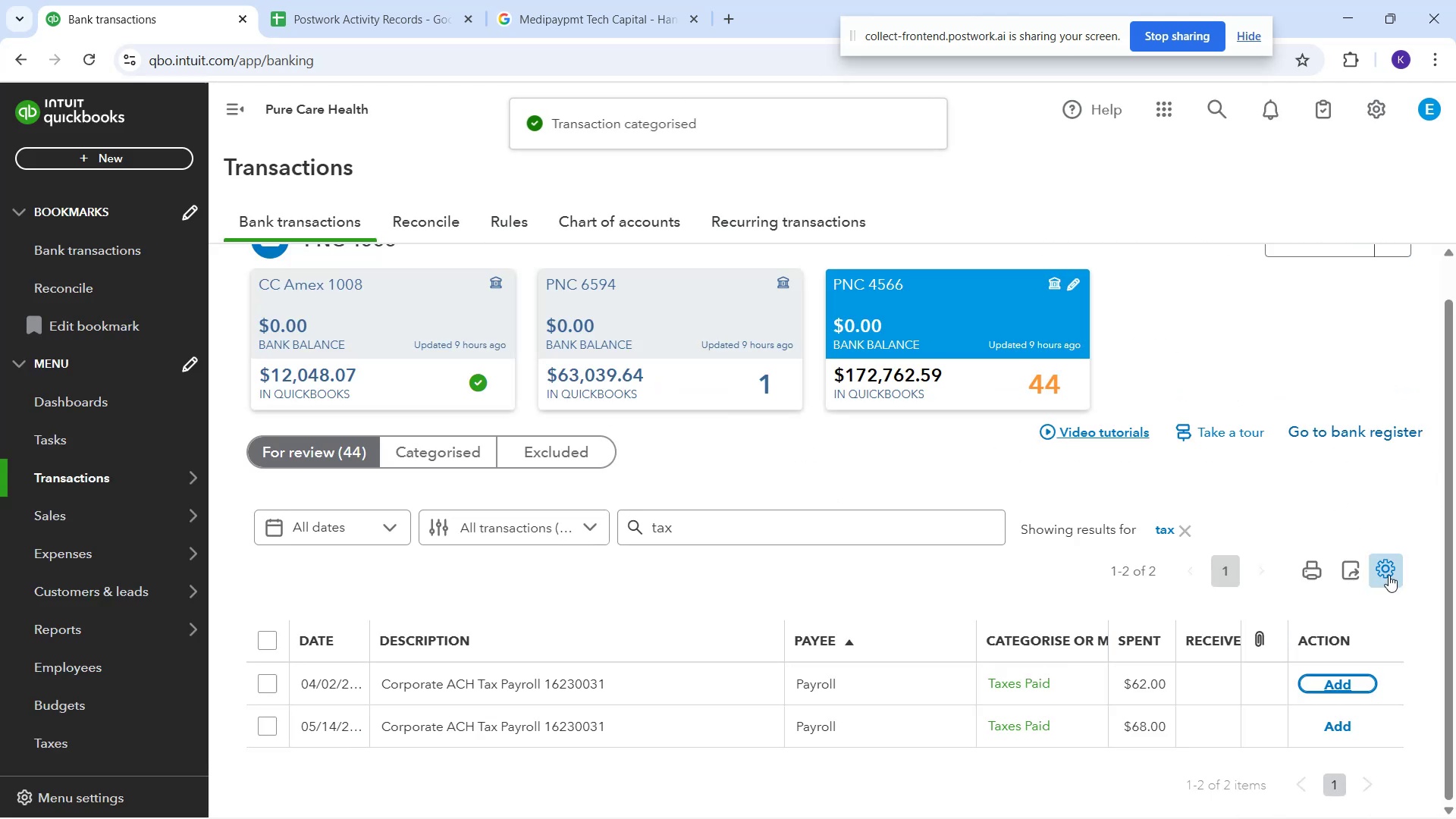 
left_click([1345, 692])
 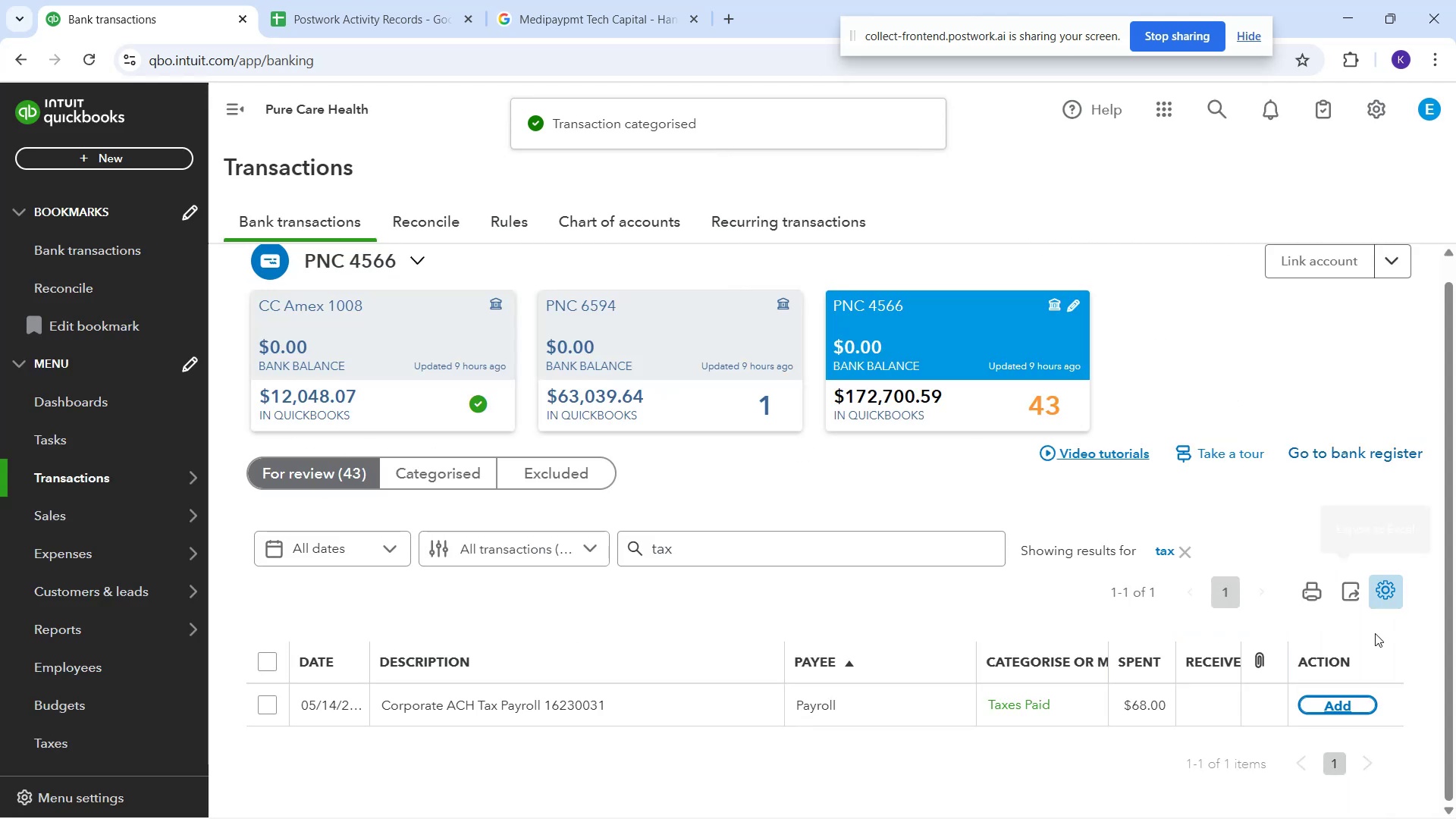 
left_click([1331, 701])
 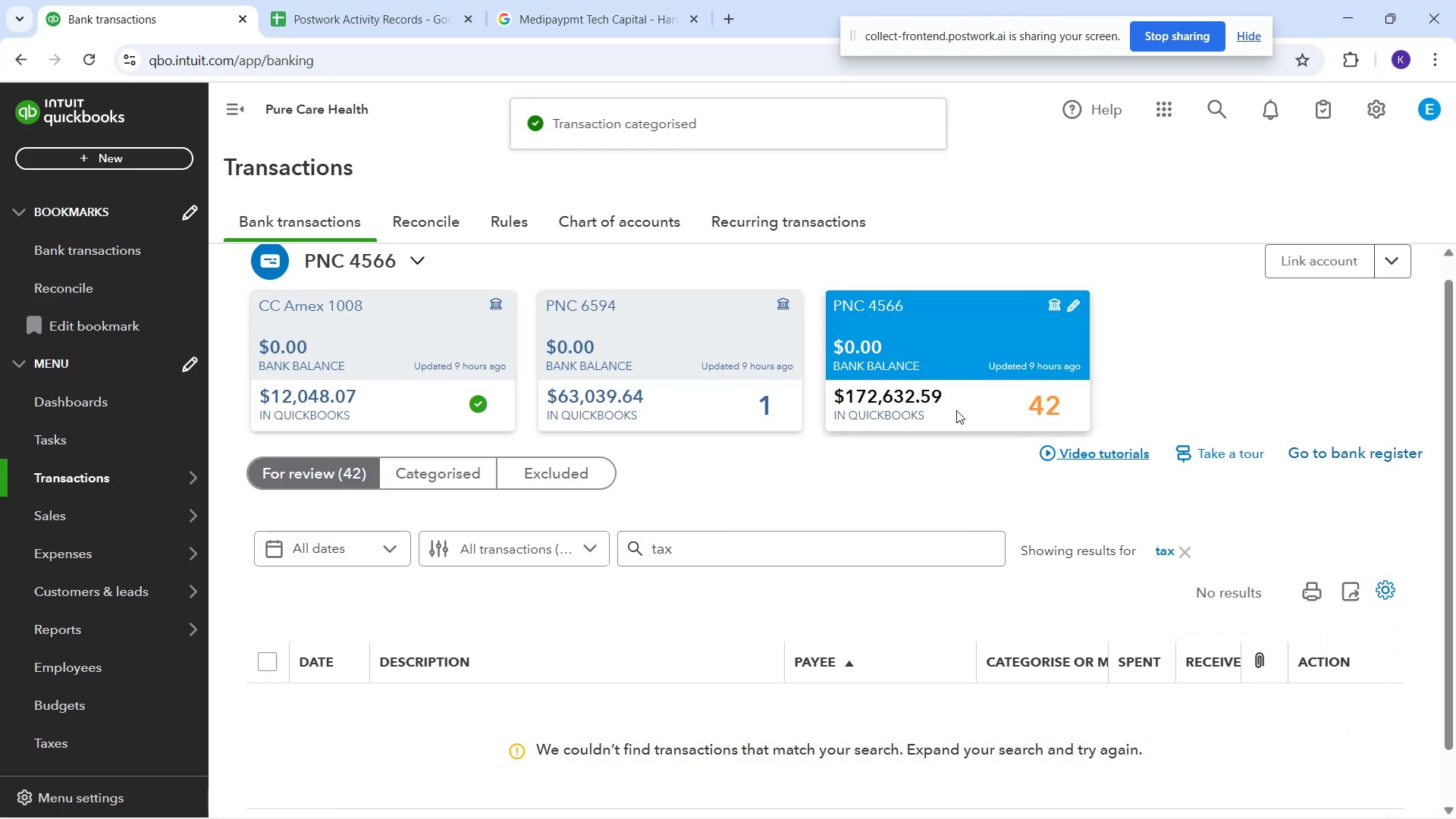 
left_click([959, 389])
 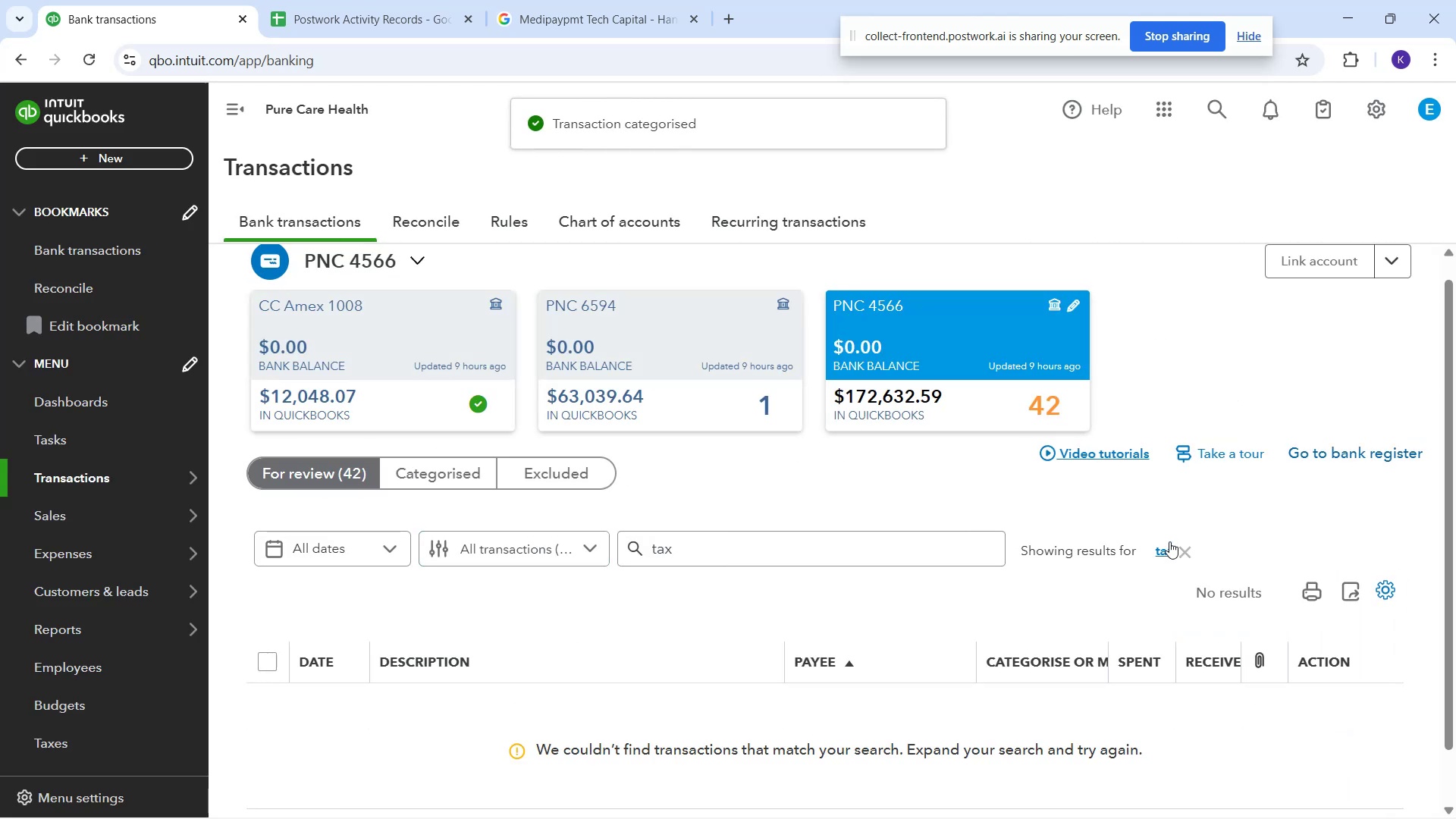 
left_click([1181, 541])
 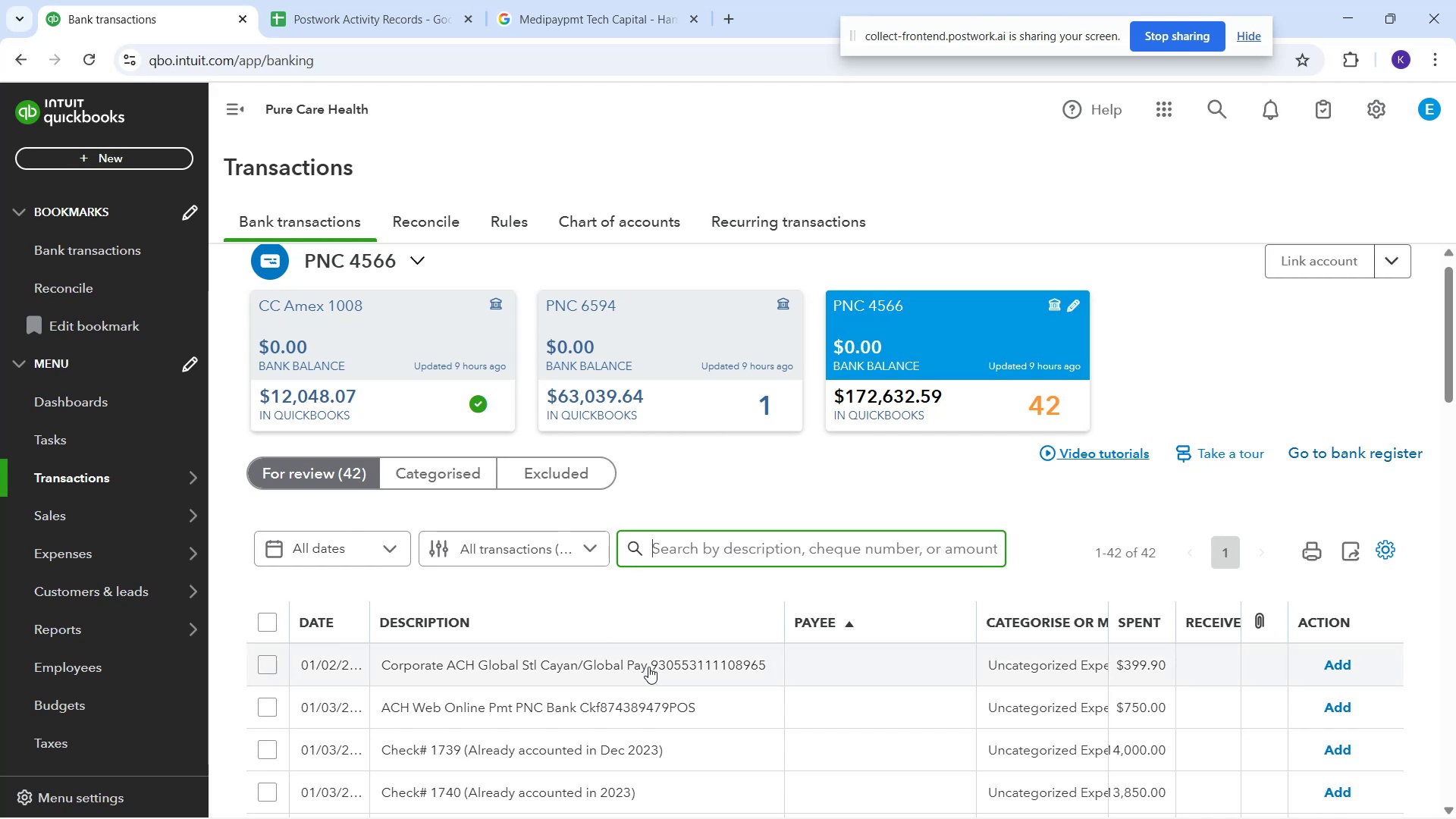 
scroll: coordinate [711, 617], scroll_direction: down, amount: 2.0
 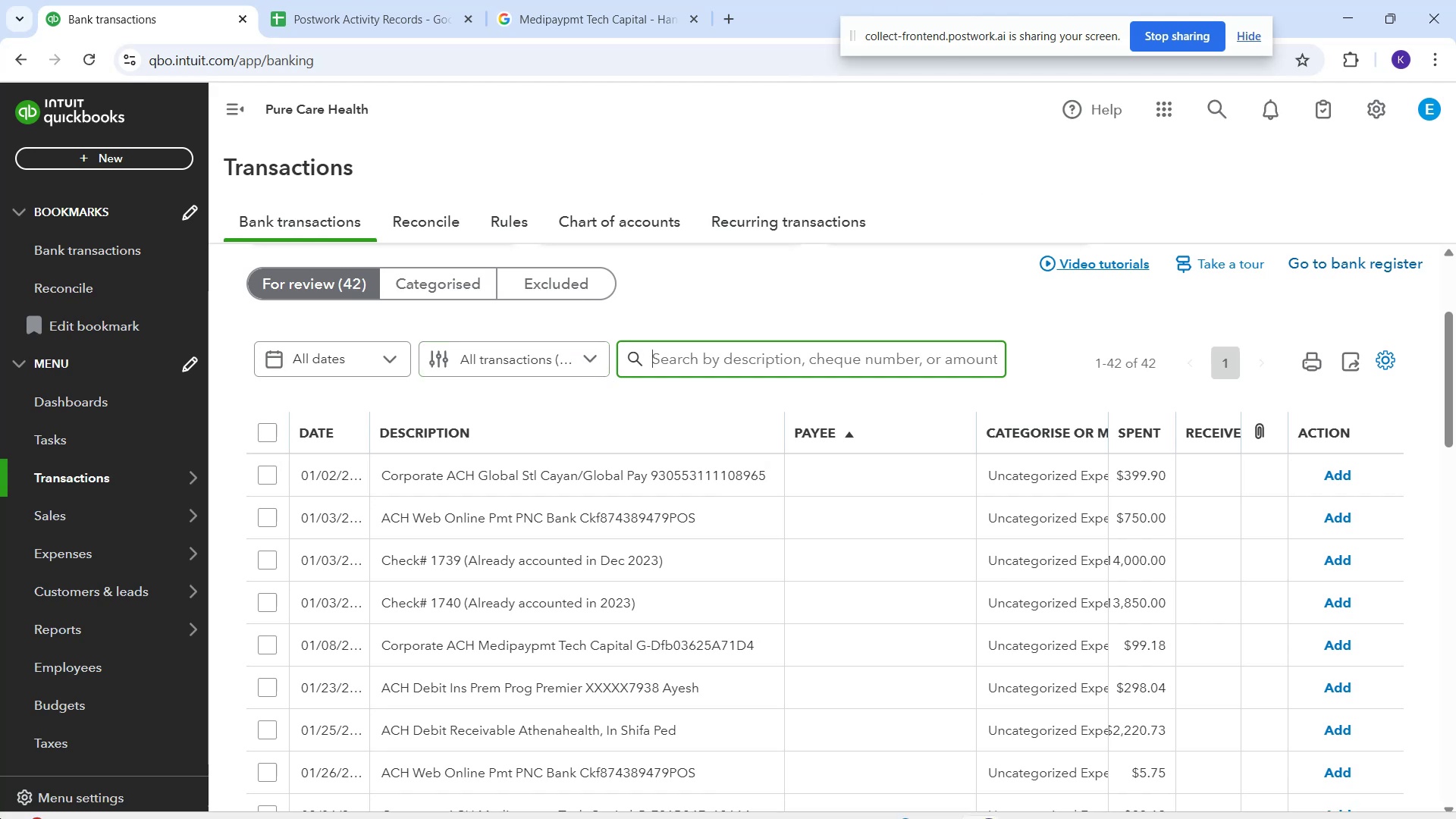 
wait(25.86)
 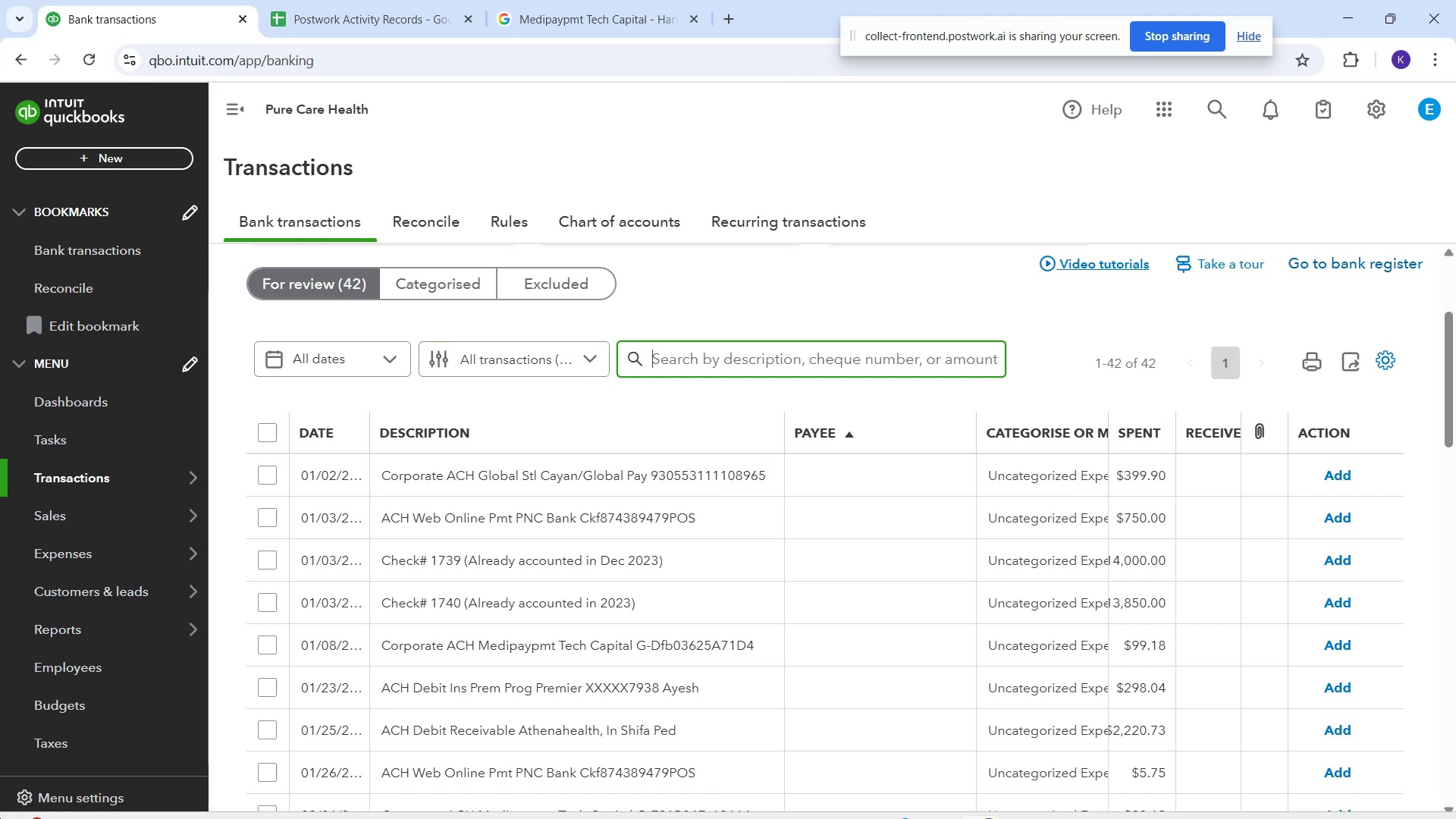 
scroll: coordinate [789, 448], scroll_direction: down, amount: 1.0
 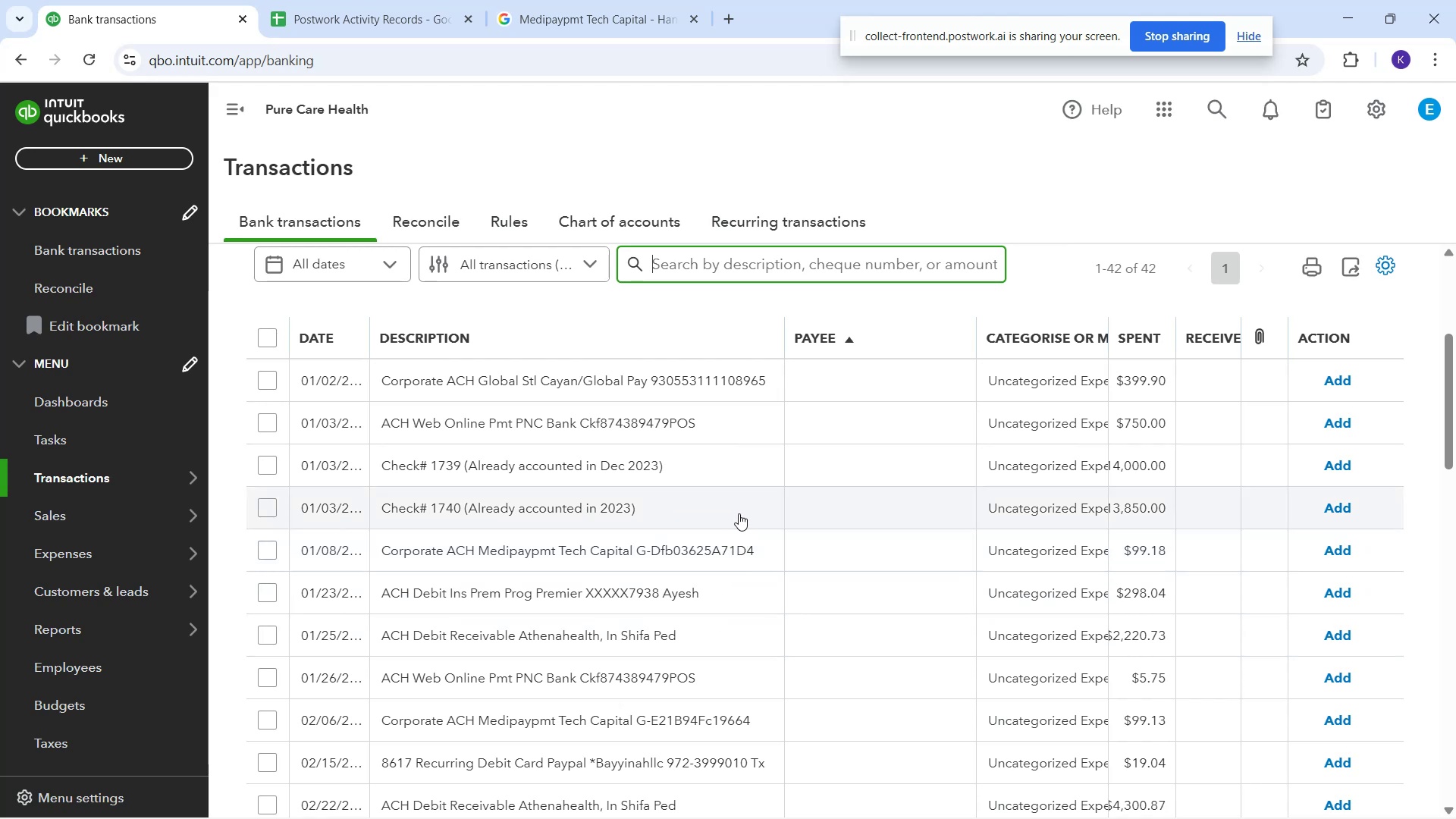 
wait(12.55)
 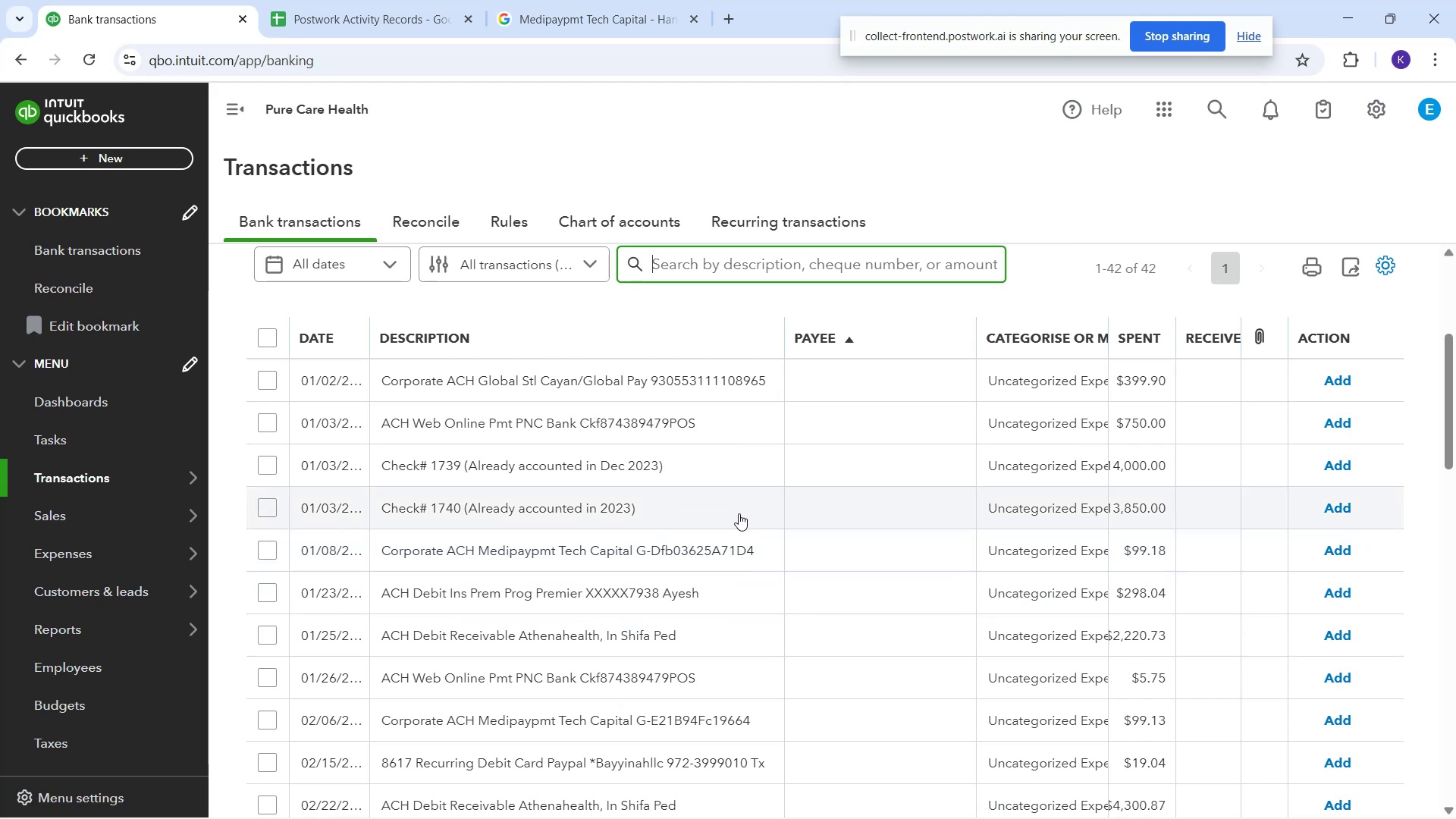 
scroll: coordinate [870, 642], scroll_direction: down, amount: 7.0
 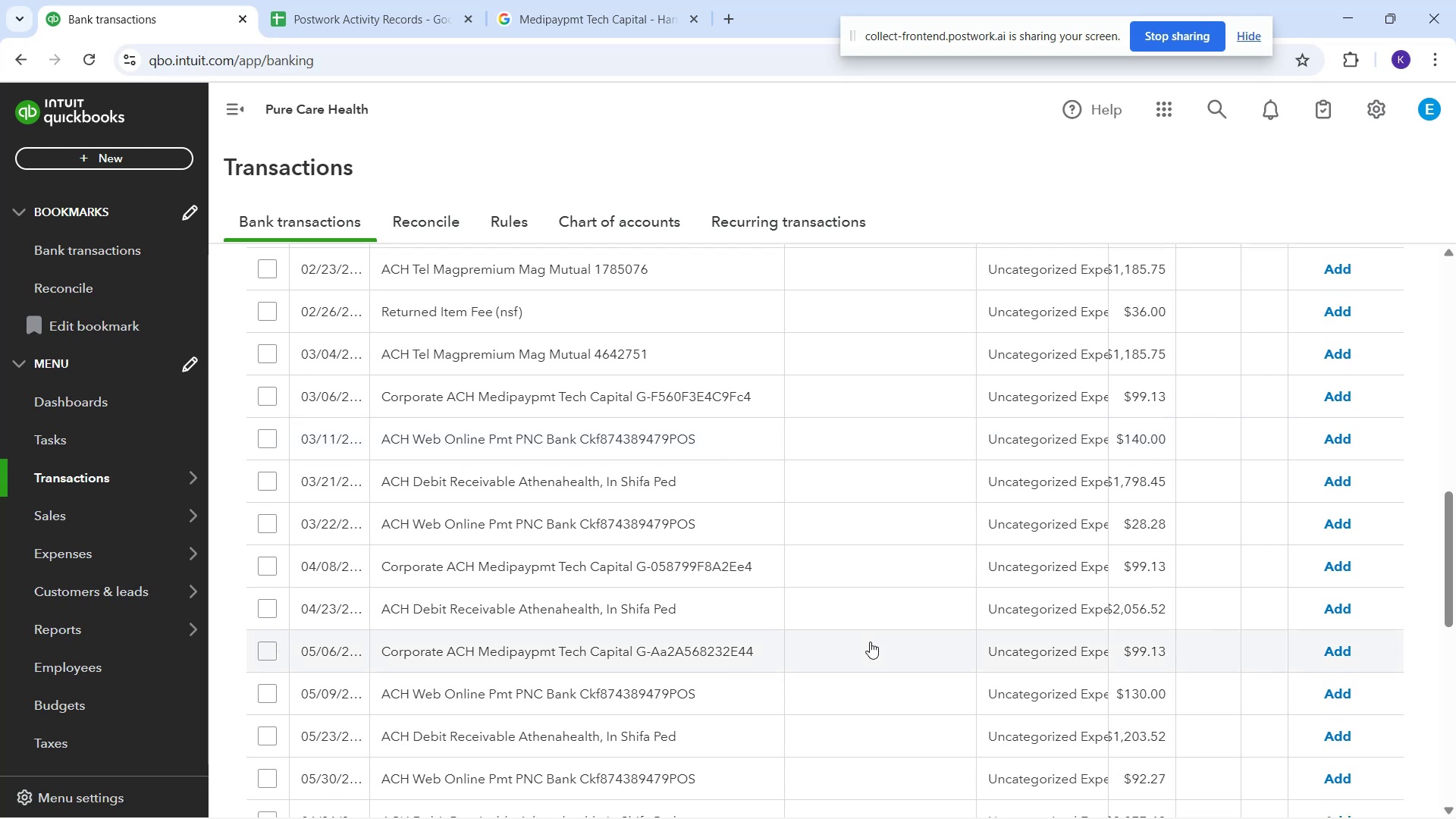 
scroll: coordinate [889, 666], scroll_direction: down, amount: 7.0
 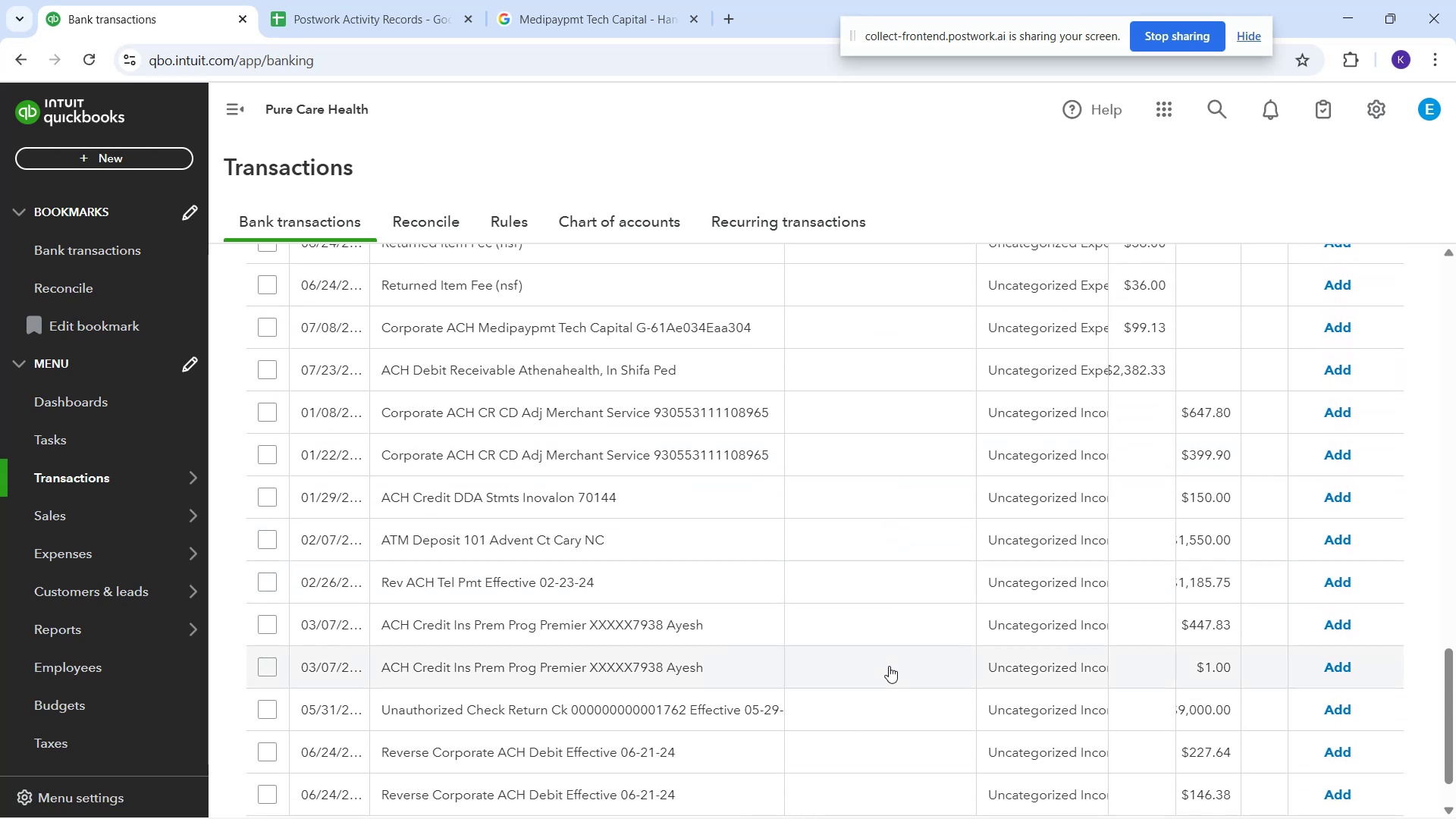 
scroll: coordinate [881, 658], scroll_direction: down, amount: 2.0
 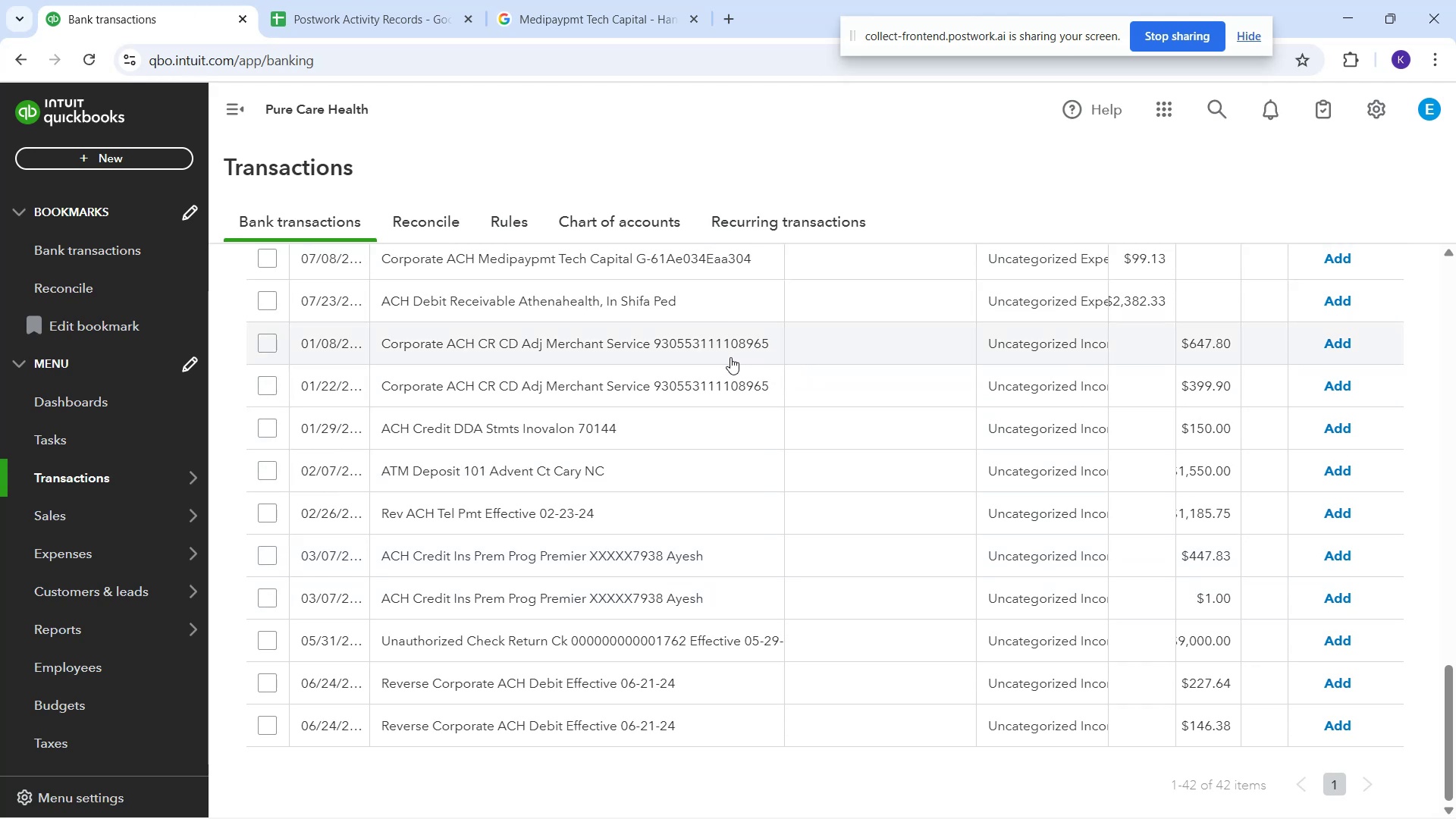 
wait(25.64)
 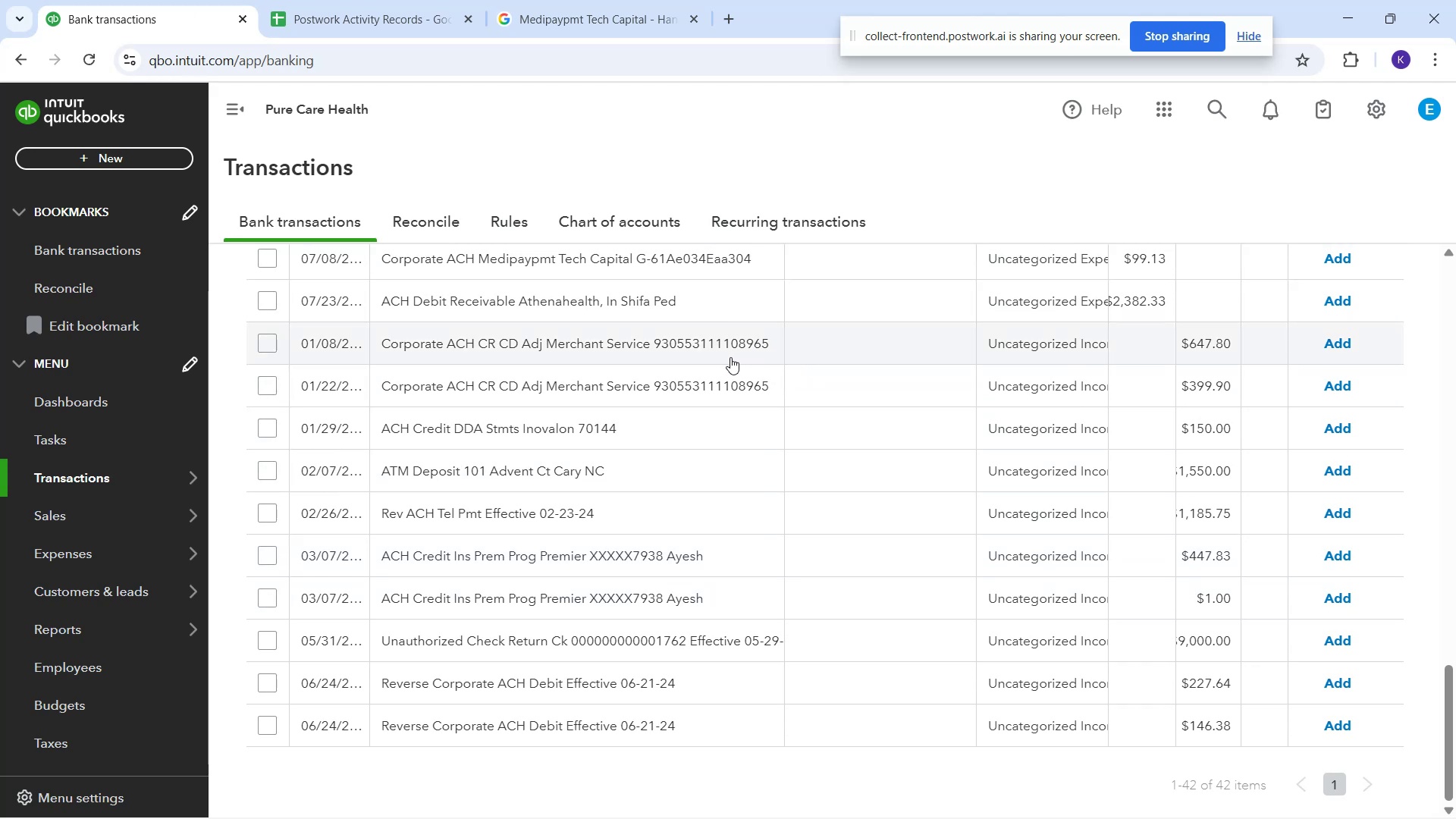 
mouse_move([452, 466])
 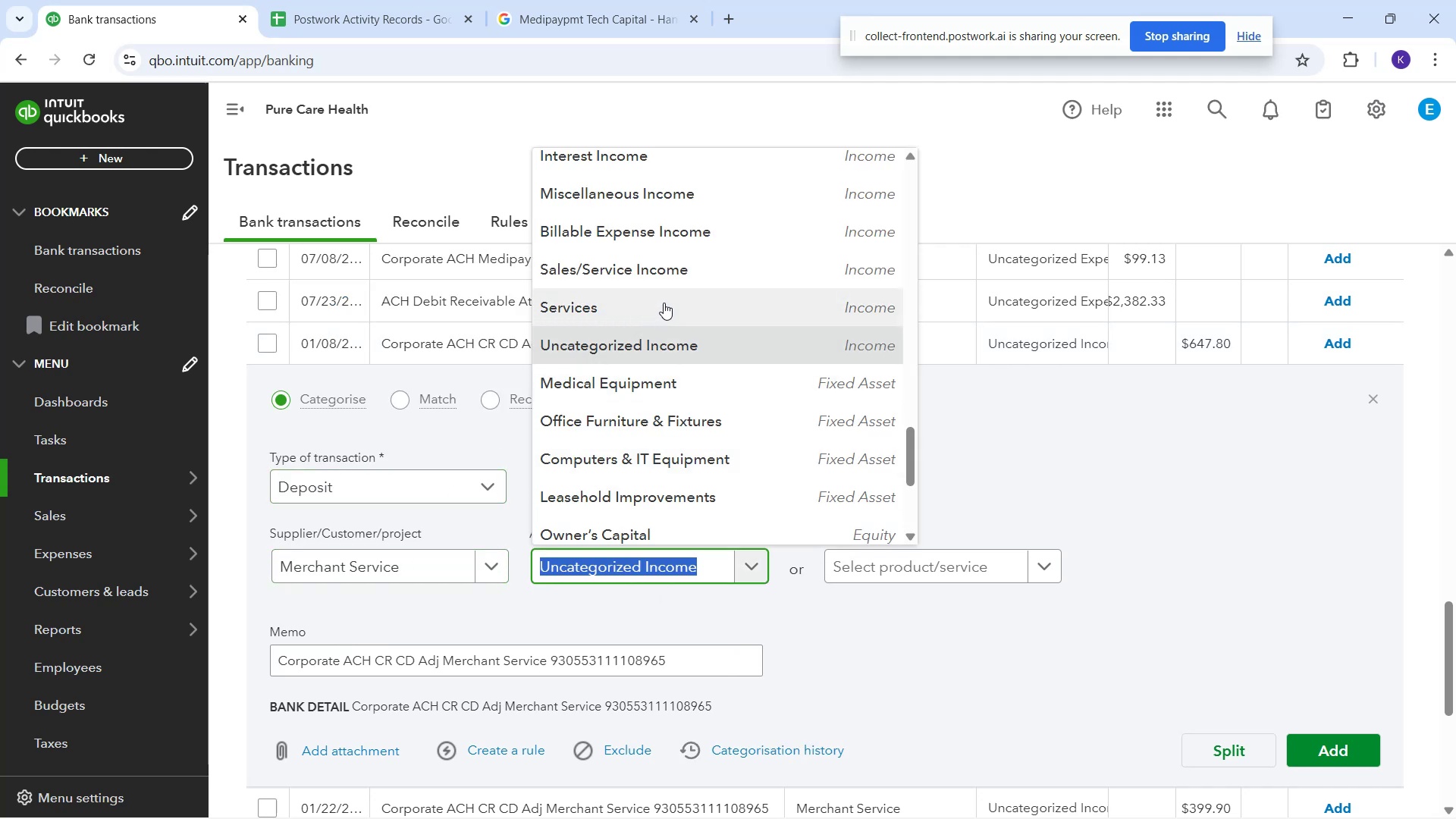 
wait(7.01)
 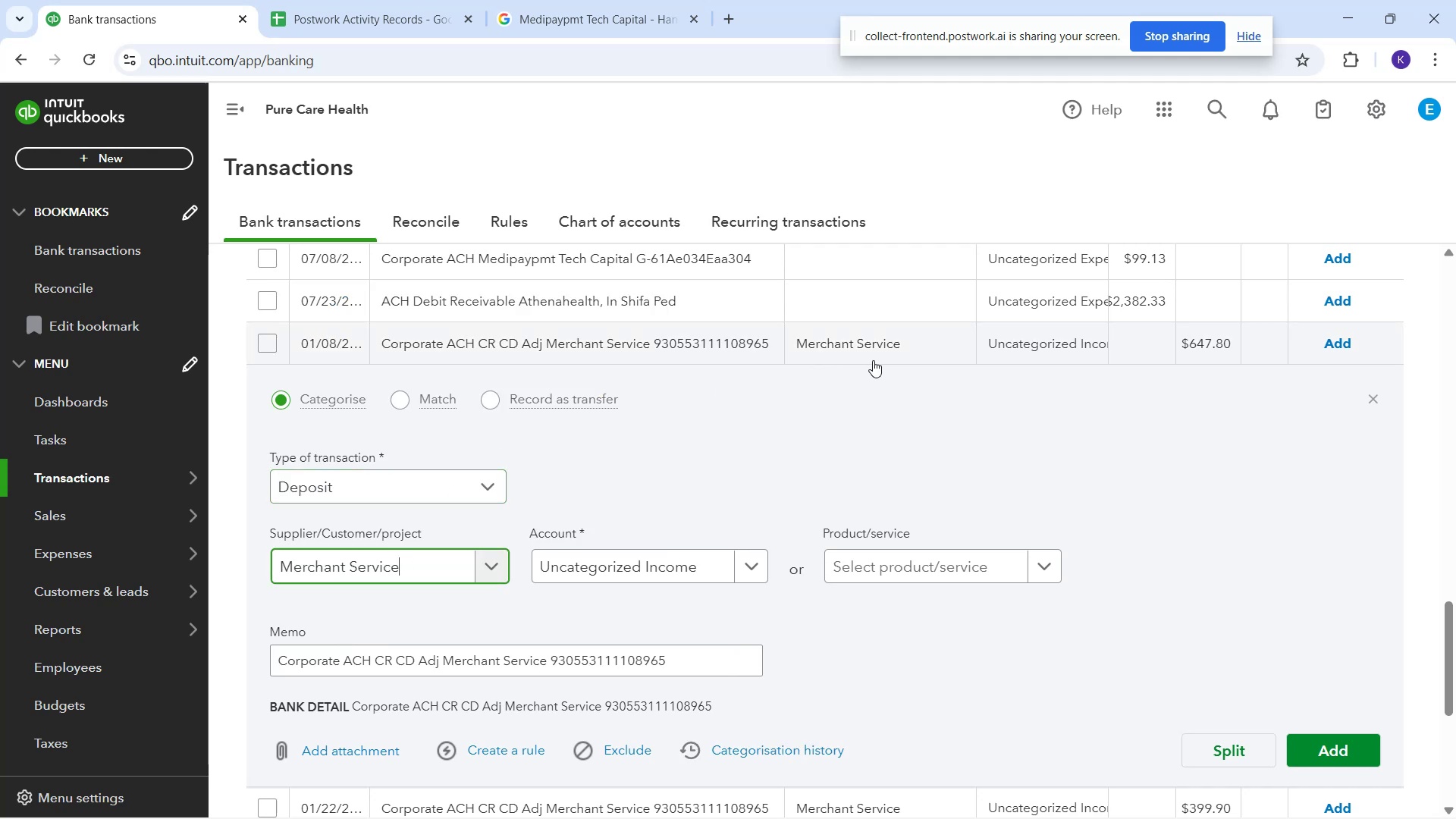 
scroll: coordinate [654, 263], scroll_direction: down, amount: 1.0
 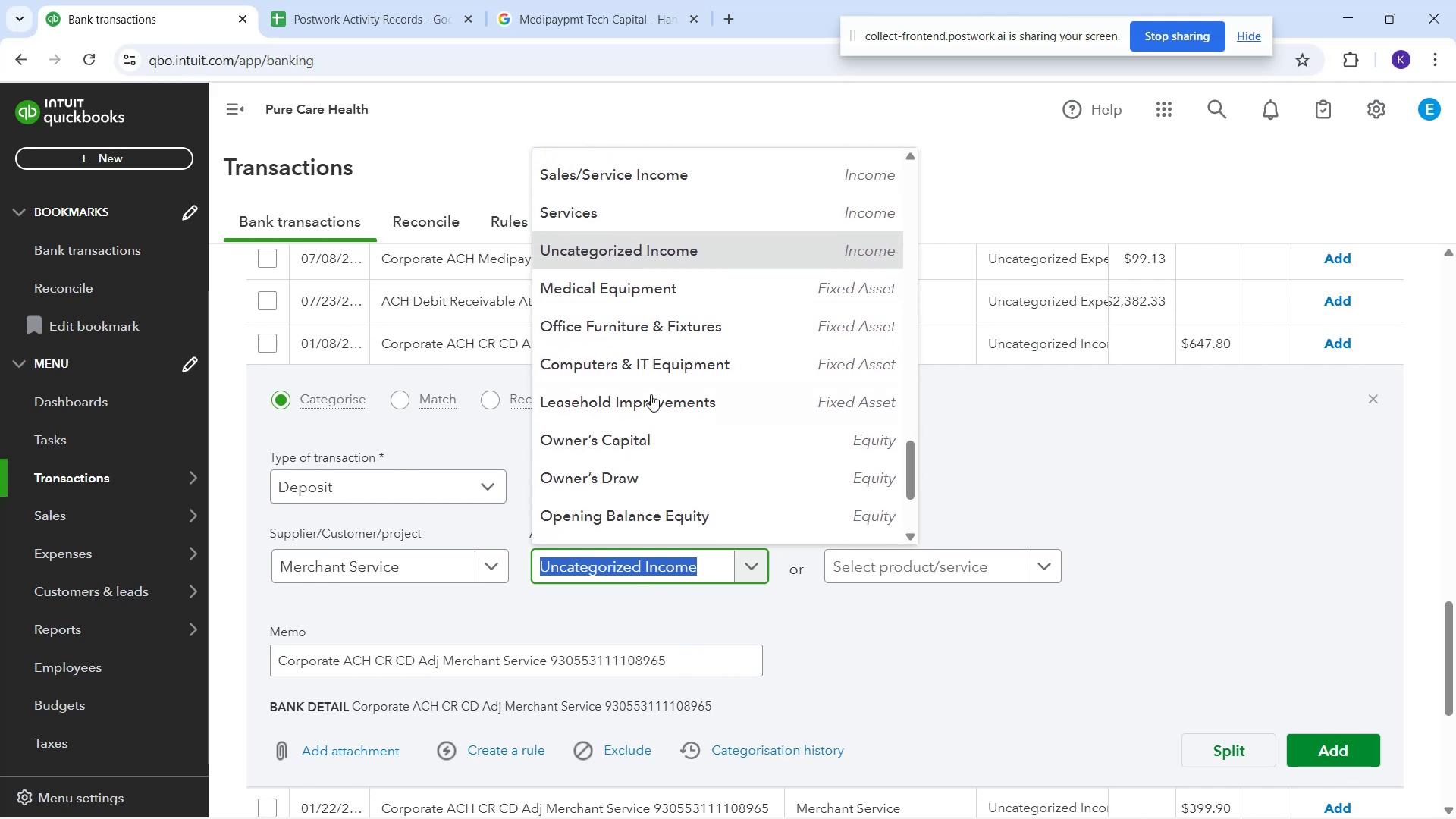 
scroll: coordinate [632, 442], scroll_direction: none, amount: 0.0
 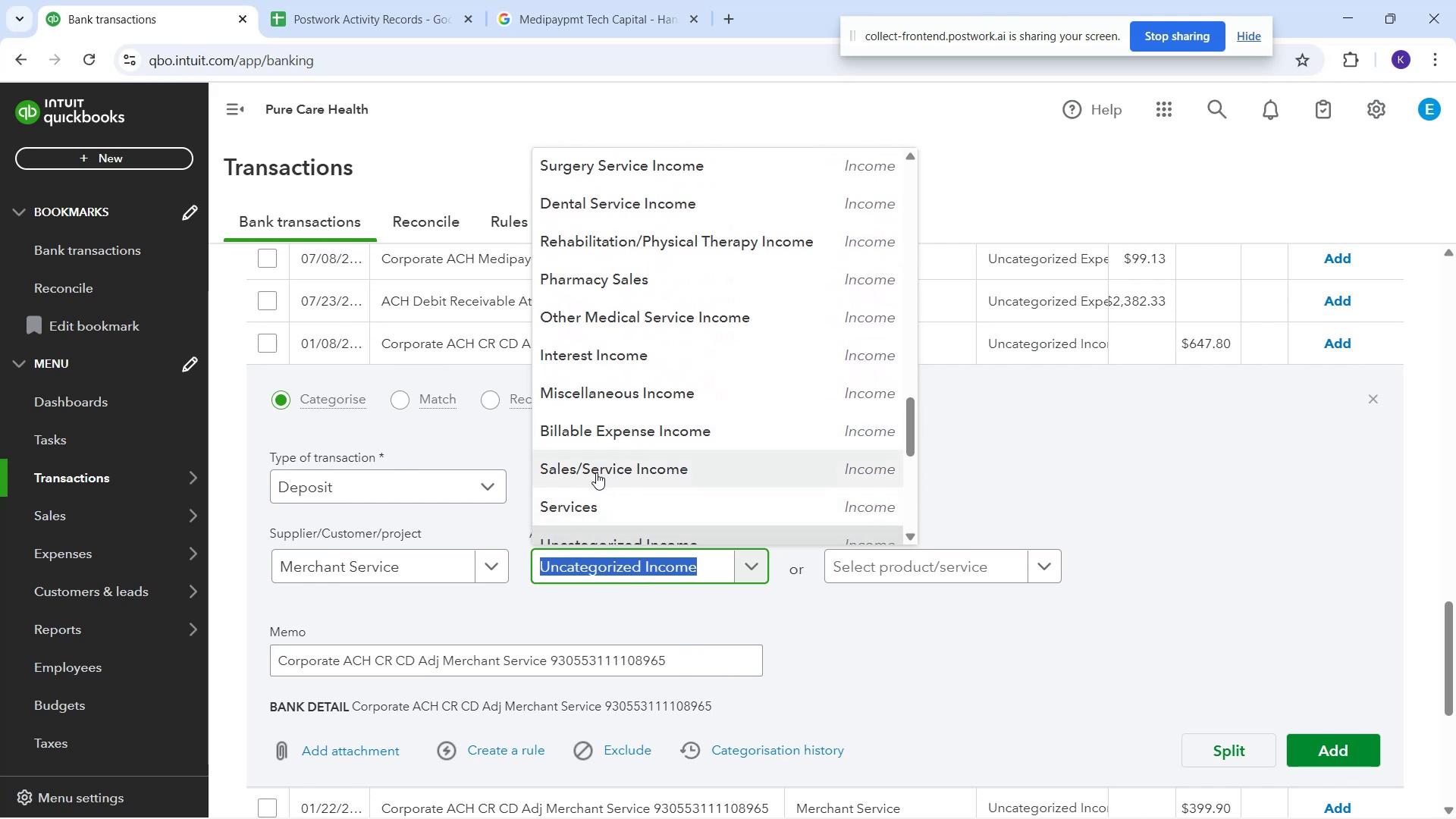 
wait(9.63)
 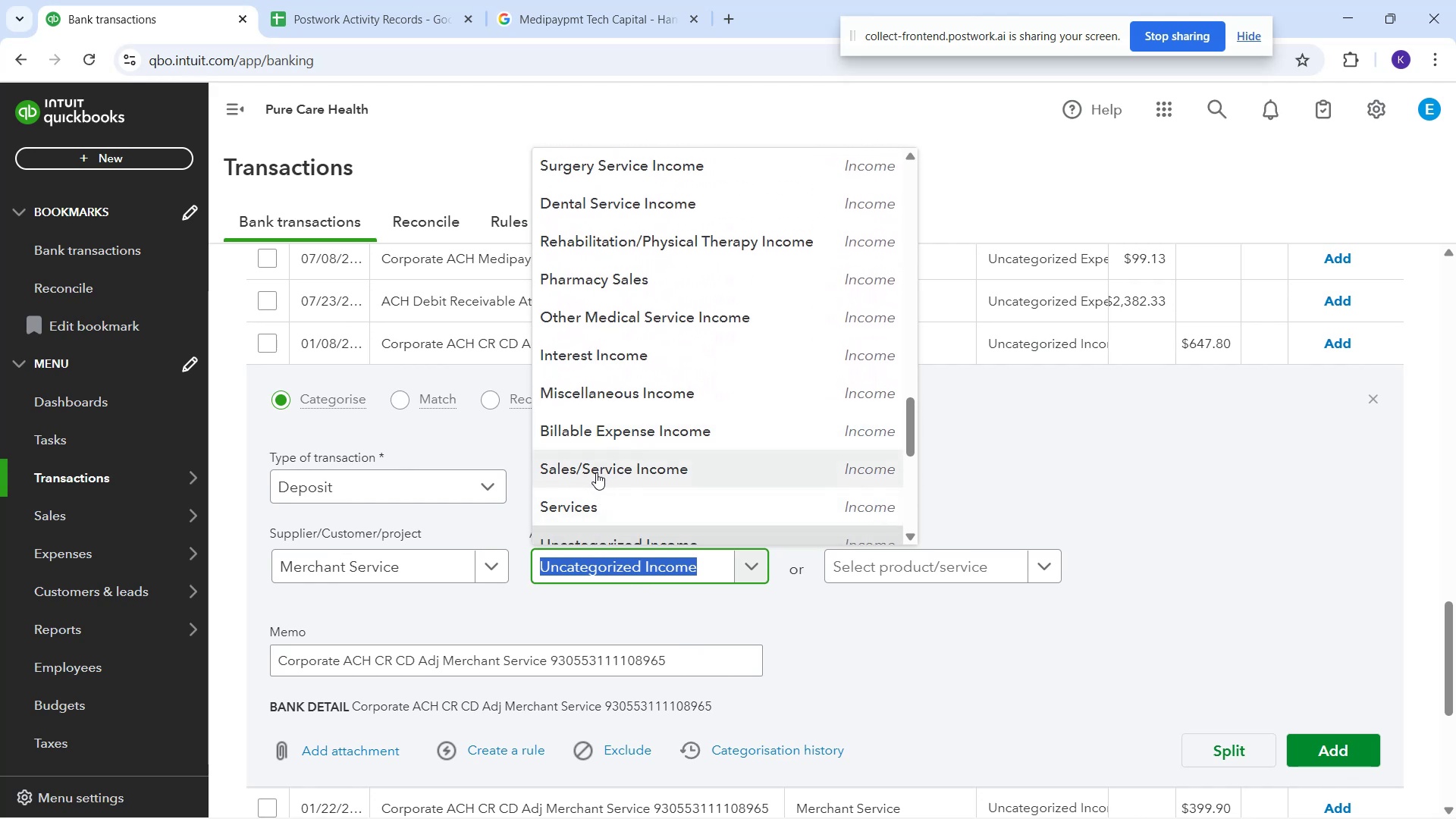 
left_click([1350, 388])
 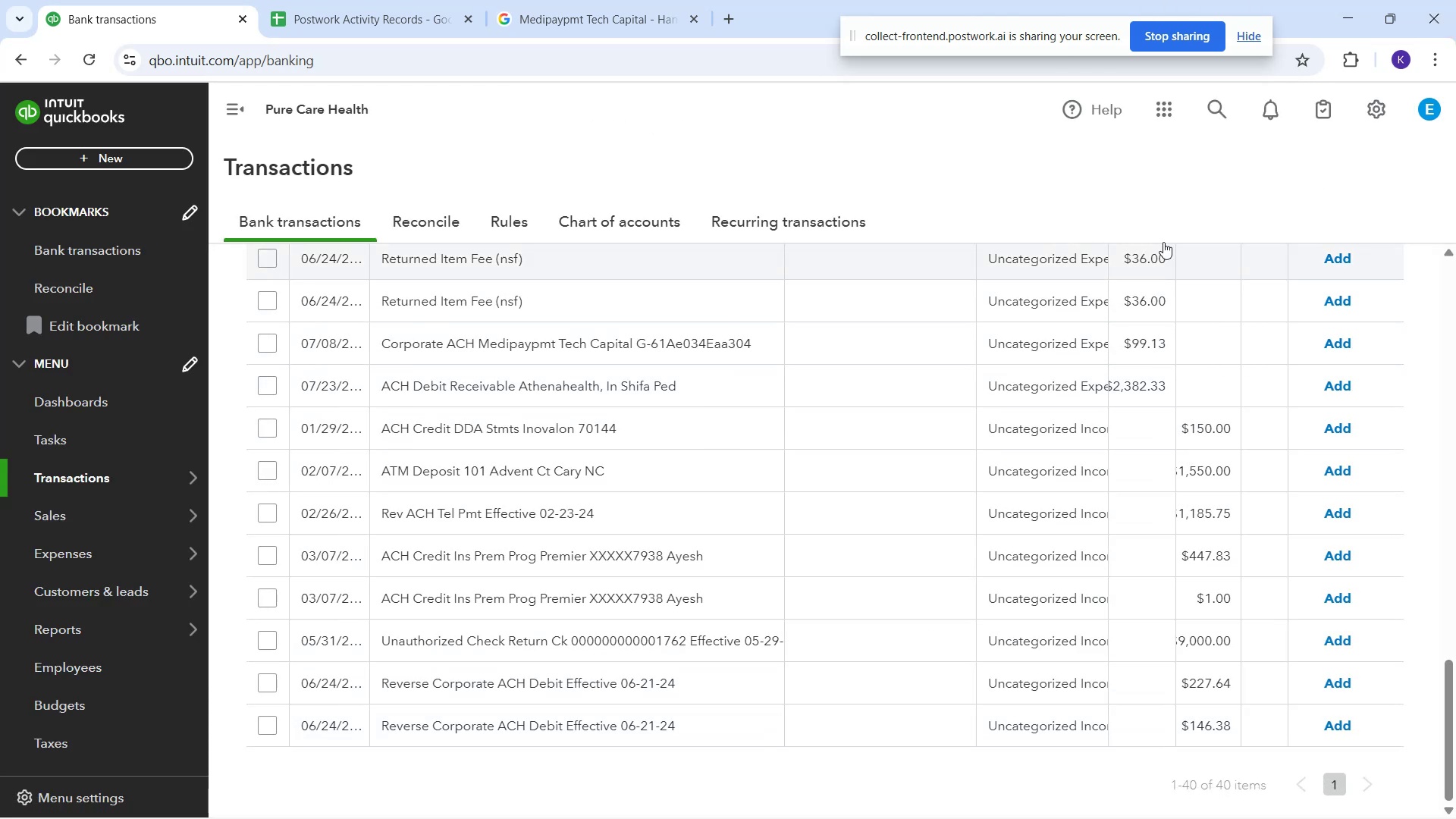 
wait(10.36)
 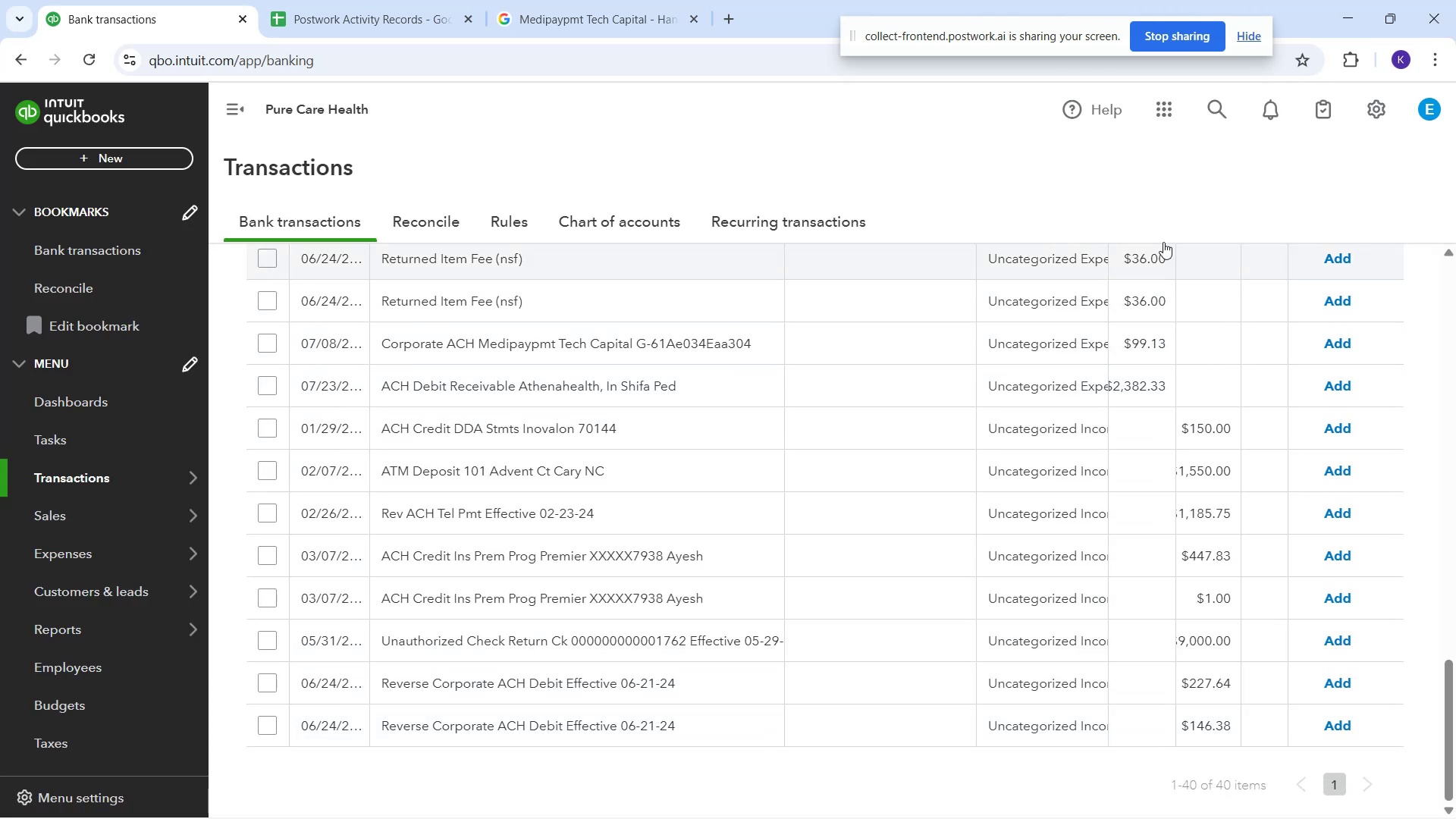 
left_click([817, 404])
 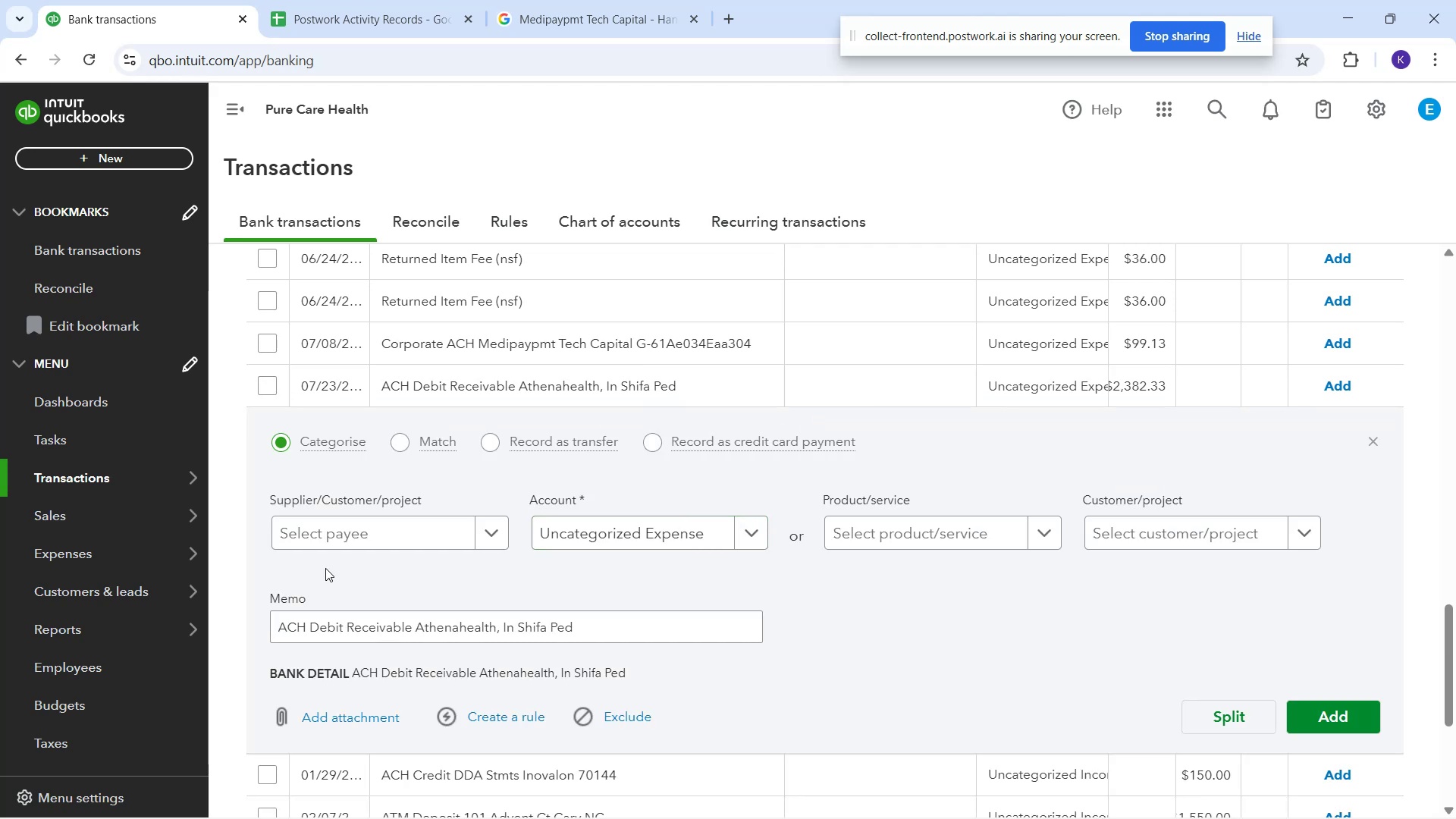 
left_click([334, 528])
 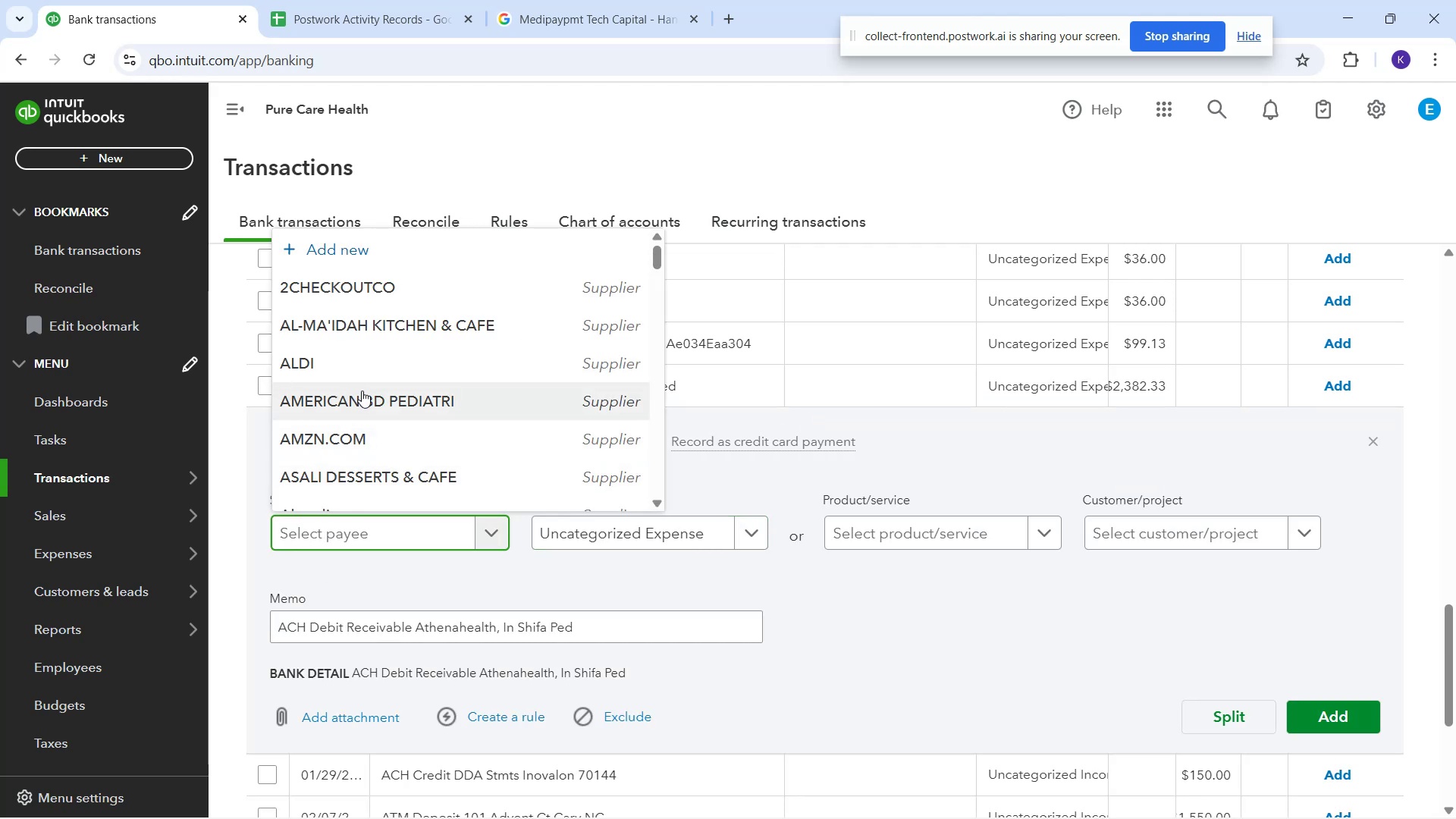 
type(shif)
 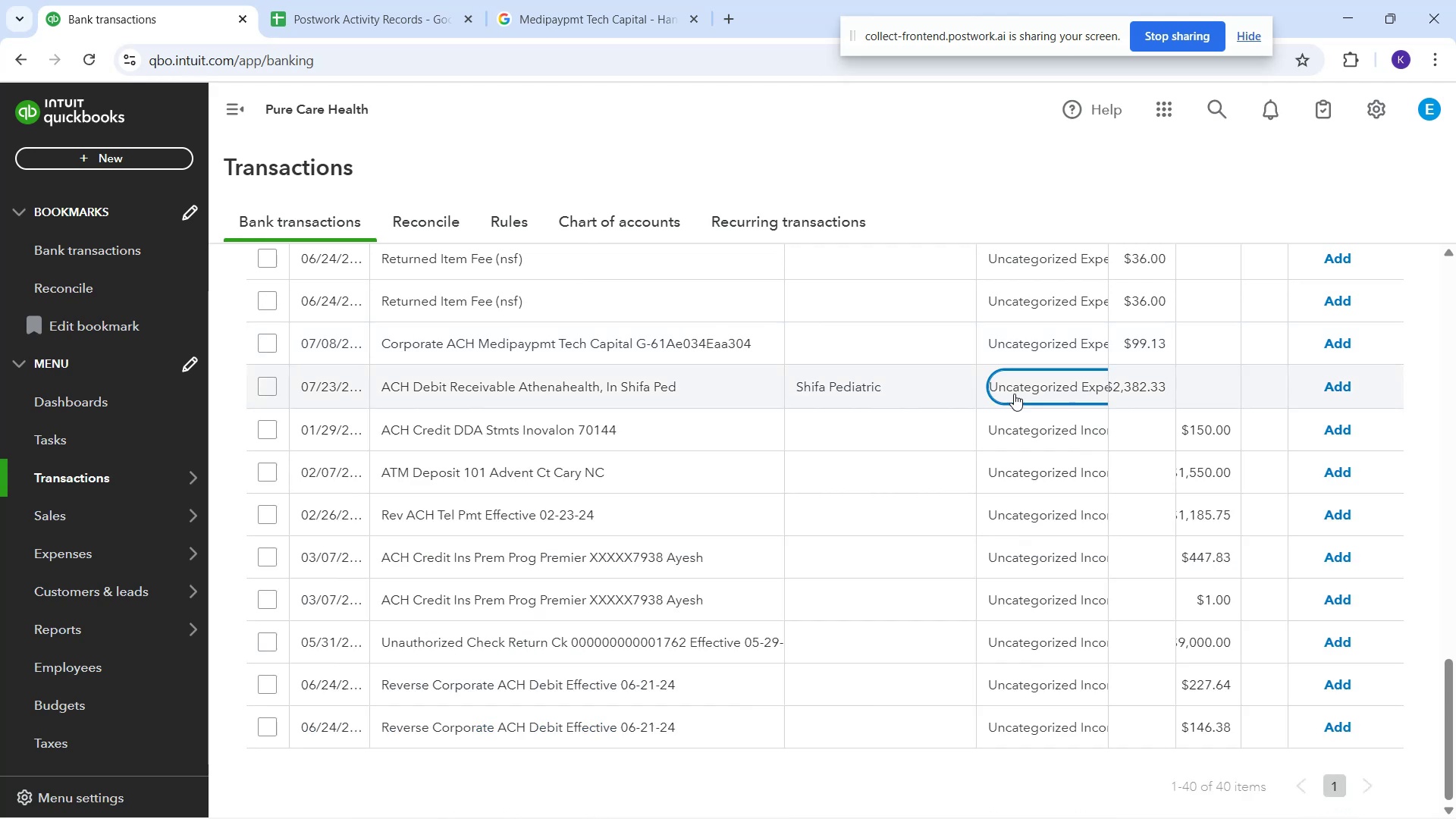 
wait(6.06)
 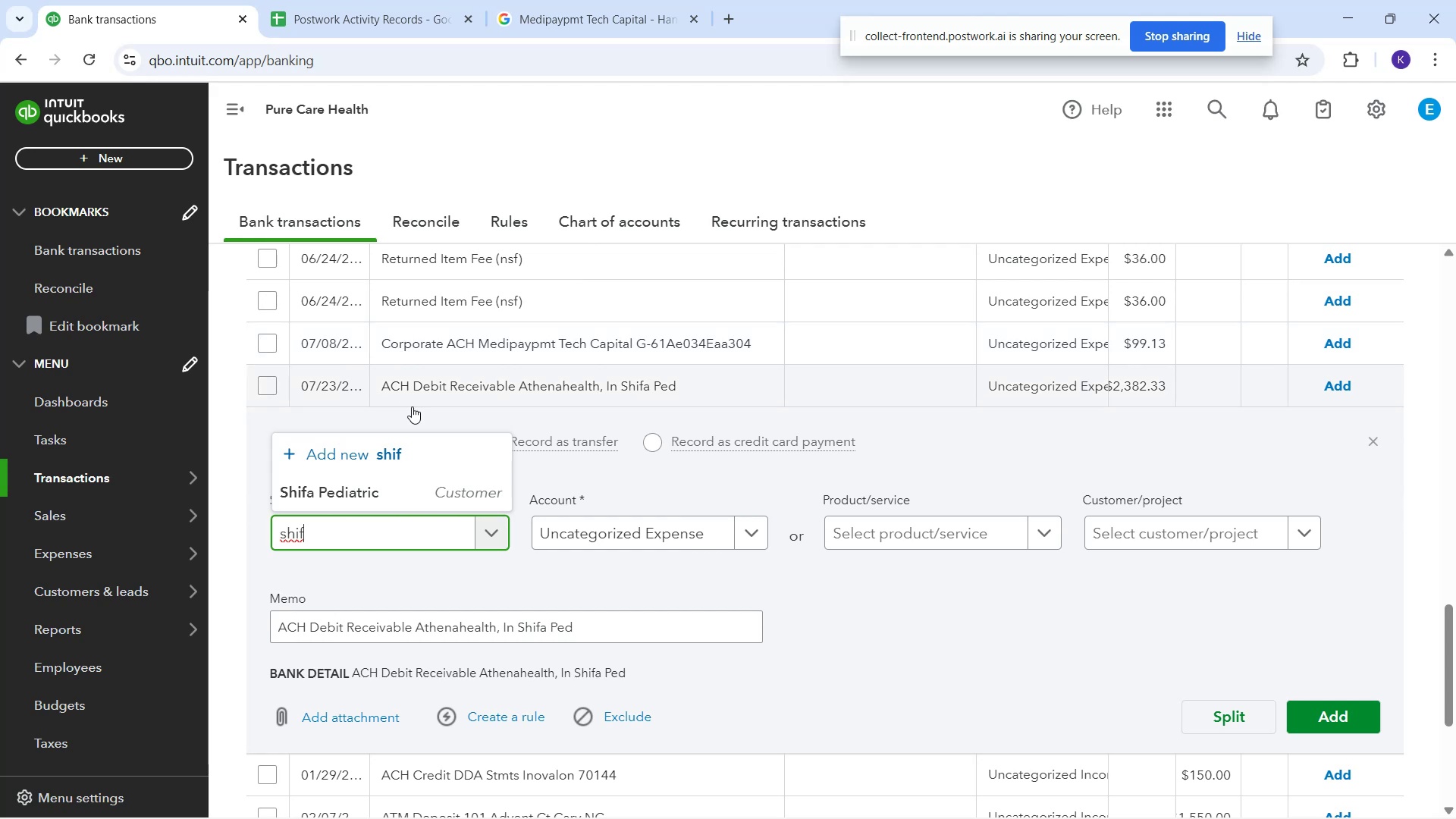 
left_click([1045, 388])
 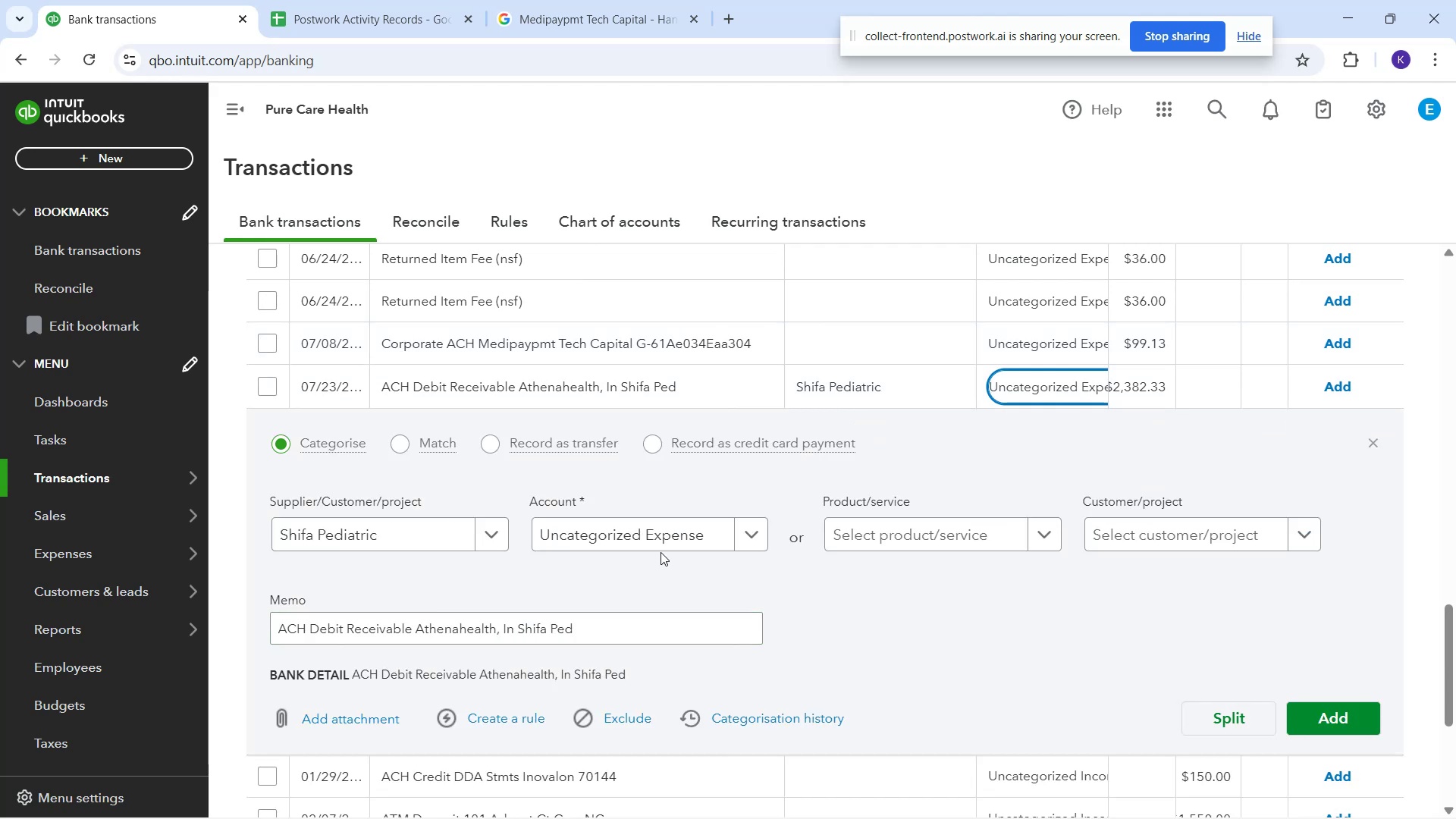 
left_click([655, 536])
 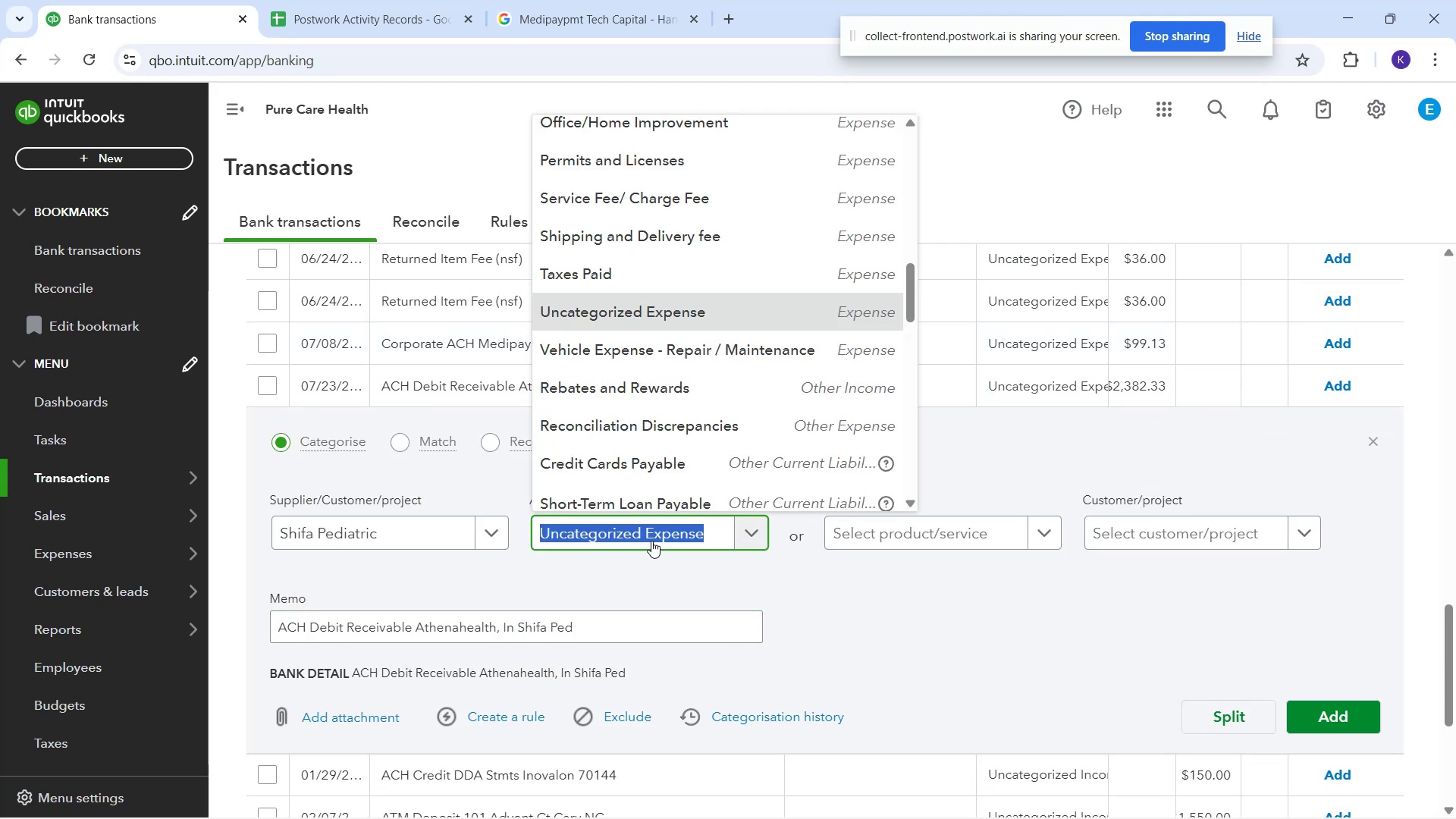 
type(mis)
 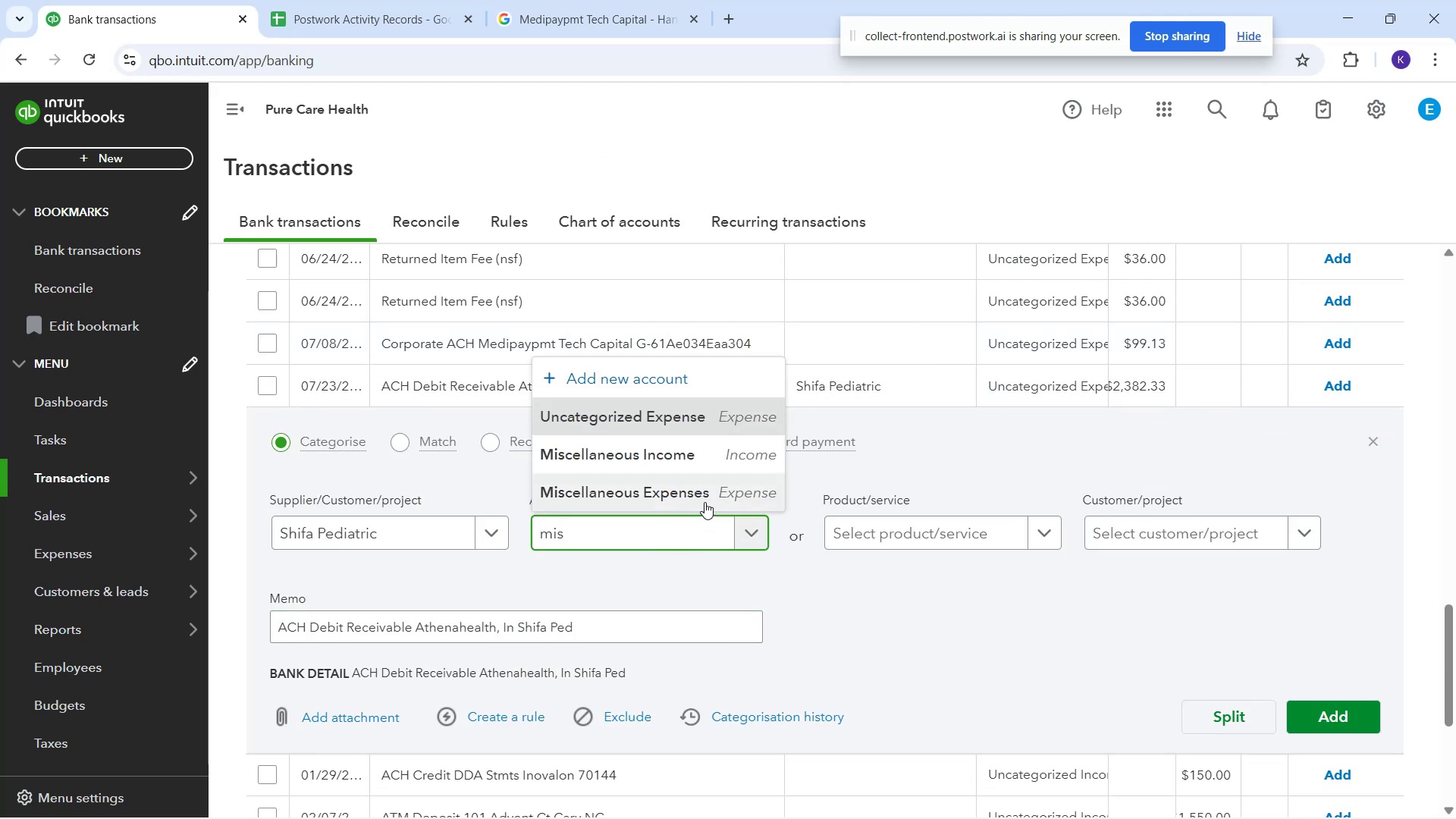 
left_click([704, 502])
 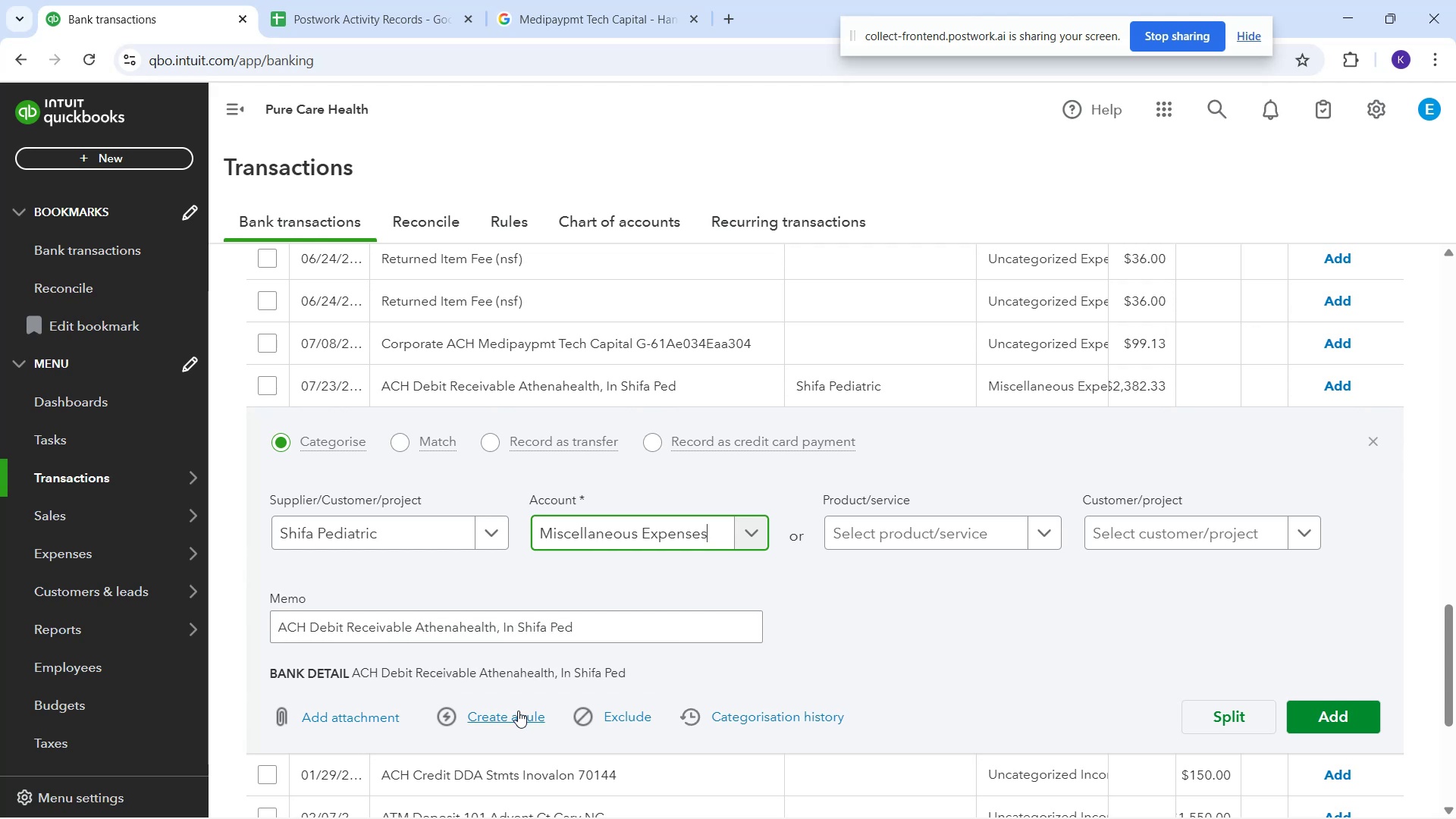 
left_click([519, 726])
 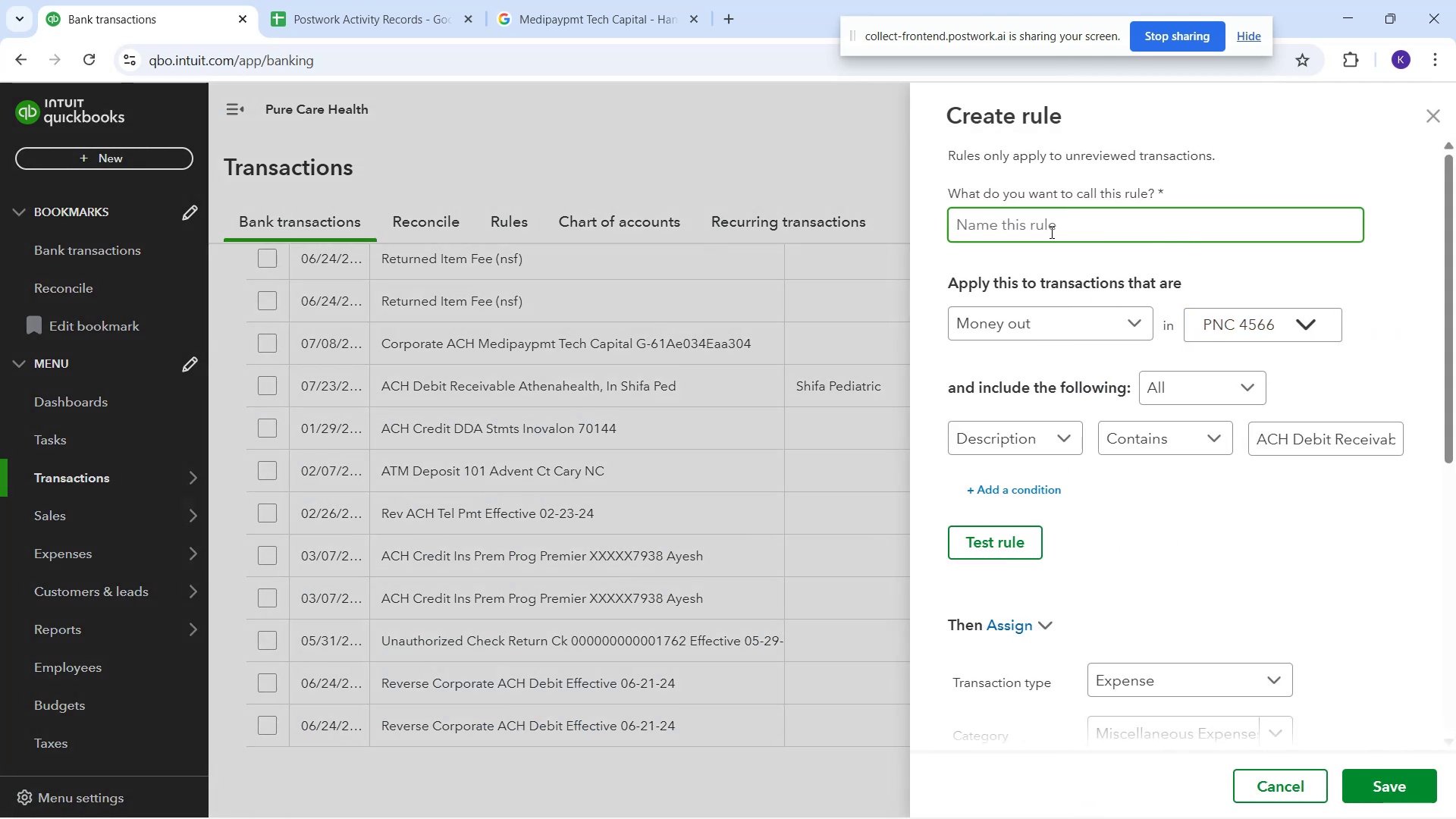 
type(Shifa)
 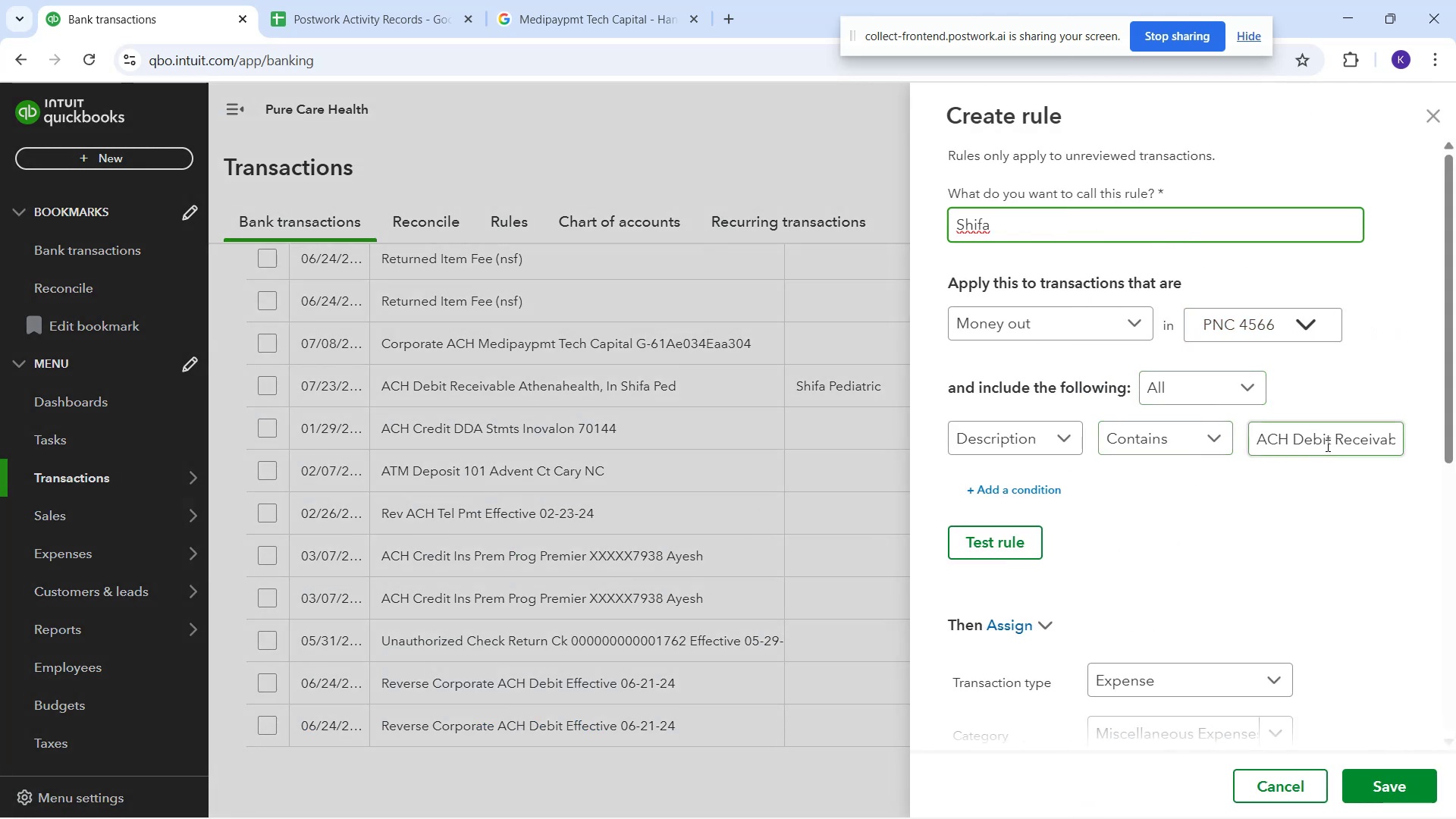 
left_click([1348, 439])
 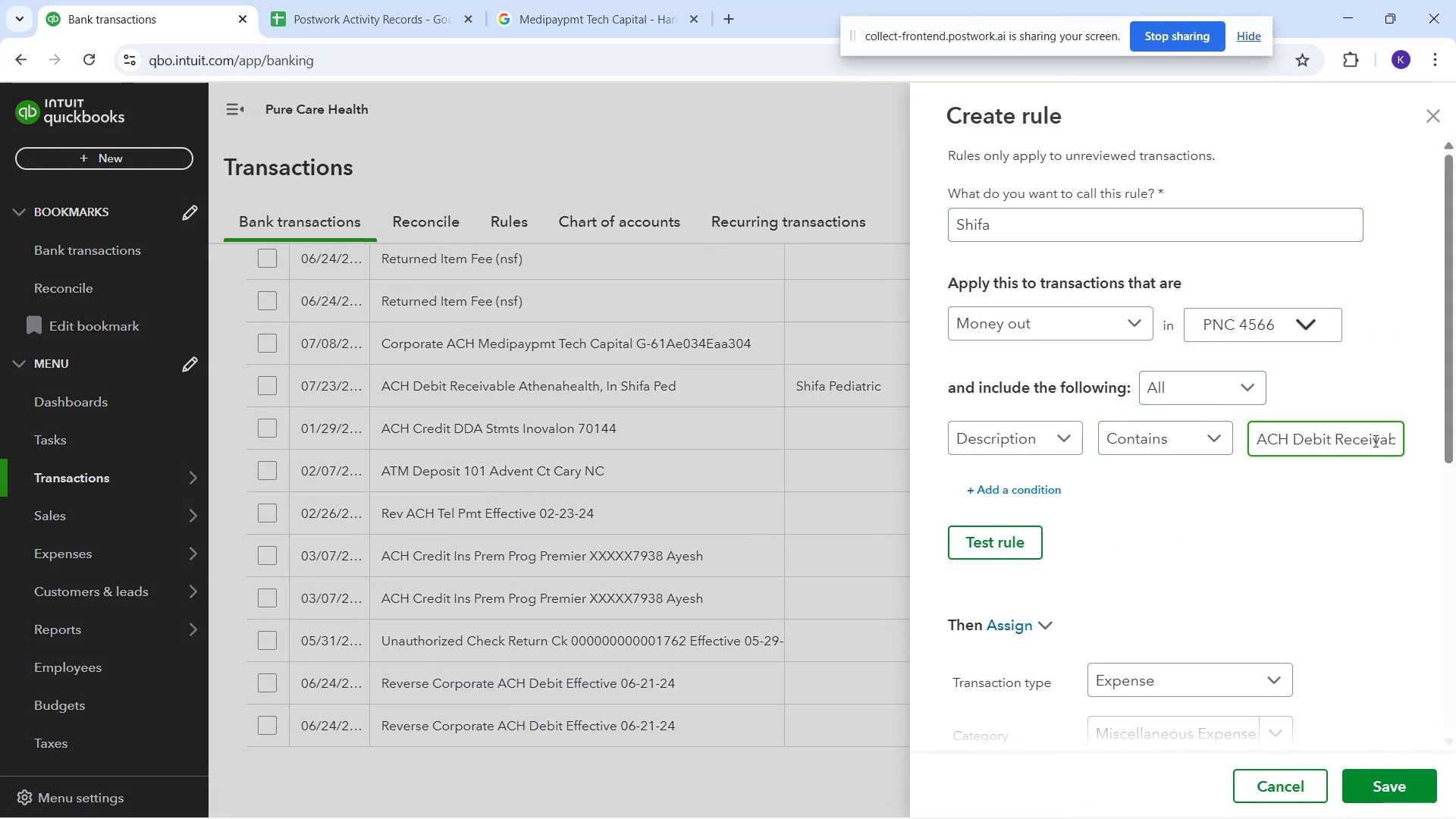 
left_click_drag(start_coordinate=[1382, 439], to_coordinate=[1117, 498])
 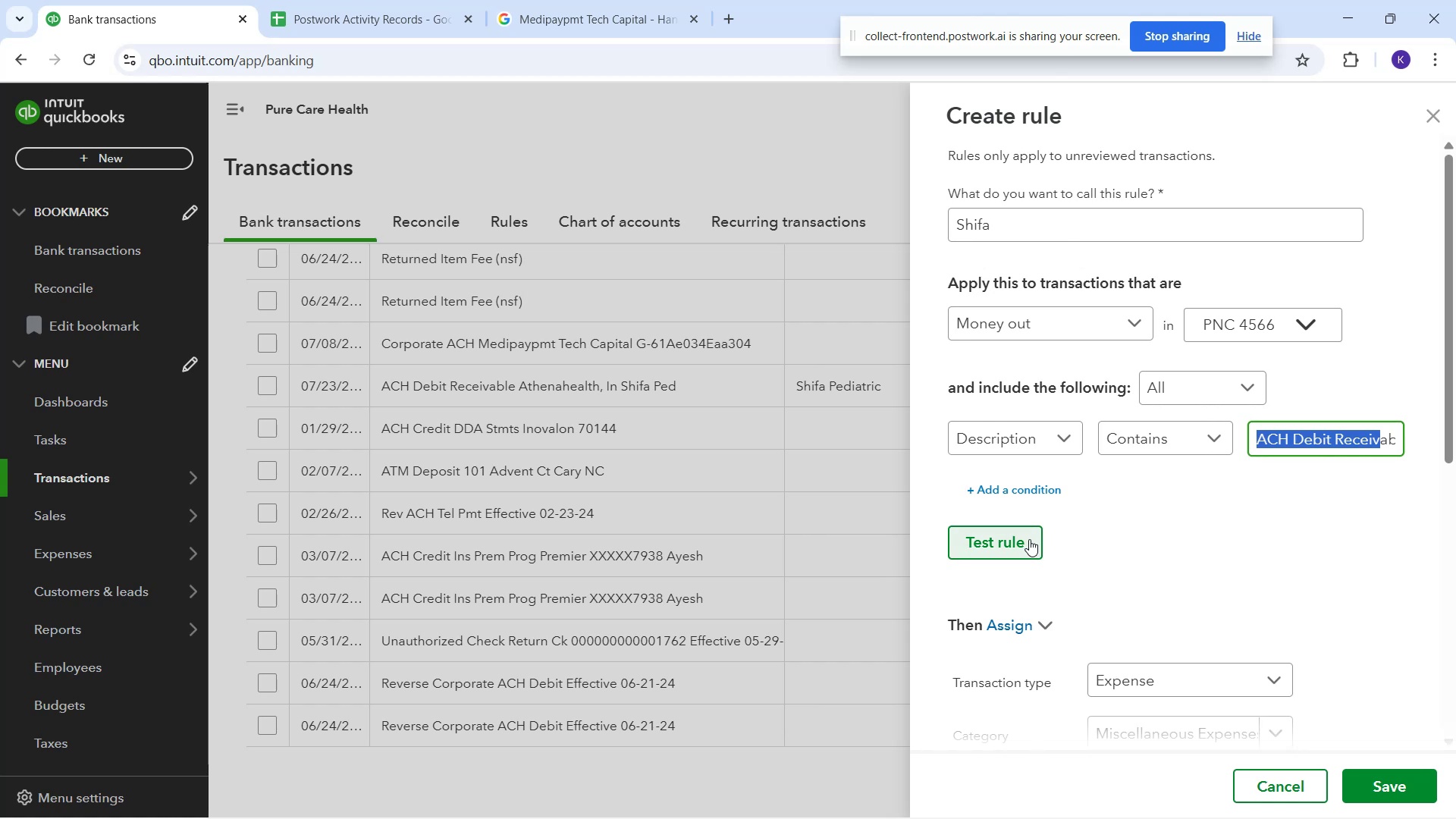 
key(Backspace)
 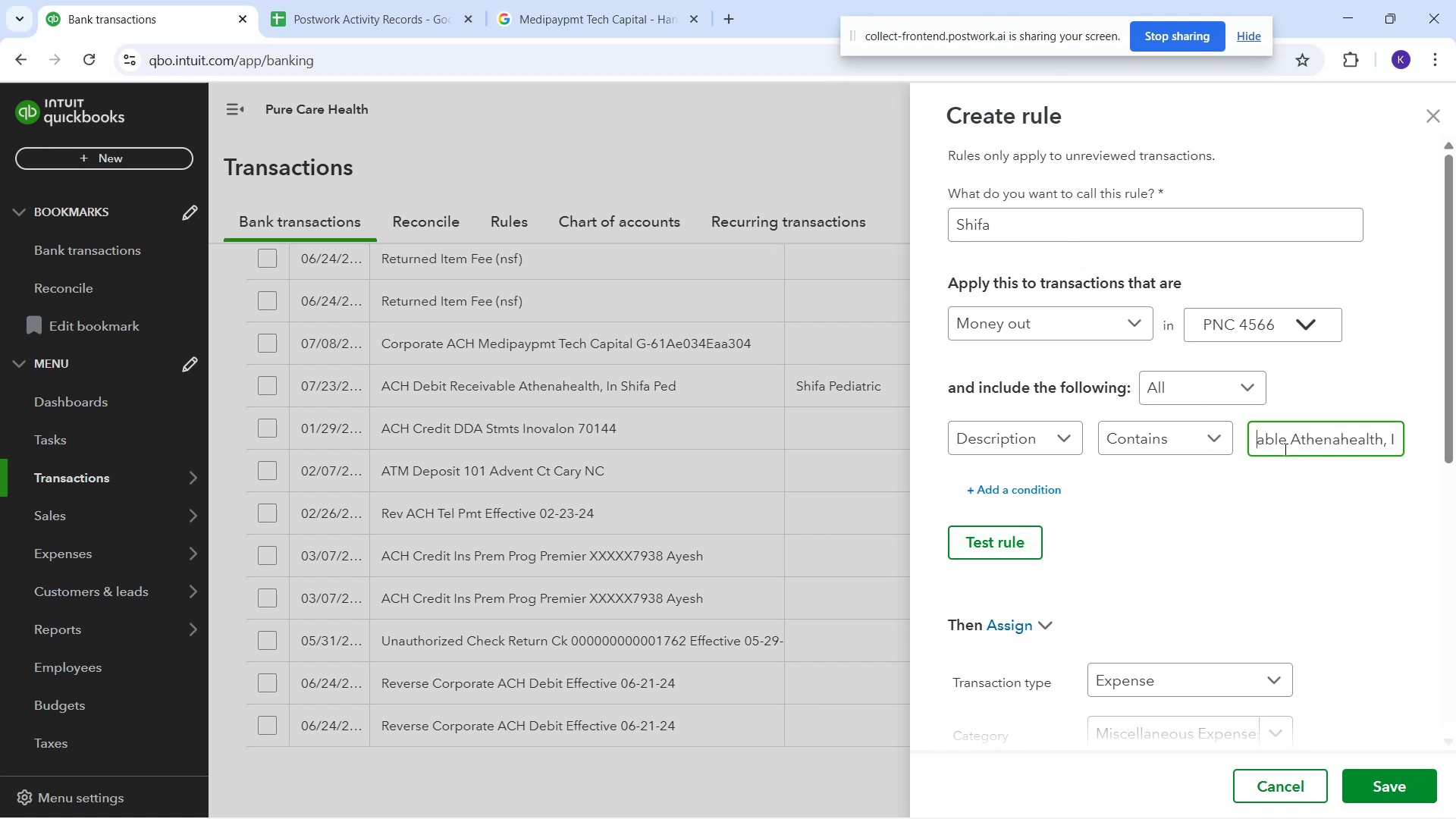 
left_click_drag(start_coordinate=[1288, 444], to_coordinate=[1159, 462])
 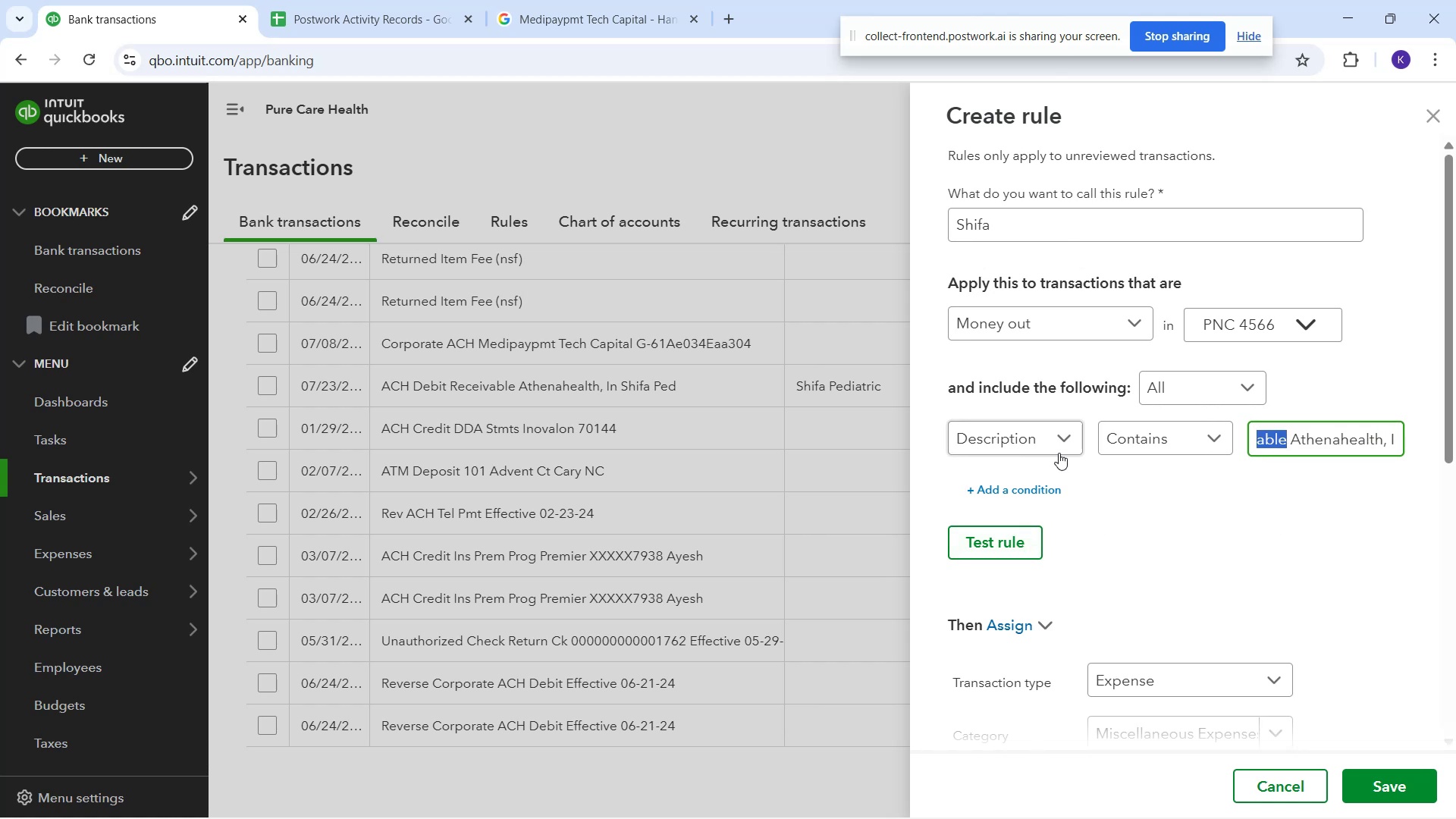 
key(Backspace)
 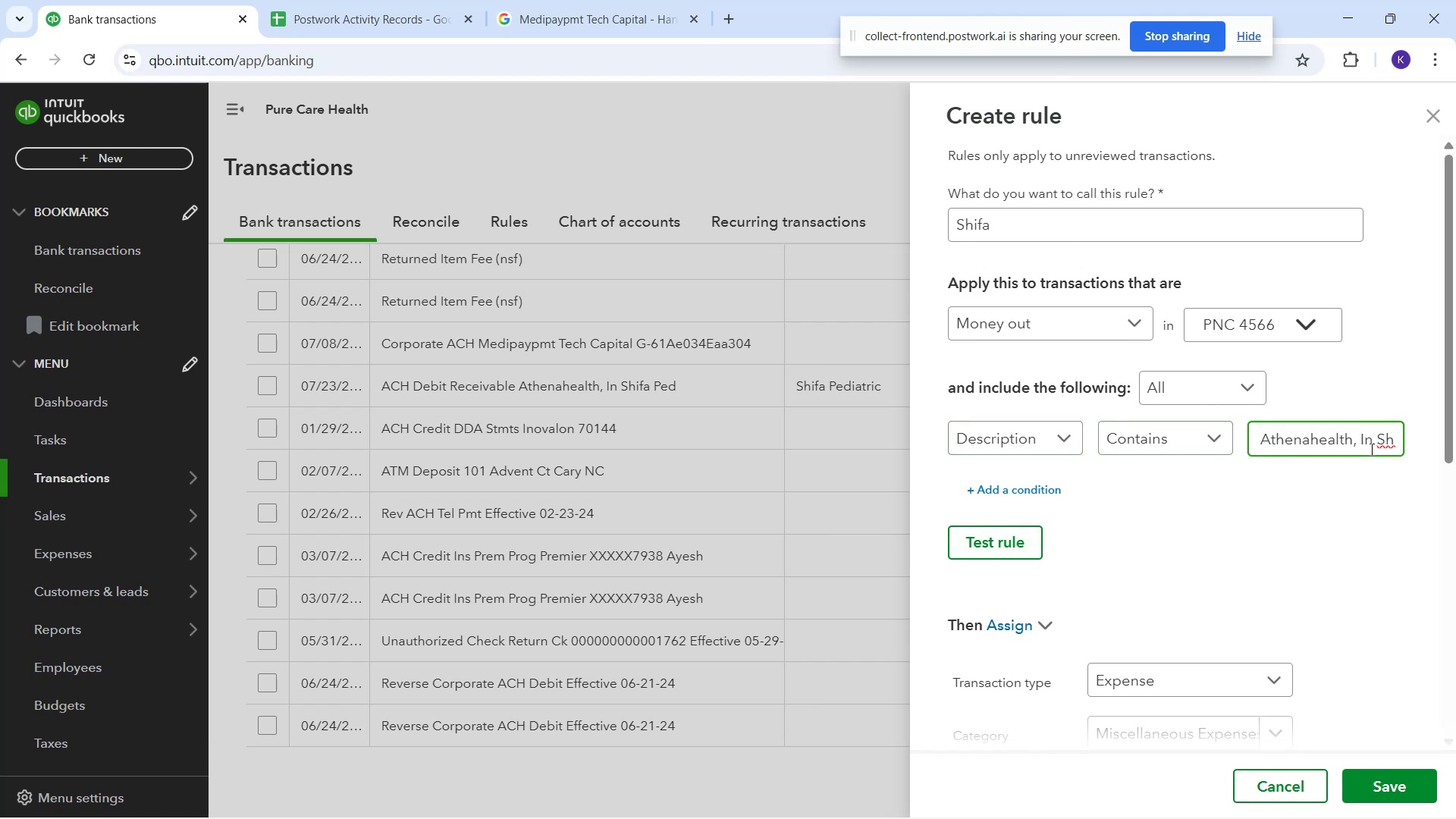 
left_click([1364, 443])
 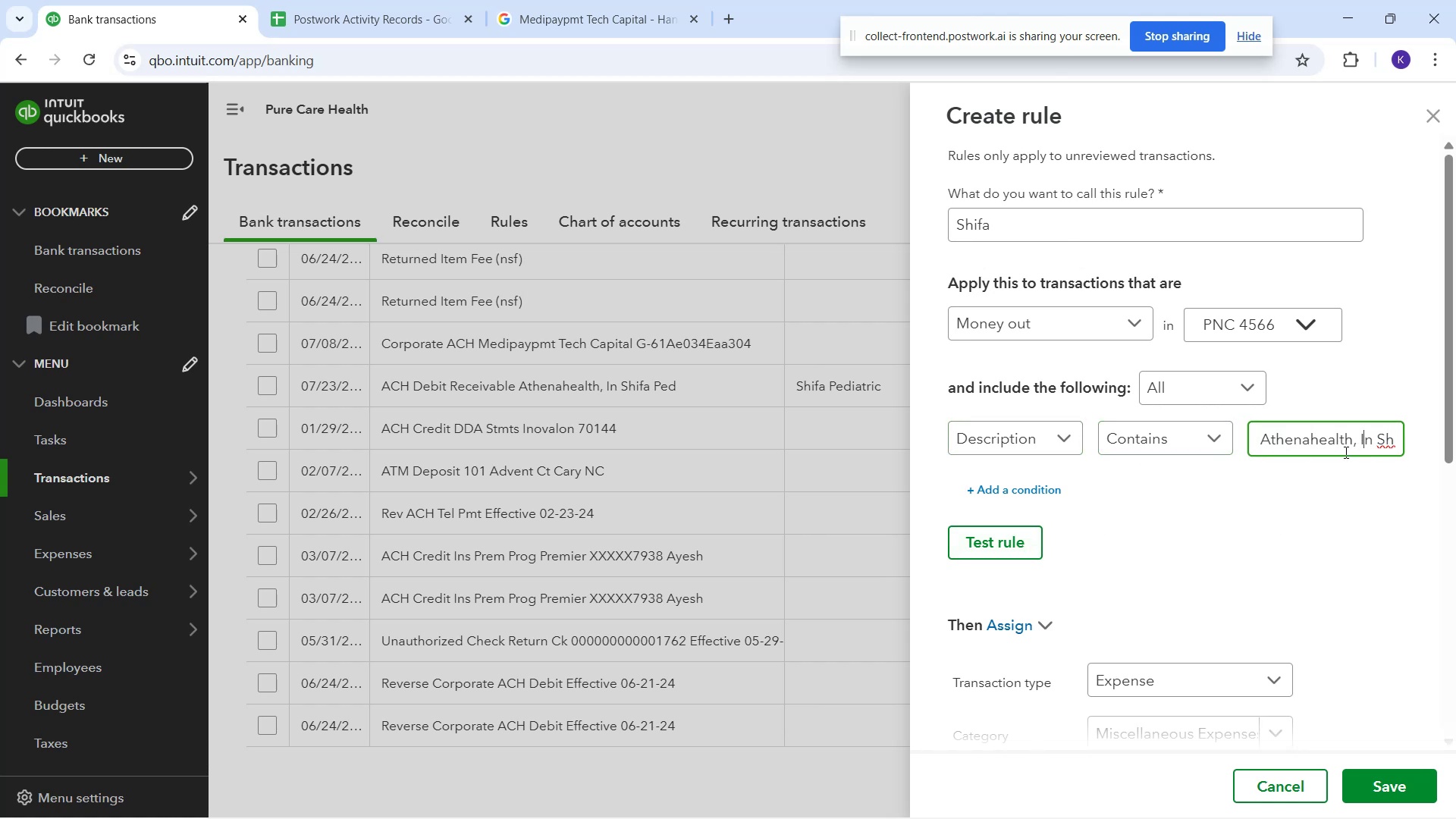 
key(ArrowRight)
 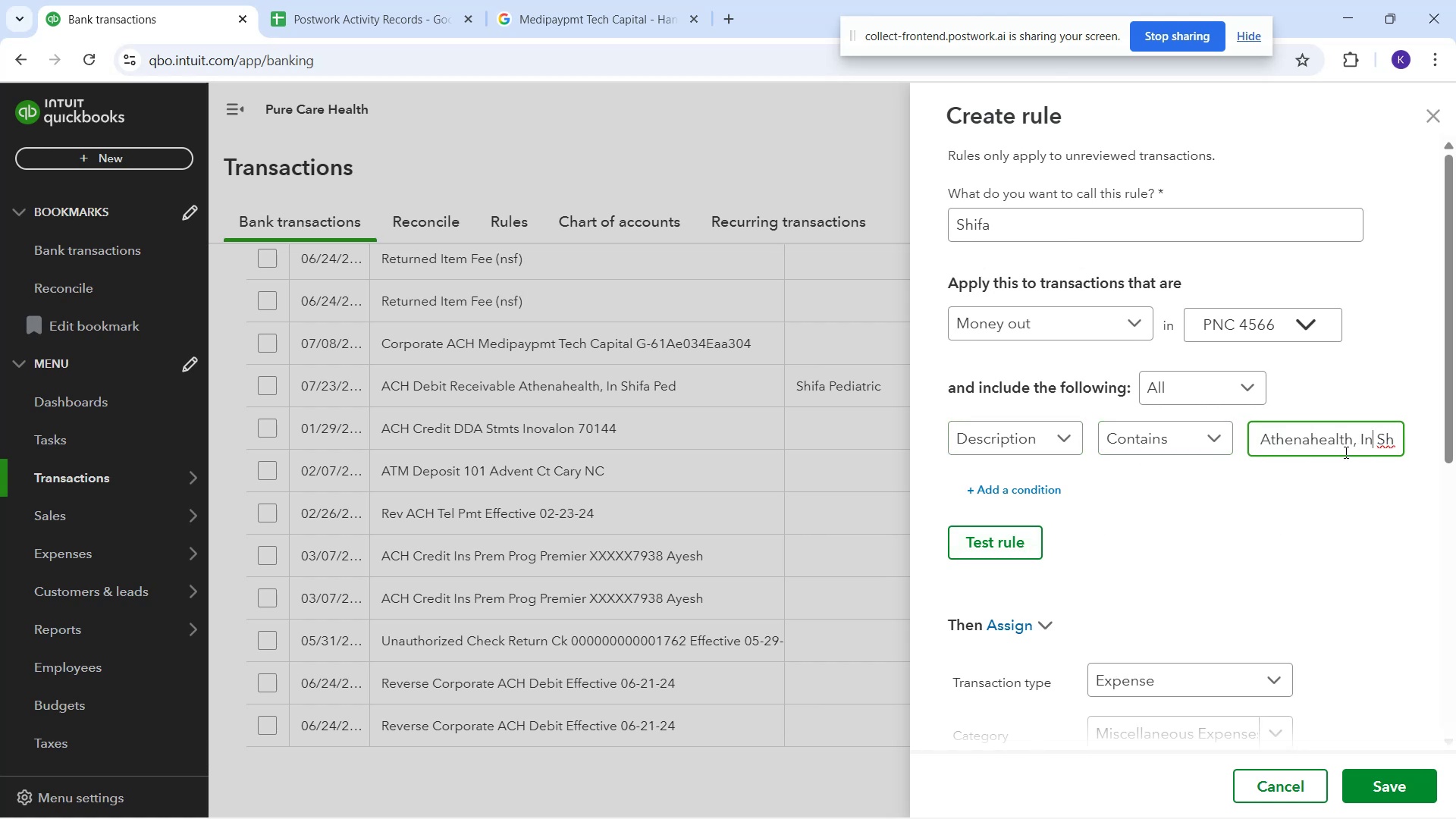 
key(ArrowRight)
 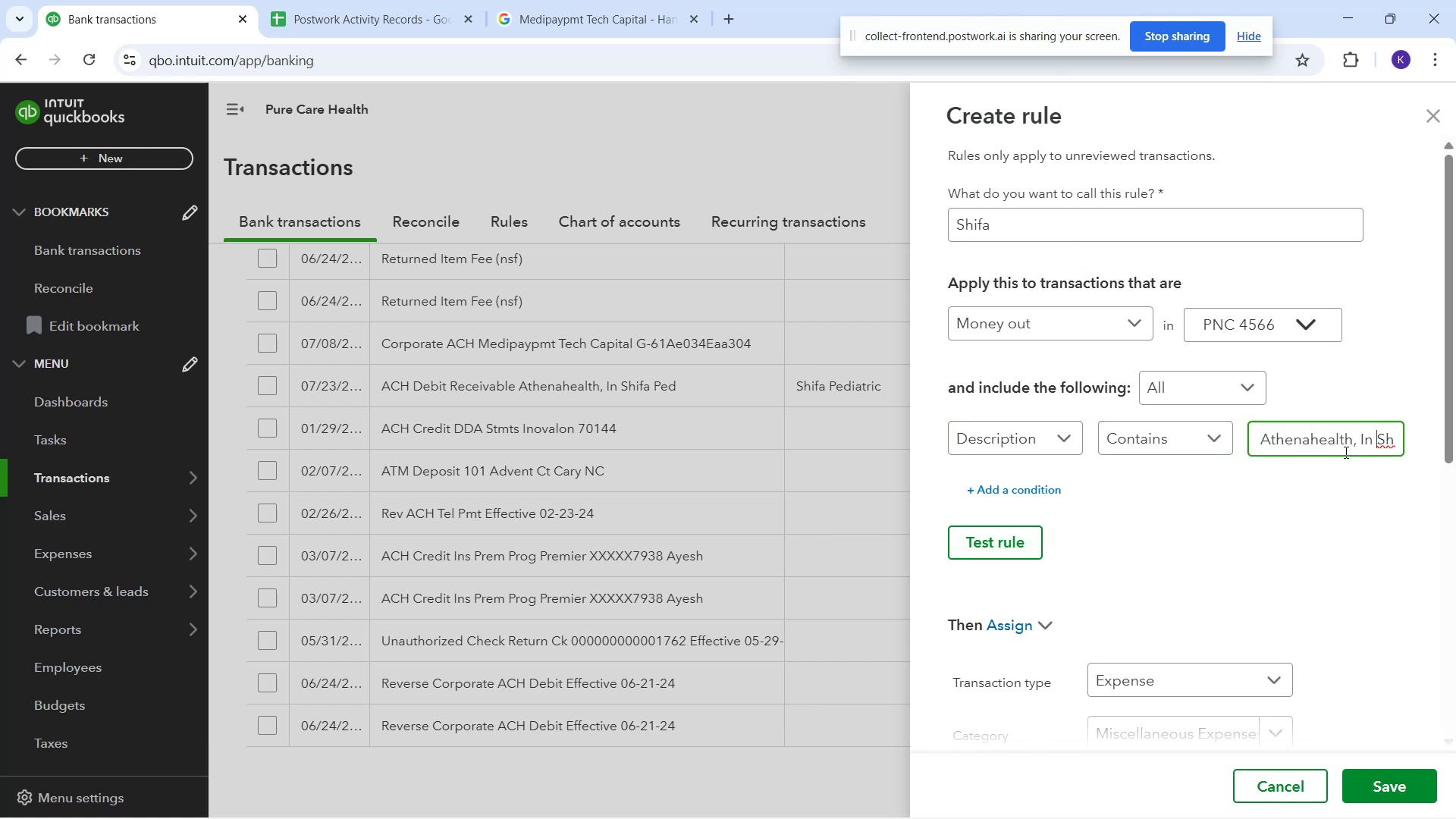 
key(ArrowRight)
 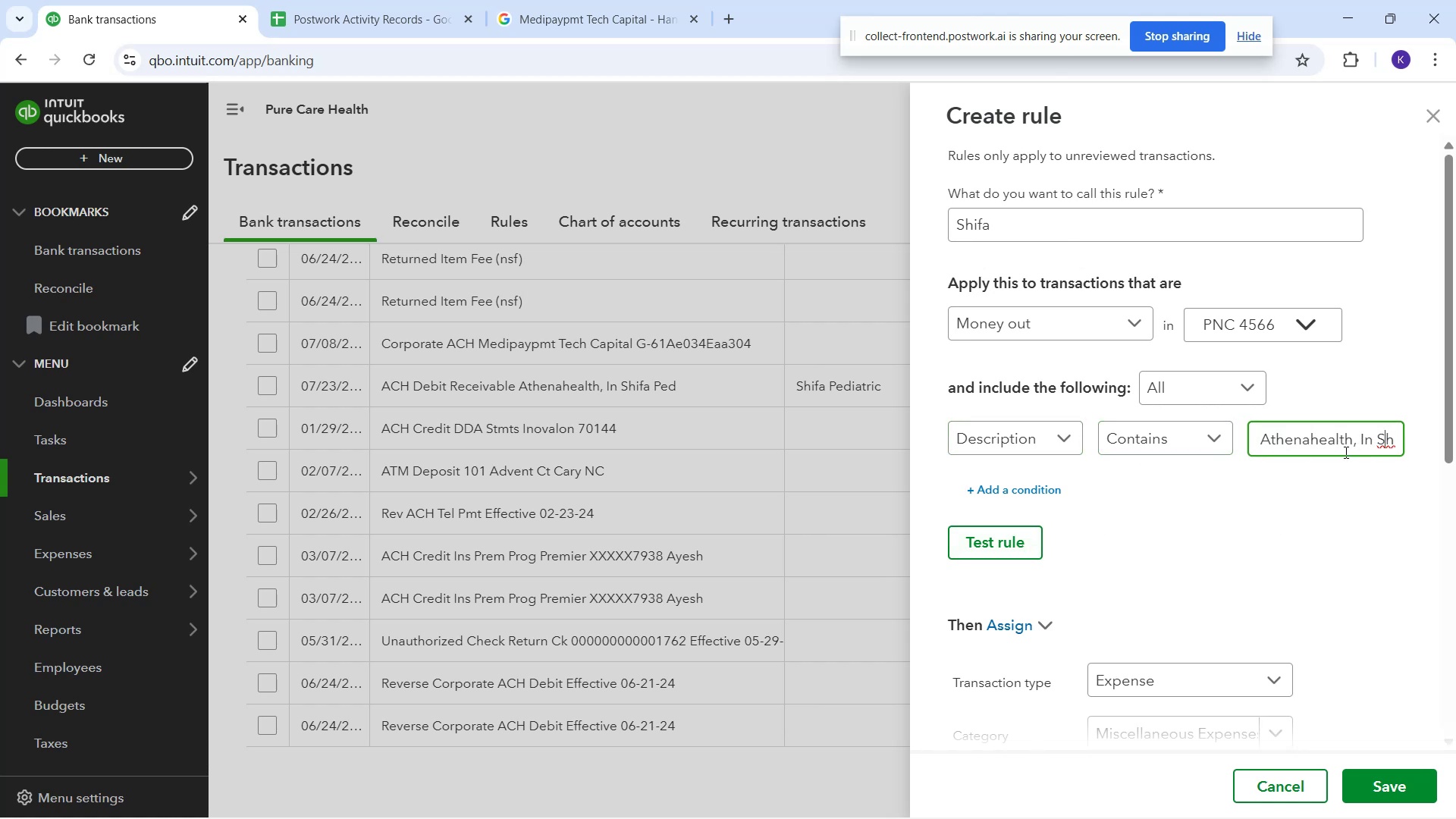 
key(ArrowRight)
 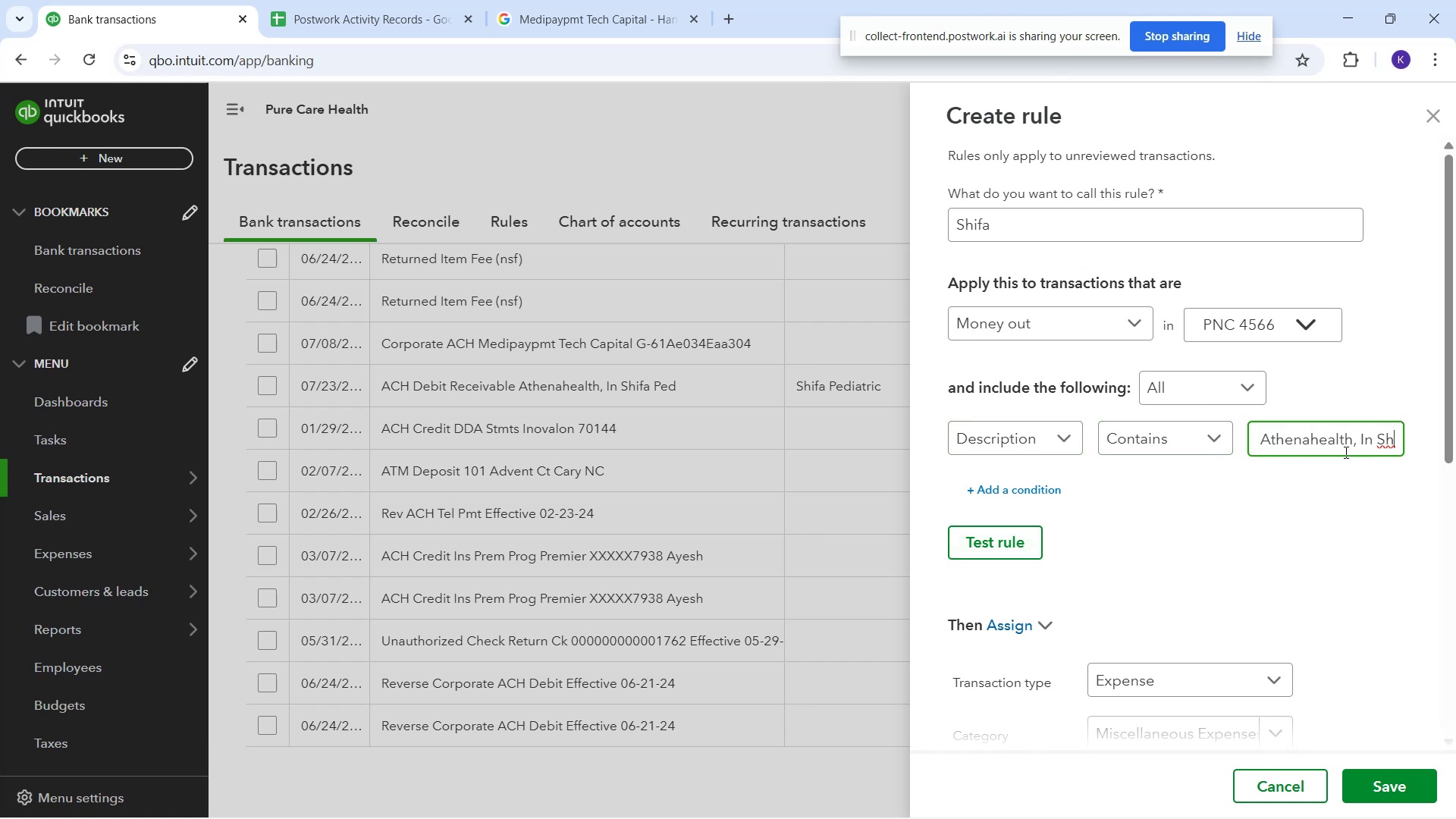 
key(ArrowRight)
 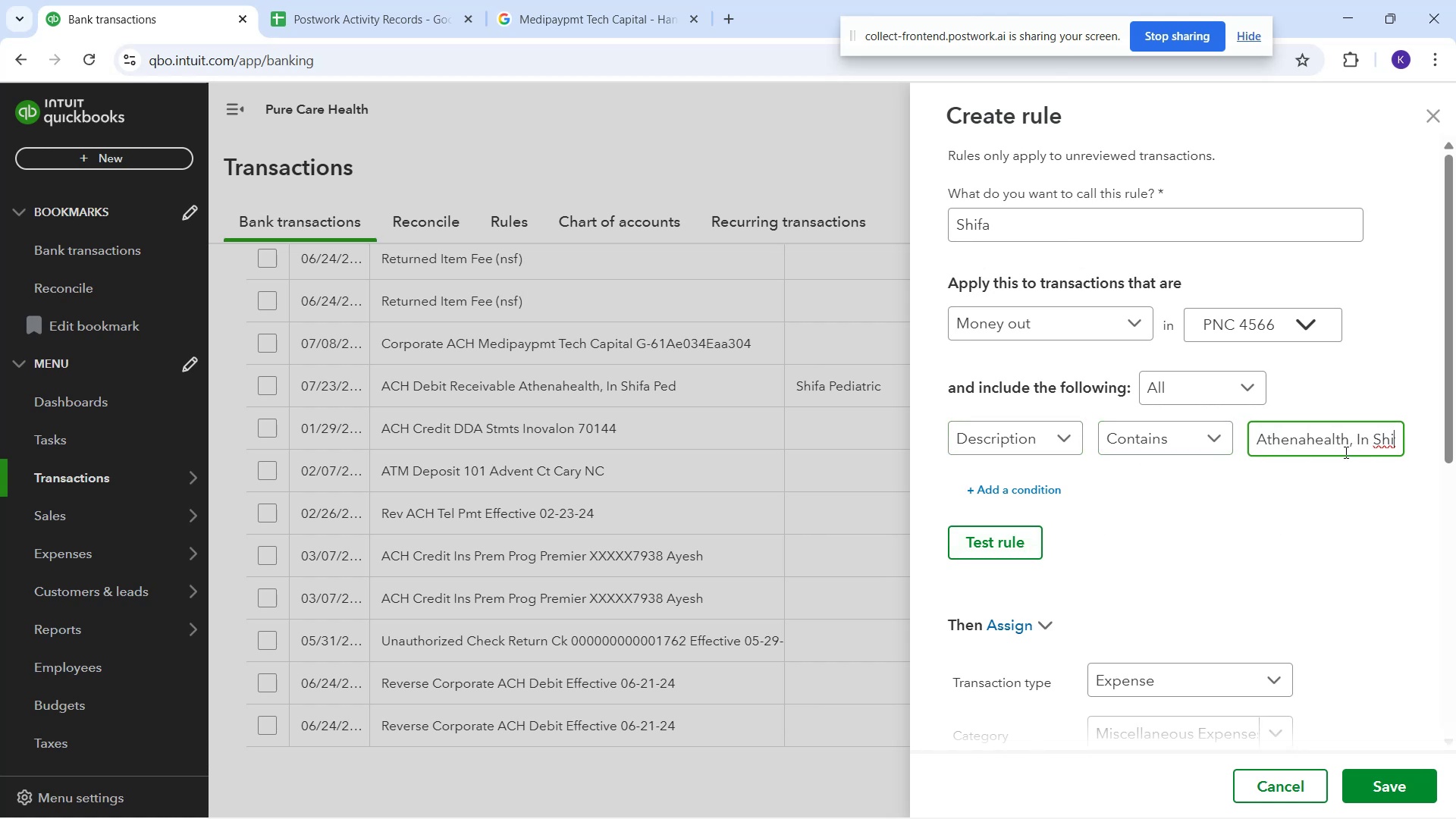 
key(ArrowRight)
 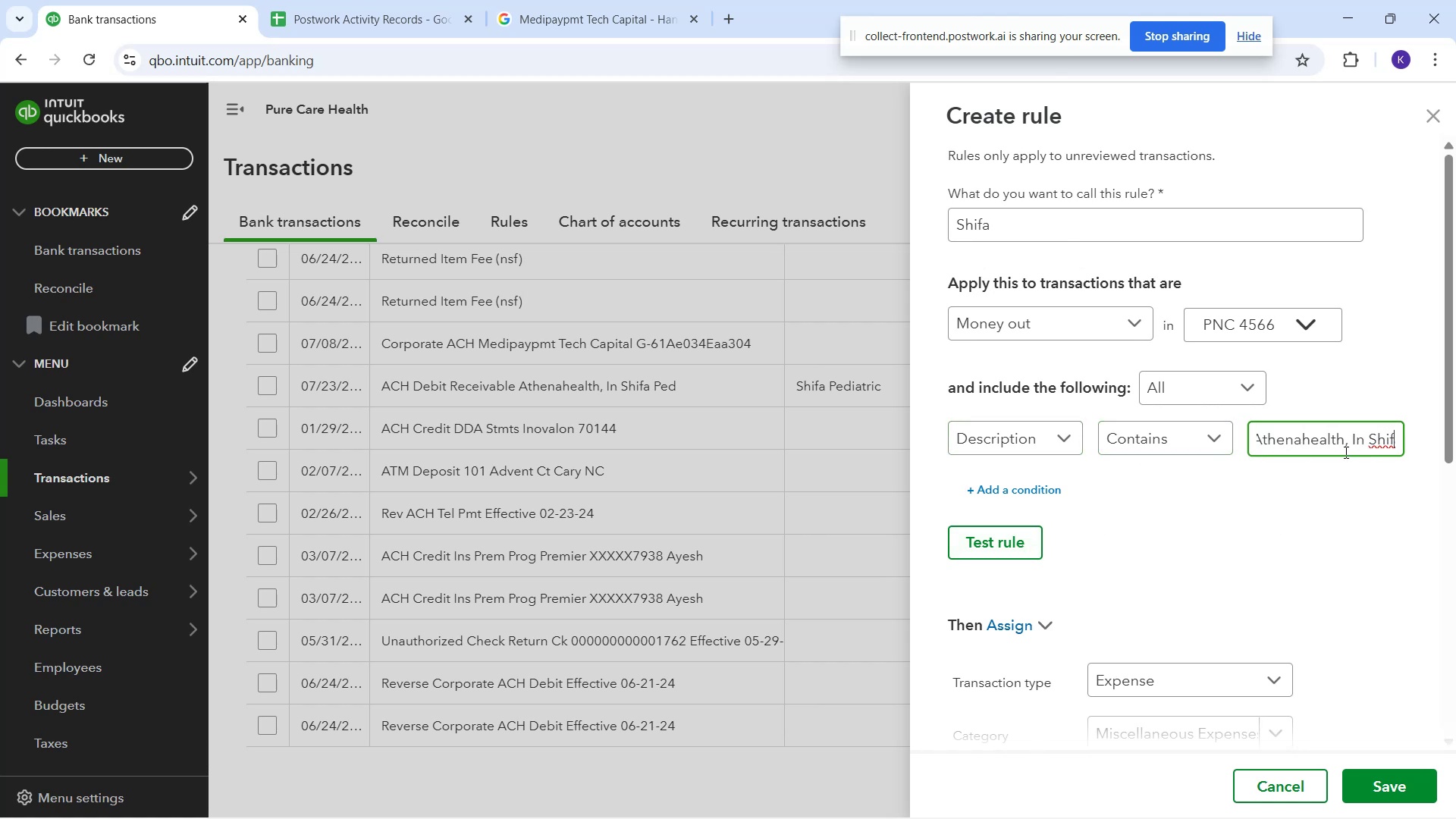 
key(ArrowRight)
 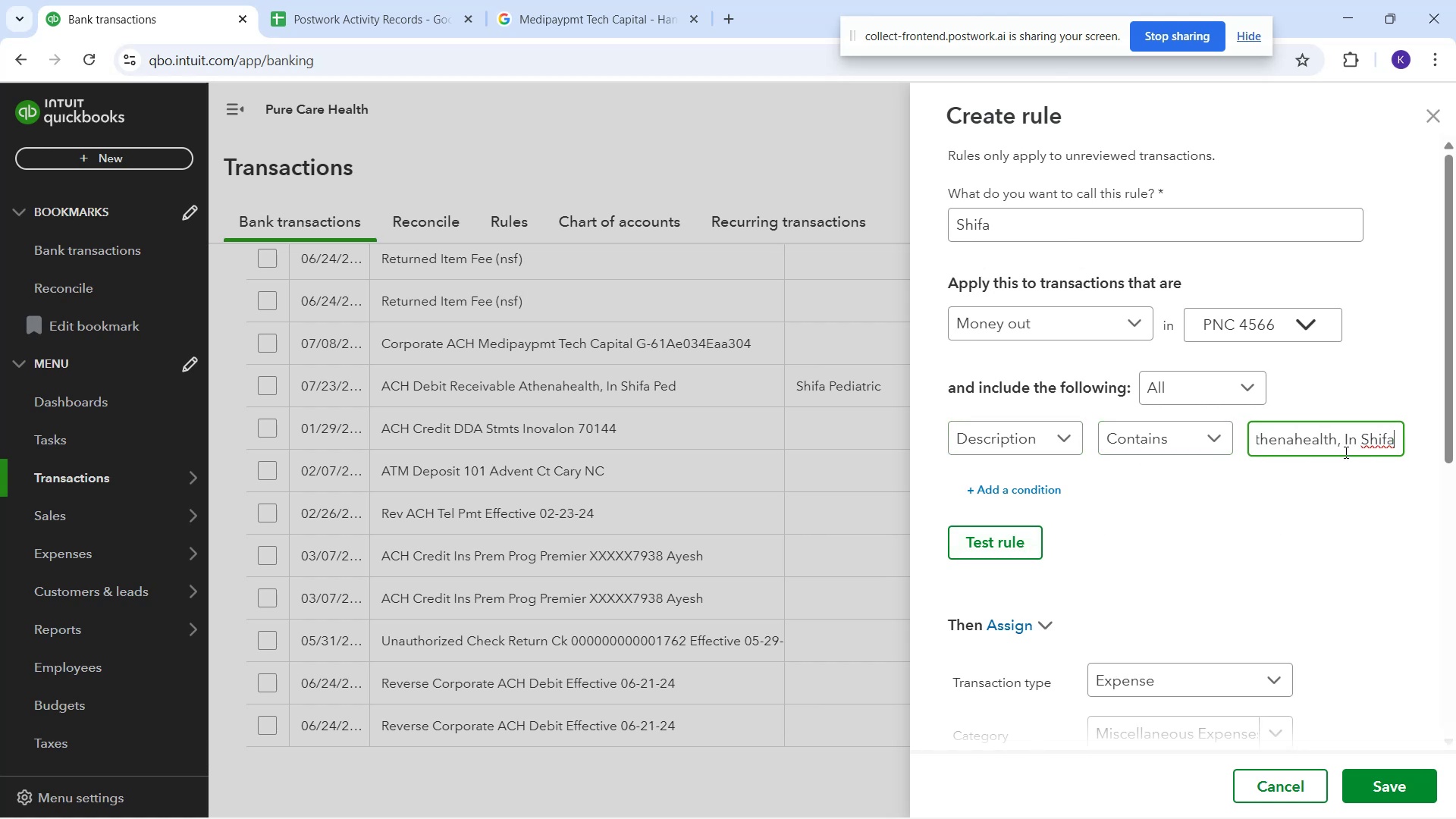 
key(ArrowRight)
 